 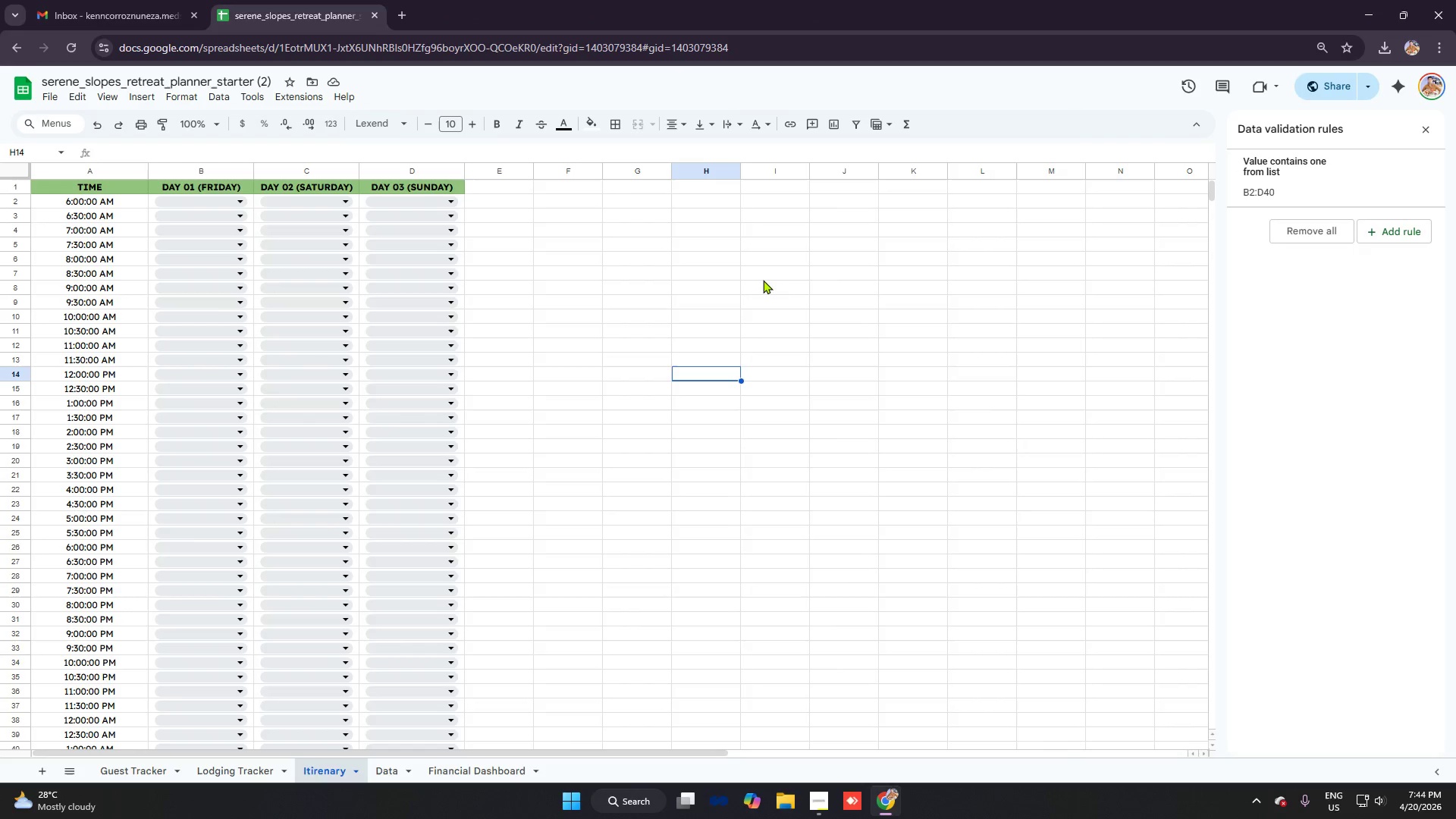 
left_click([1062, 273])
 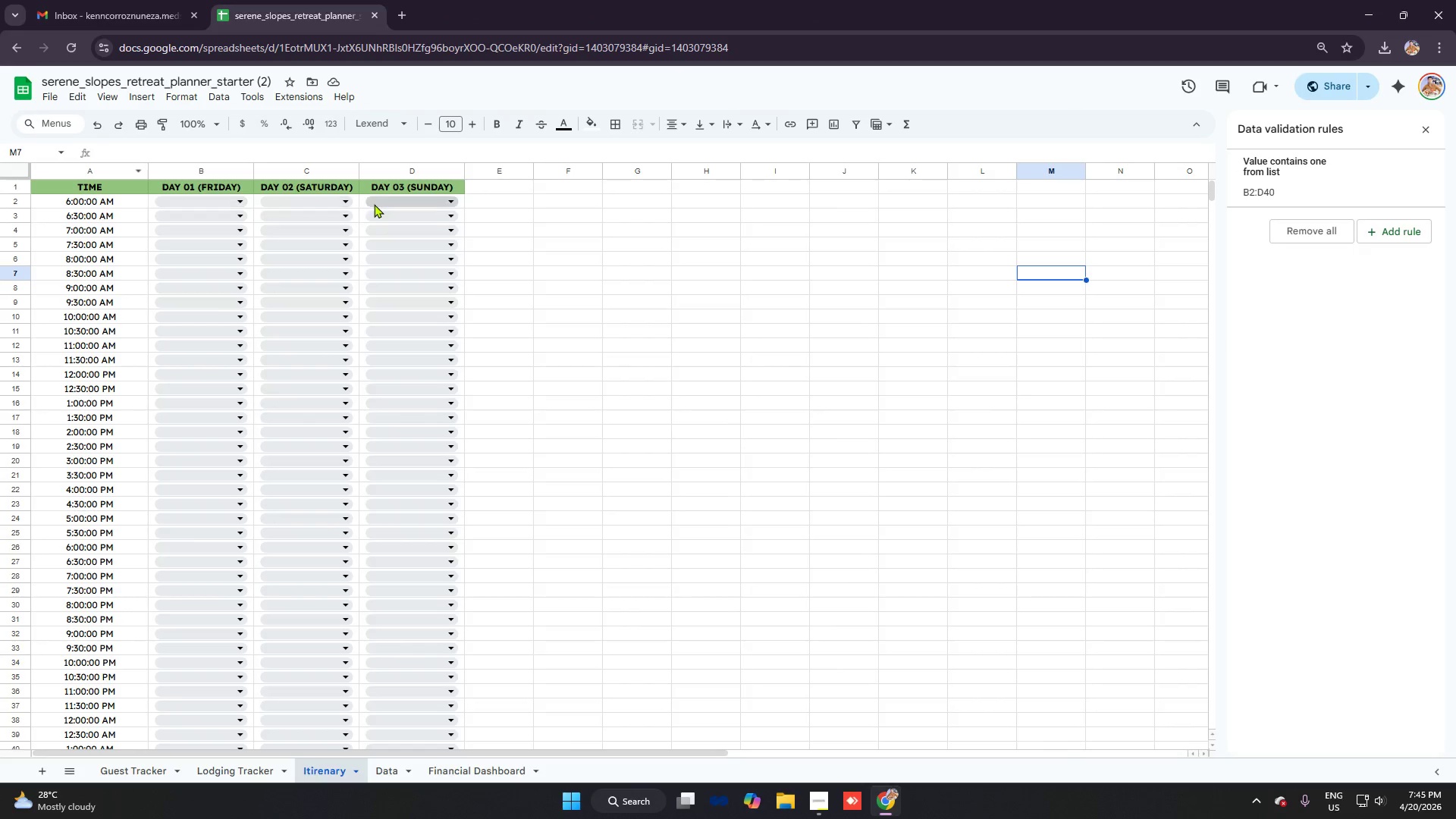 
left_click_drag(start_coordinate=[360, 202], to_coordinate=[388, 325])
 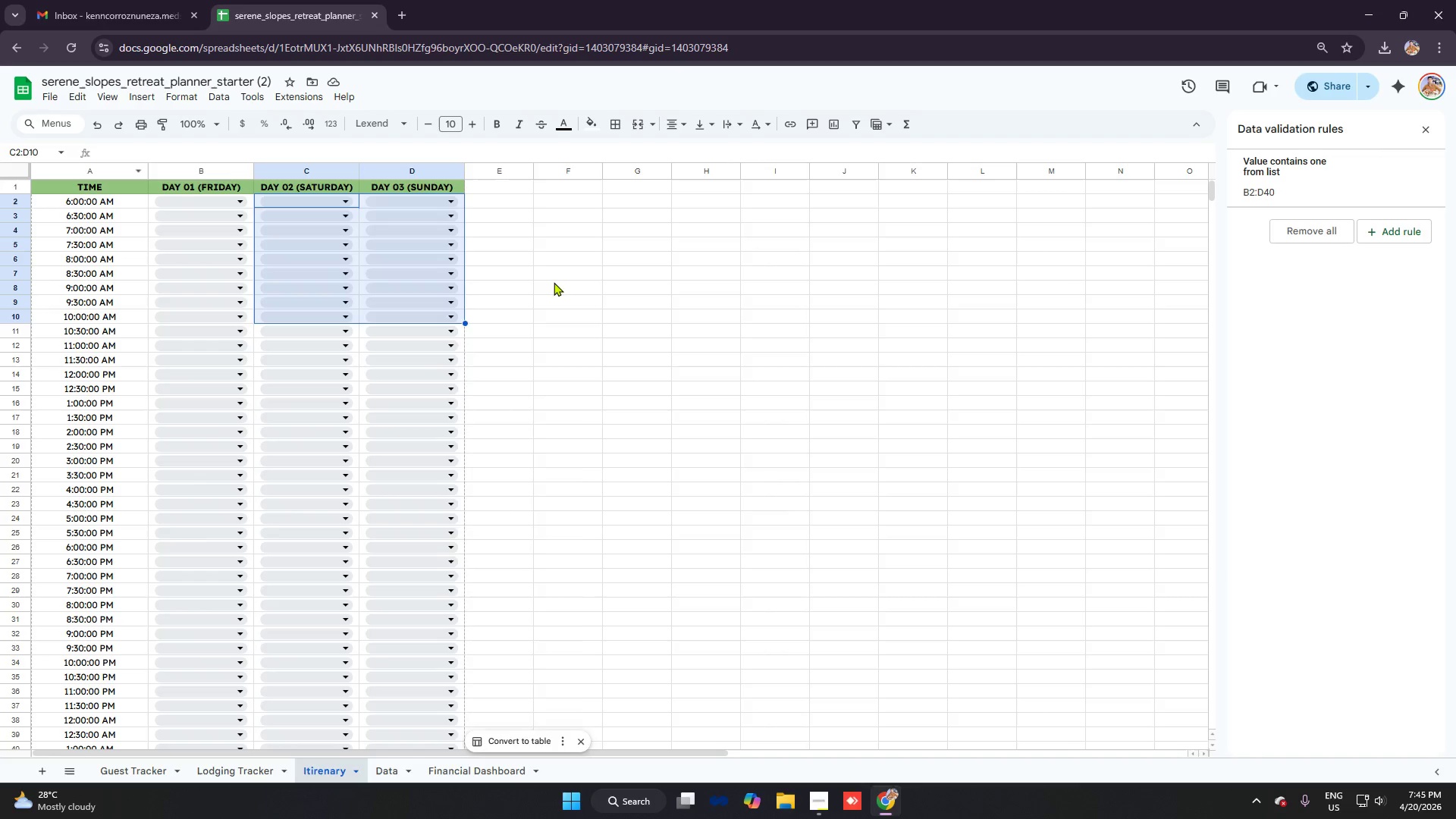 
left_click_drag(start_coordinate=[554, 282], to_coordinate=[550, 282])
 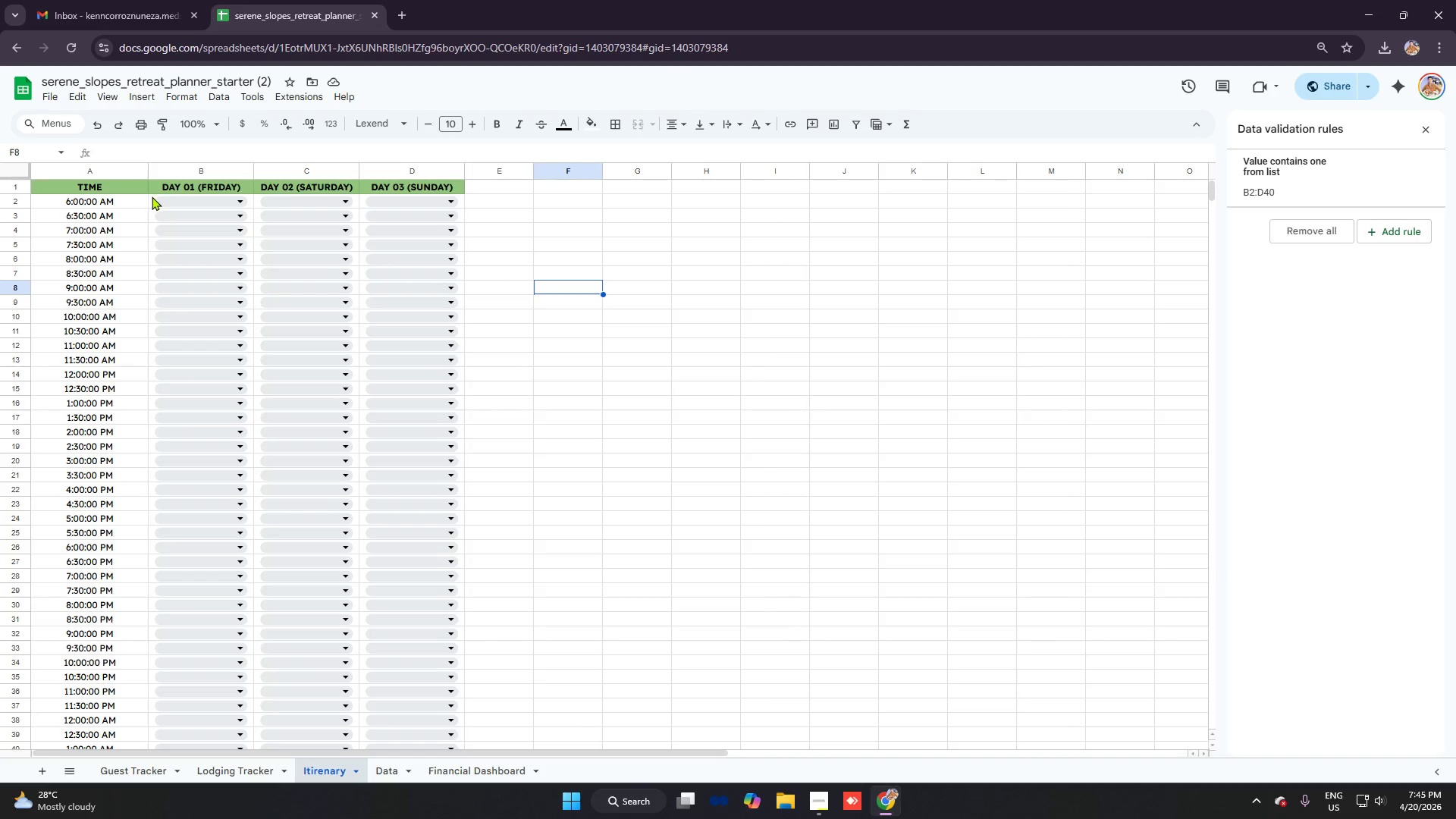 
left_click_drag(start_coordinate=[152, 196], to_coordinate=[229, 598])
 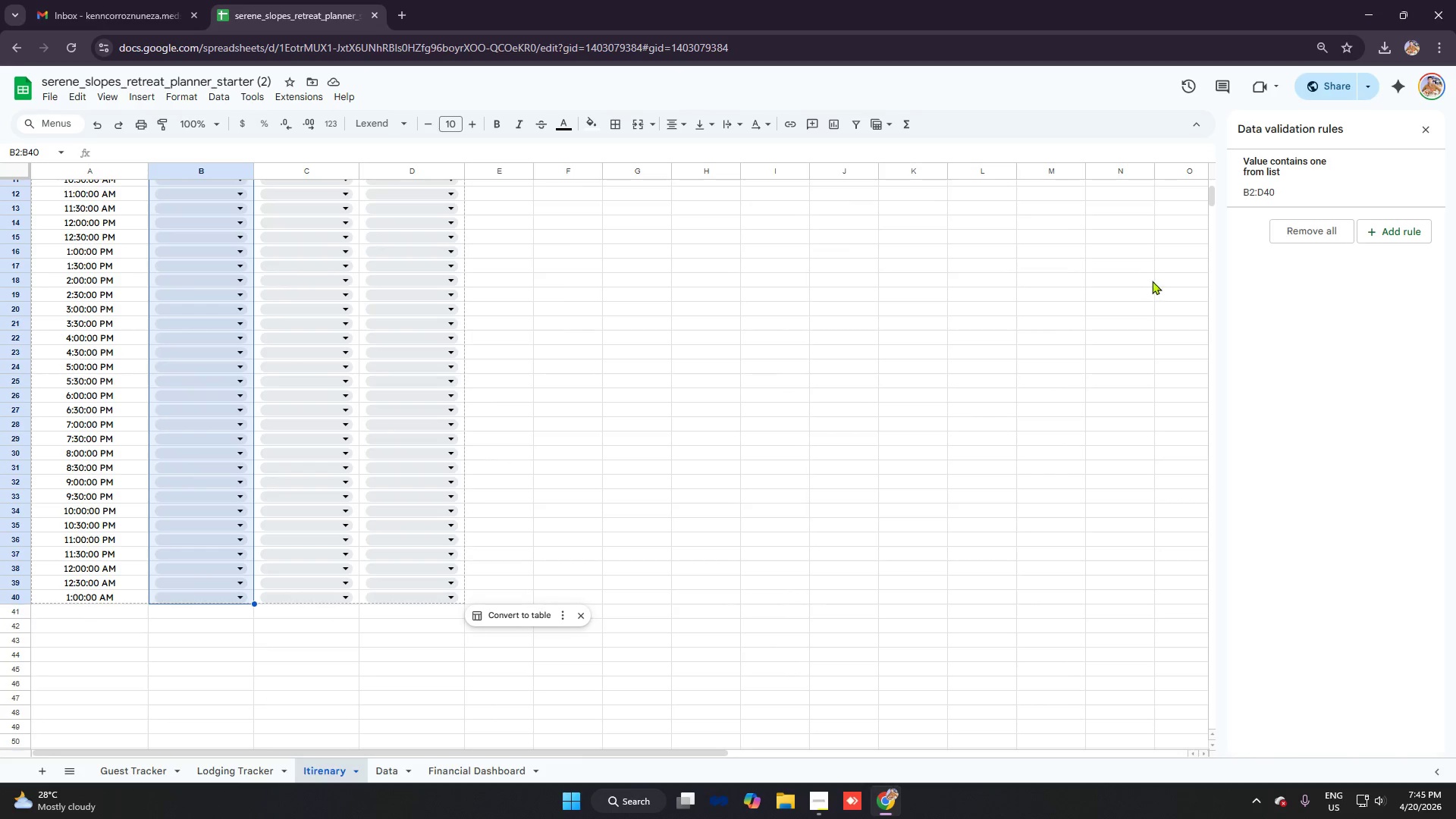 
scroll: coordinate [180, 355], scroll_direction: down, amount: 2.0
 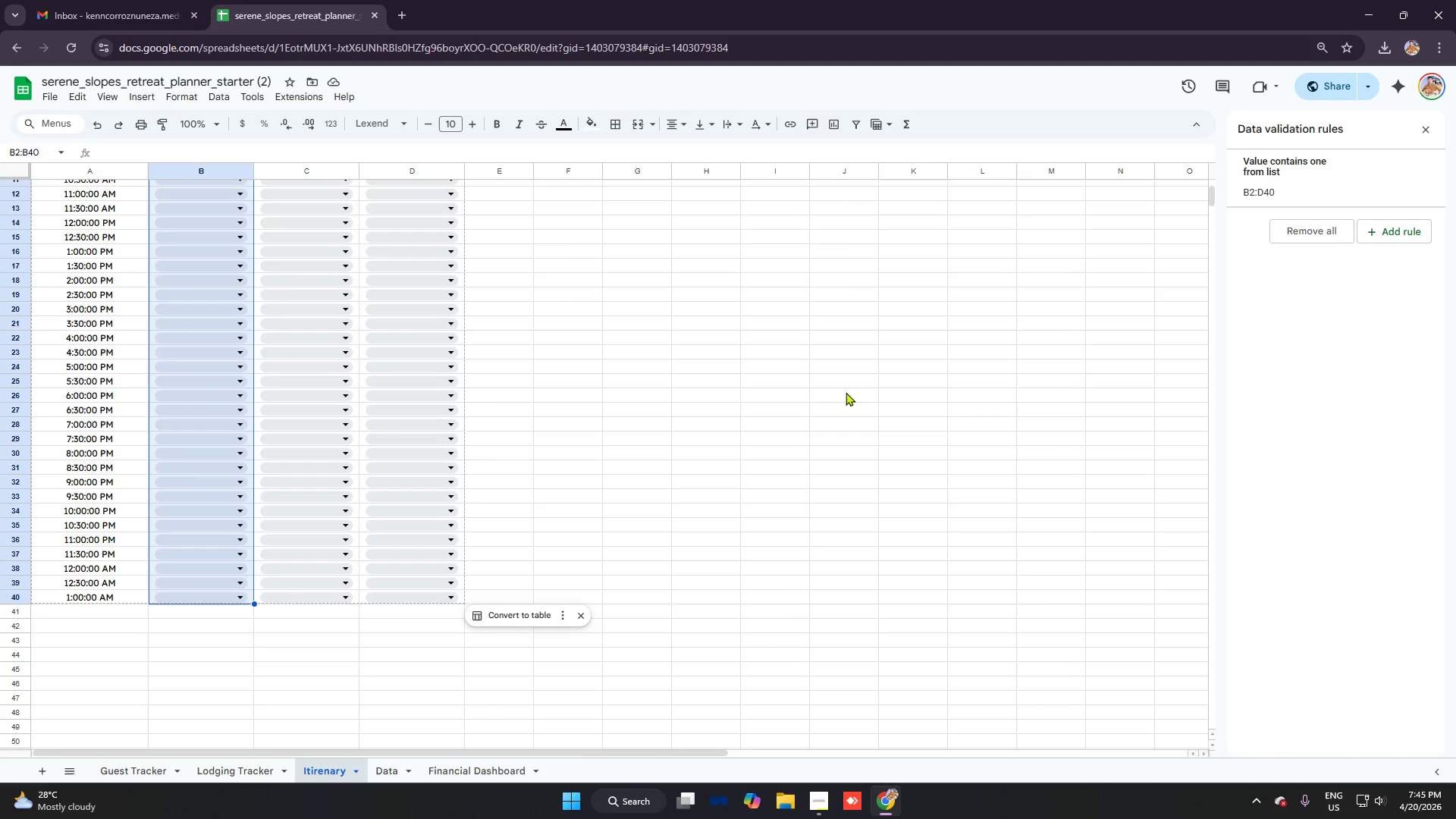 
scroll: coordinate [554, 280], scroll_direction: up, amount: 9.0
 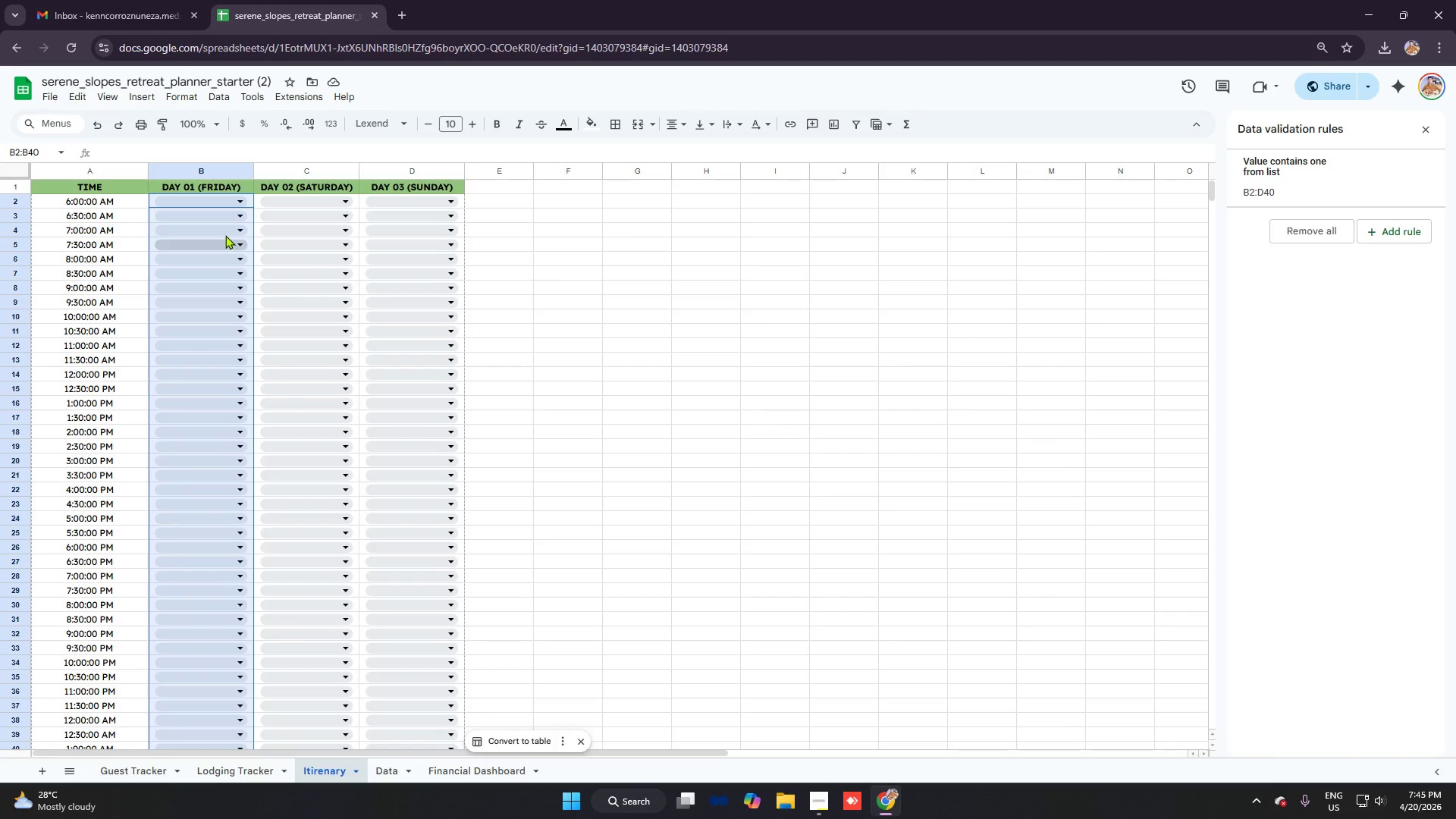 
right_click([217, 226])
 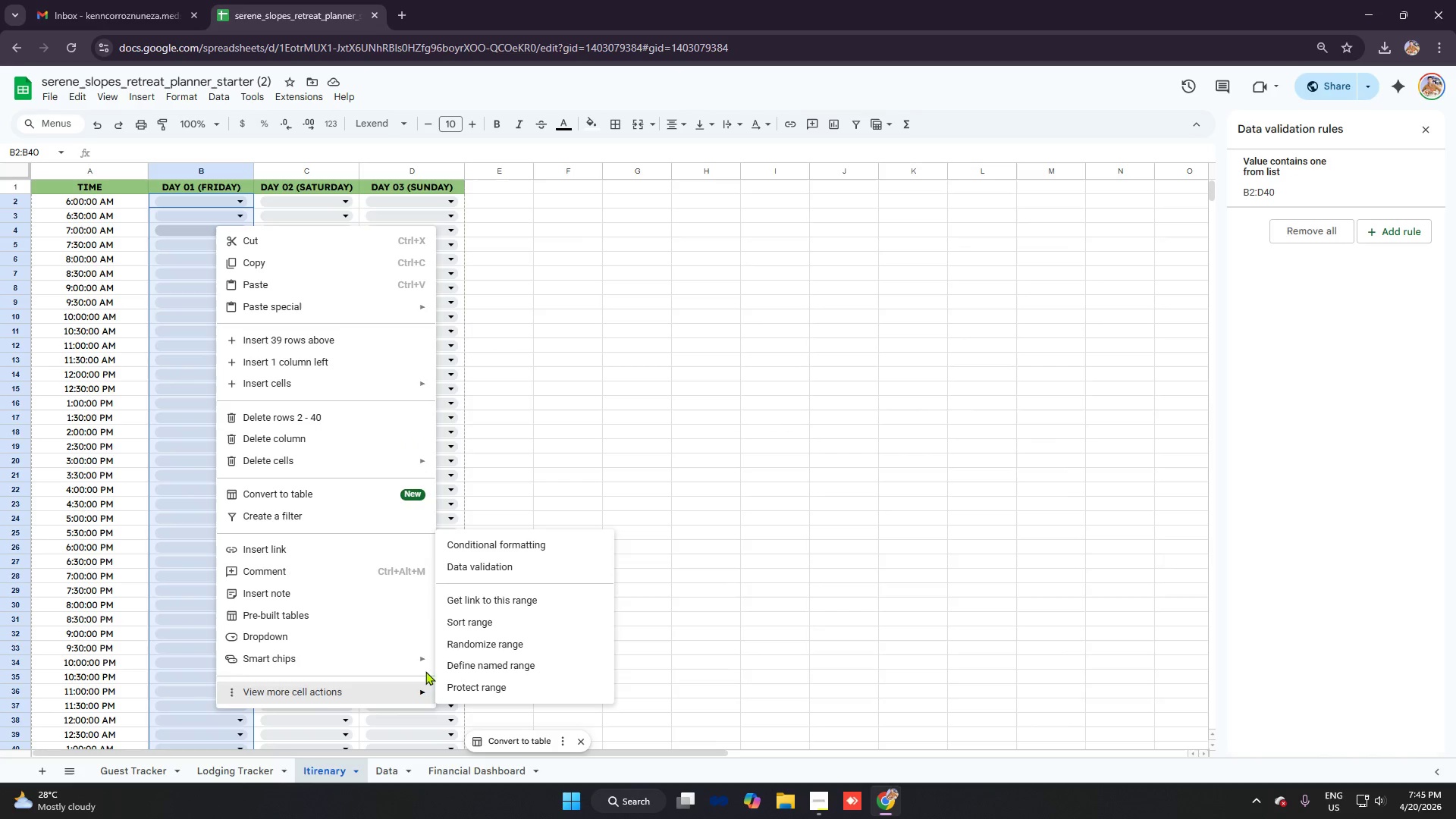 
left_click([501, 546])
 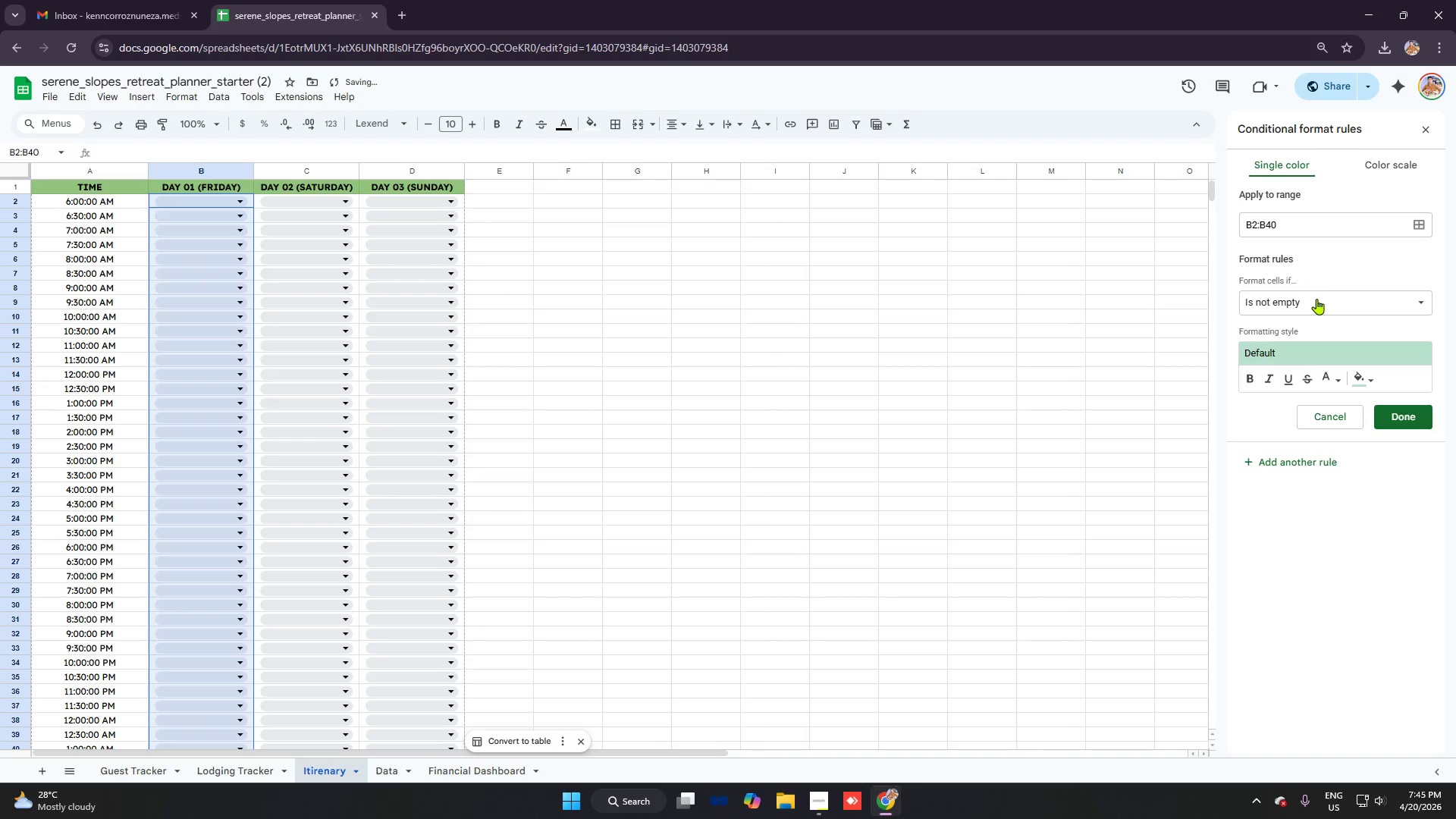 
left_click([1310, 300])
 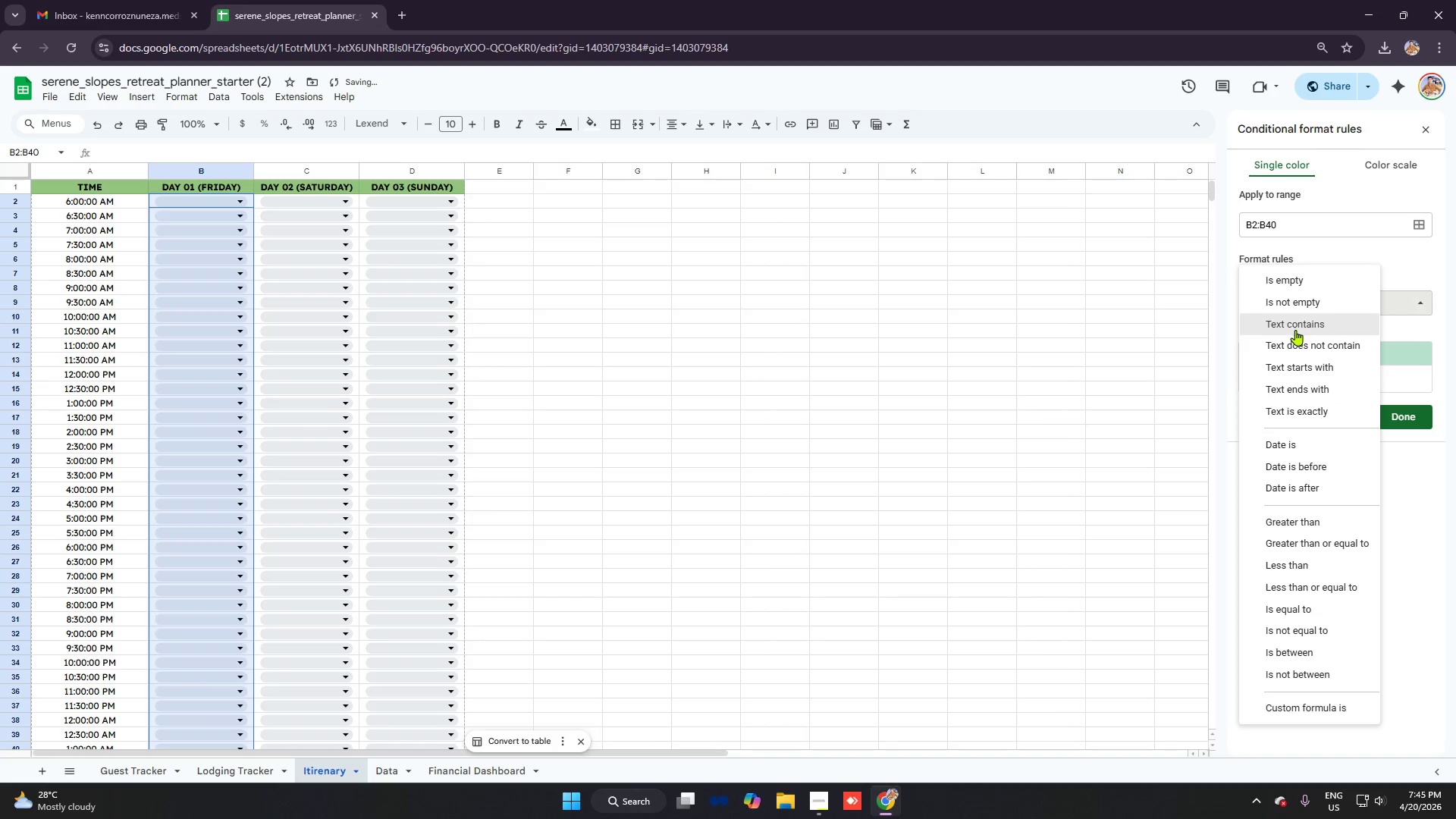 
left_click([1294, 327])
 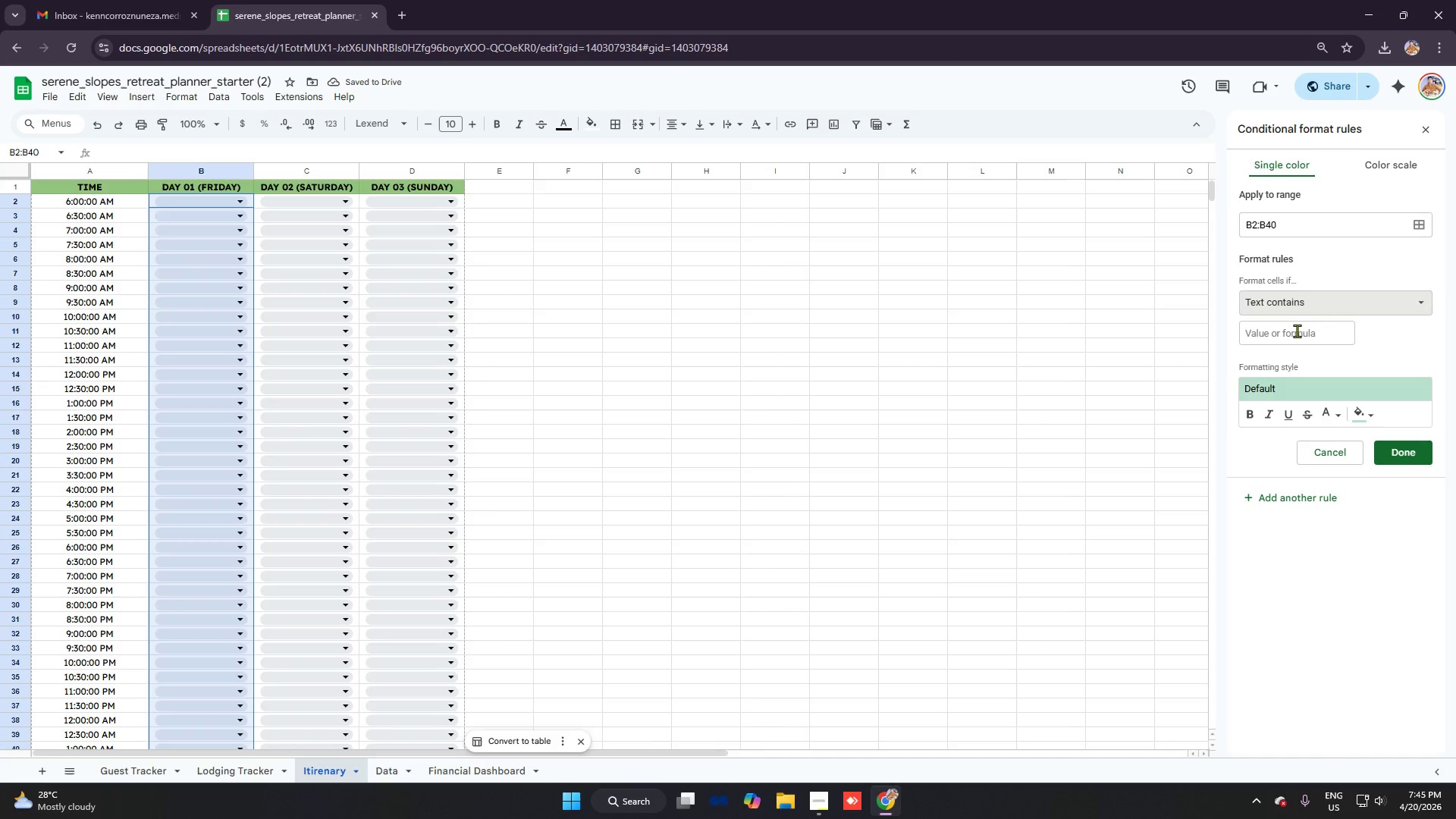 
left_click([1297, 331])
 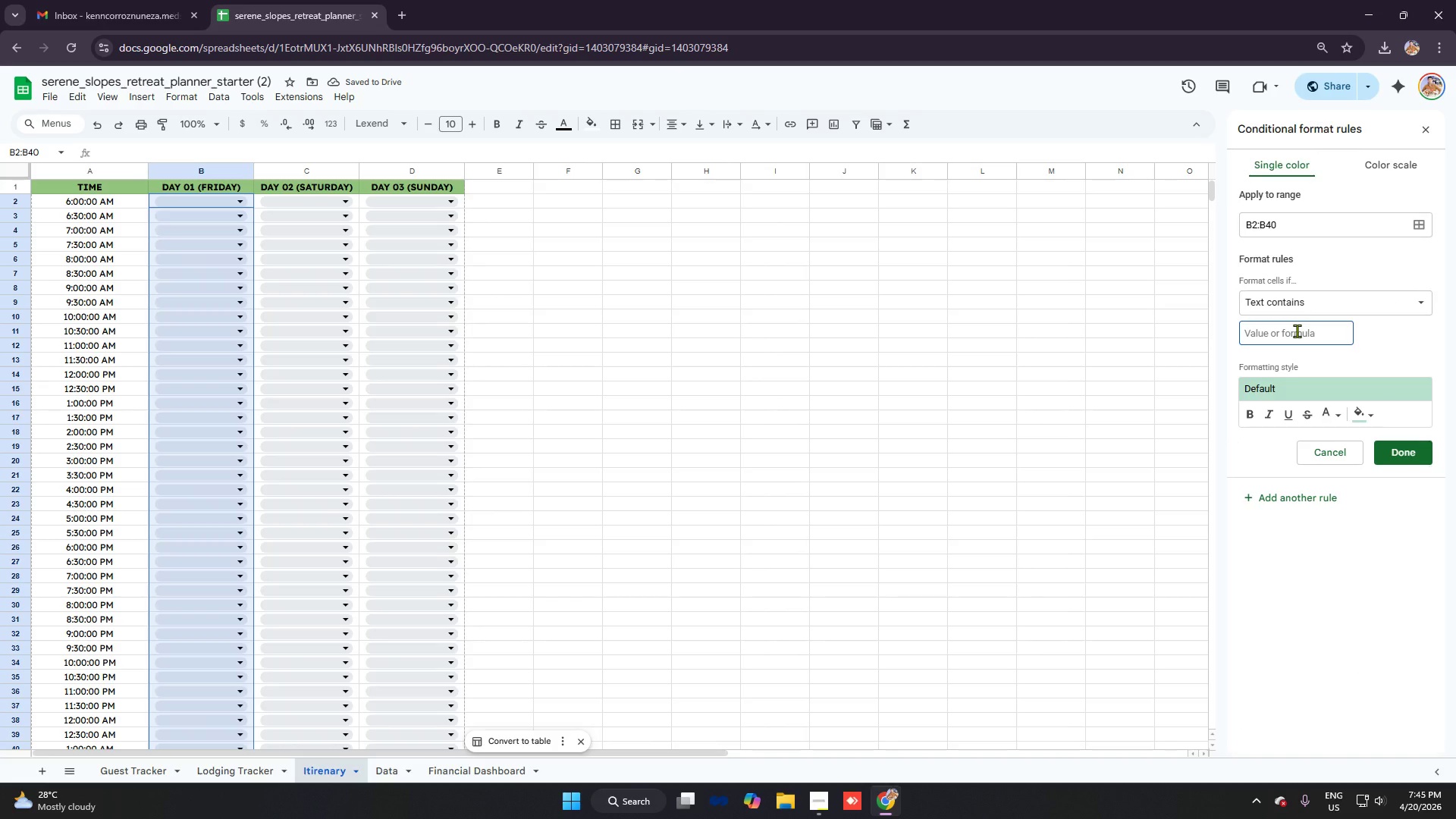 
type(Mat Pilates)
 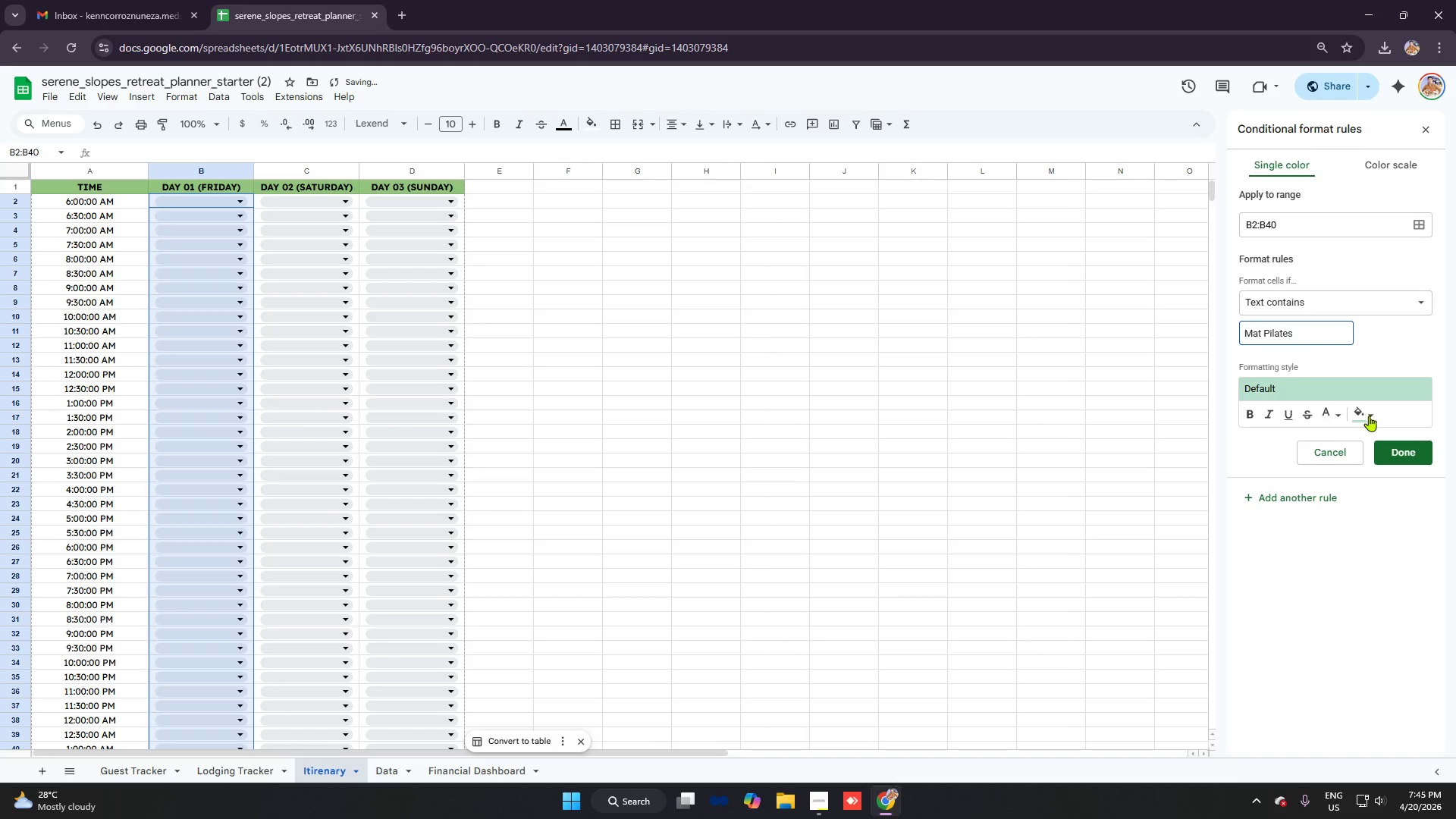 
left_click([1367, 413])
 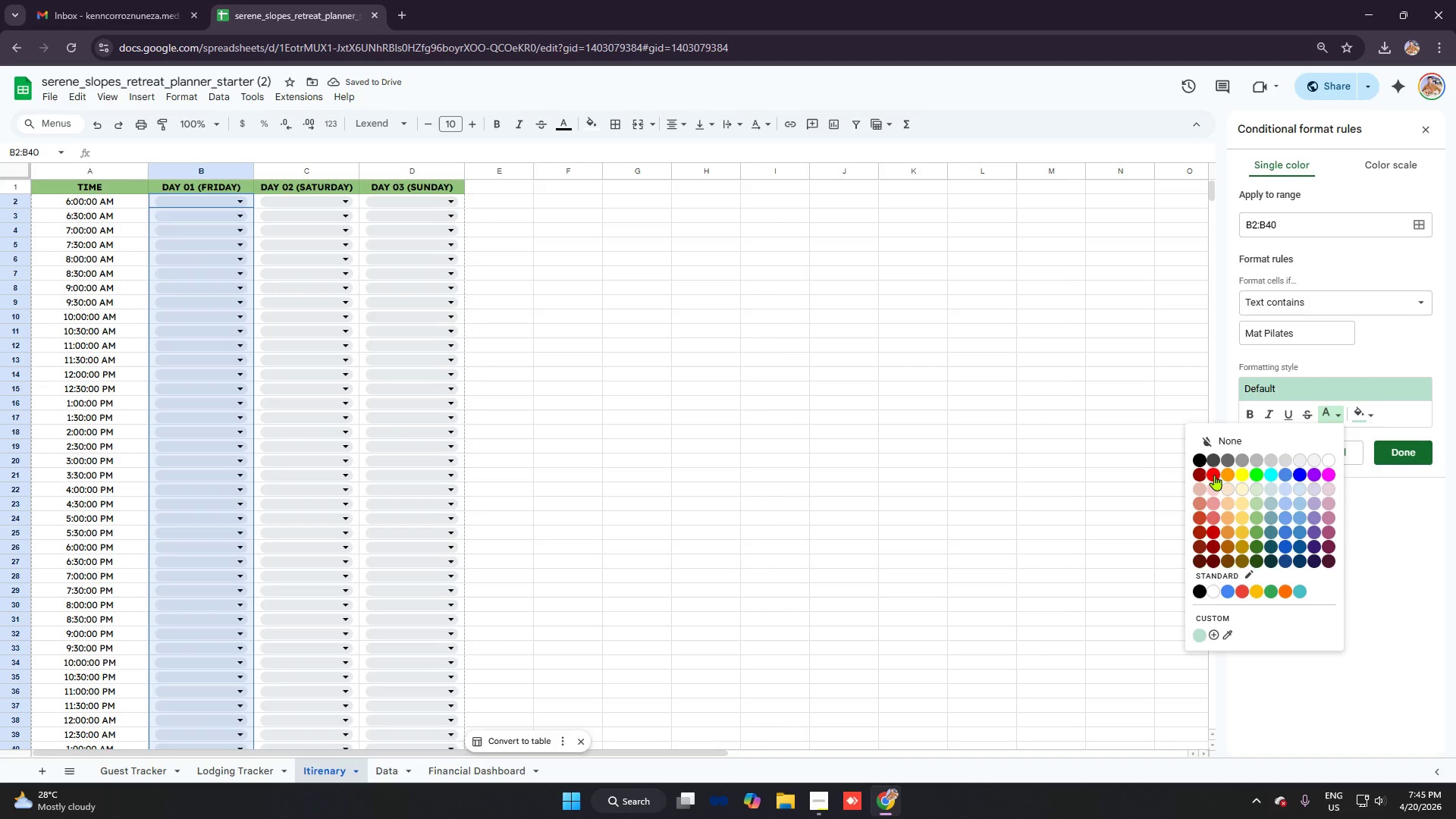 
left_click([1216, 504])
 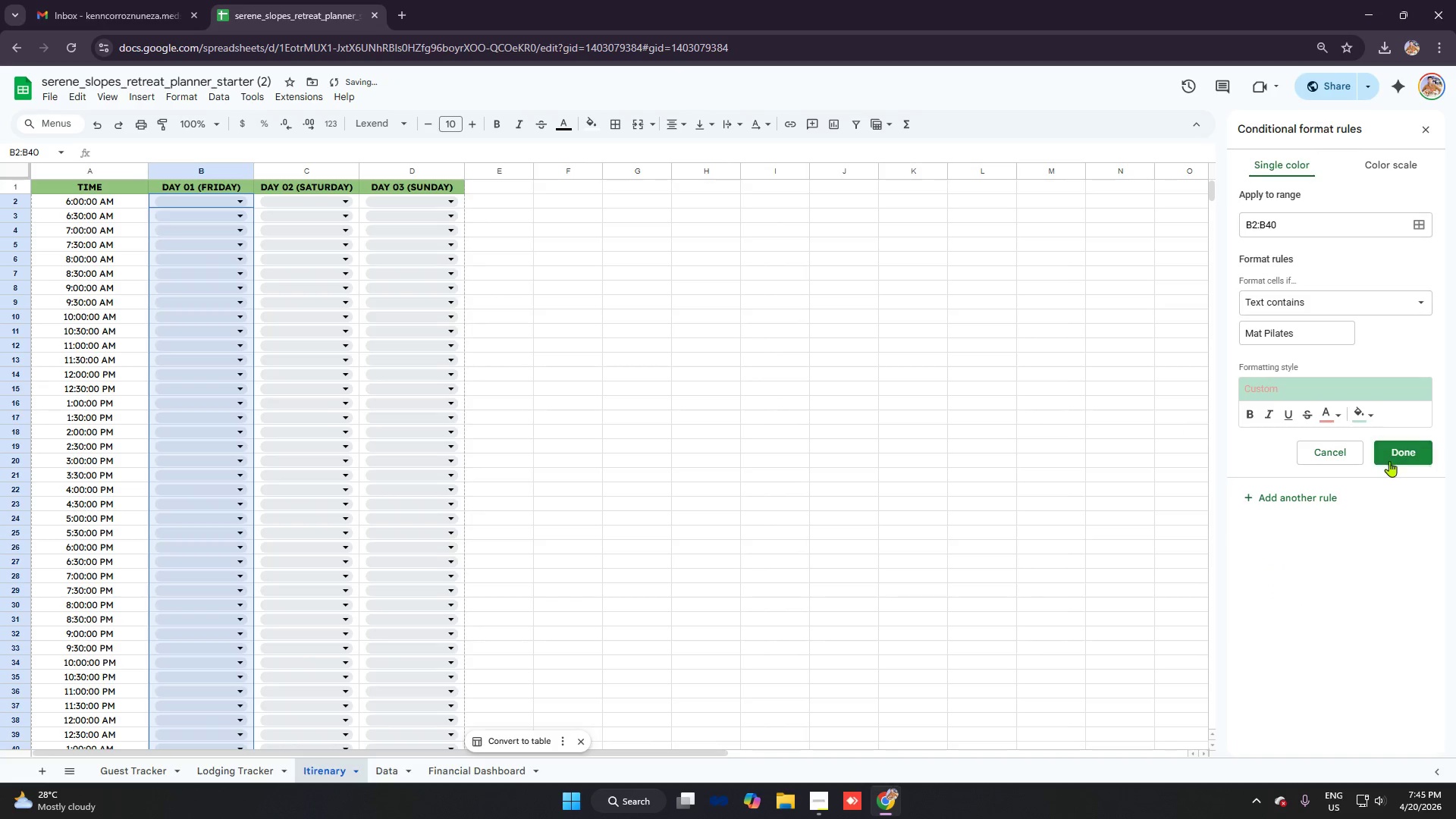 
left_click([1399, 454])
 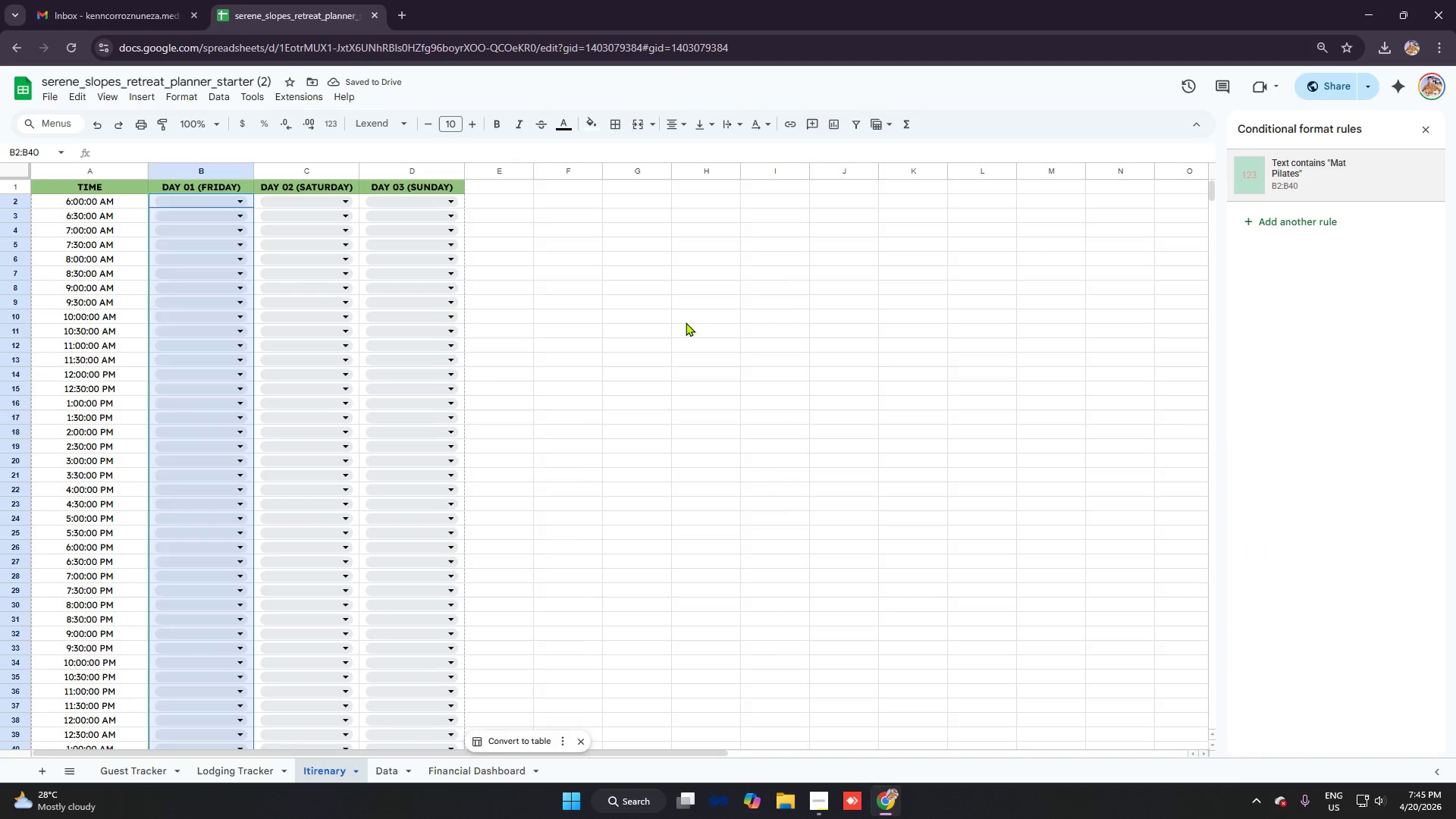 
left_click([763, 322])
 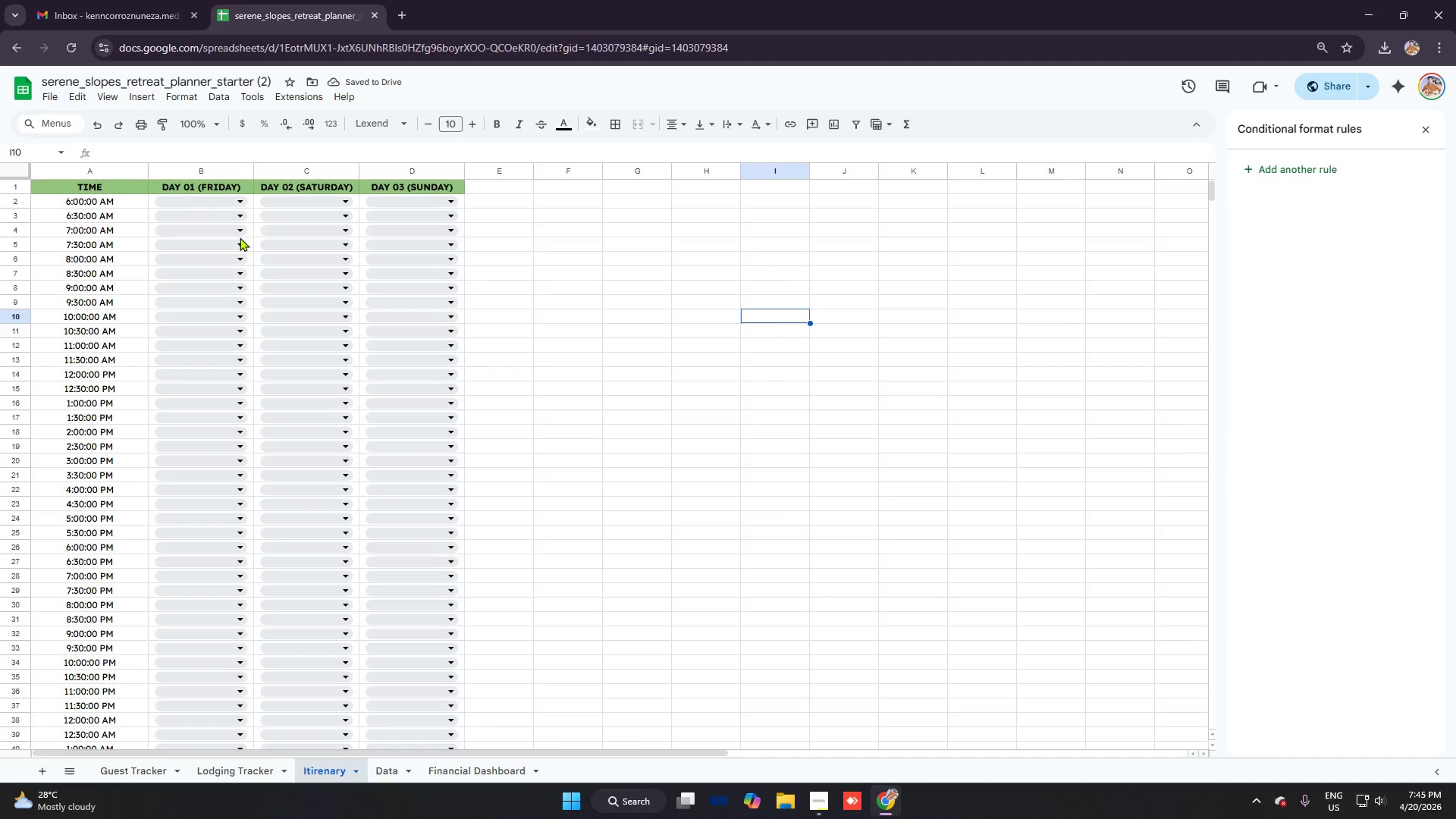 
left_click([239, 231])
 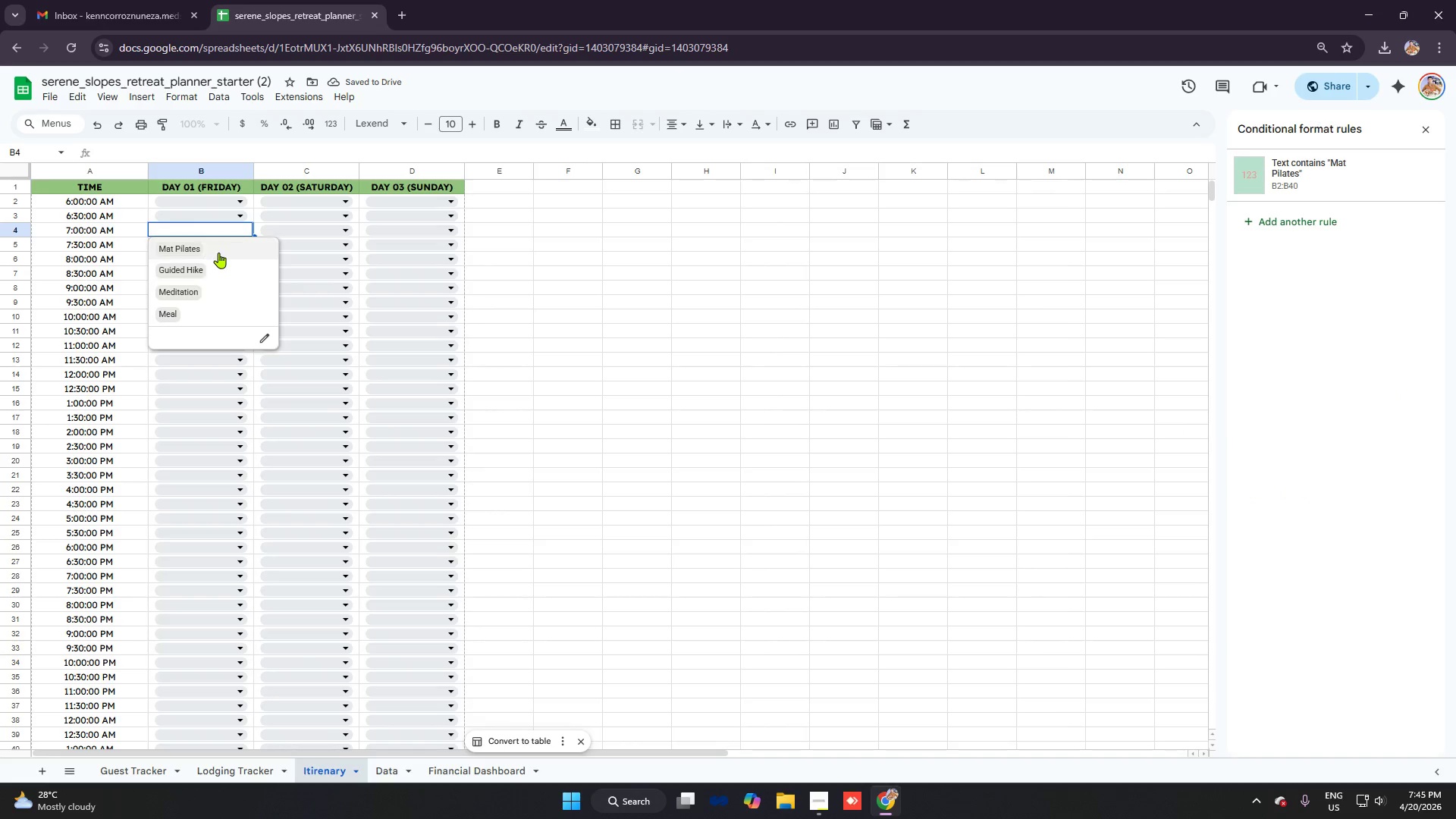 
left_click([218, 249])
 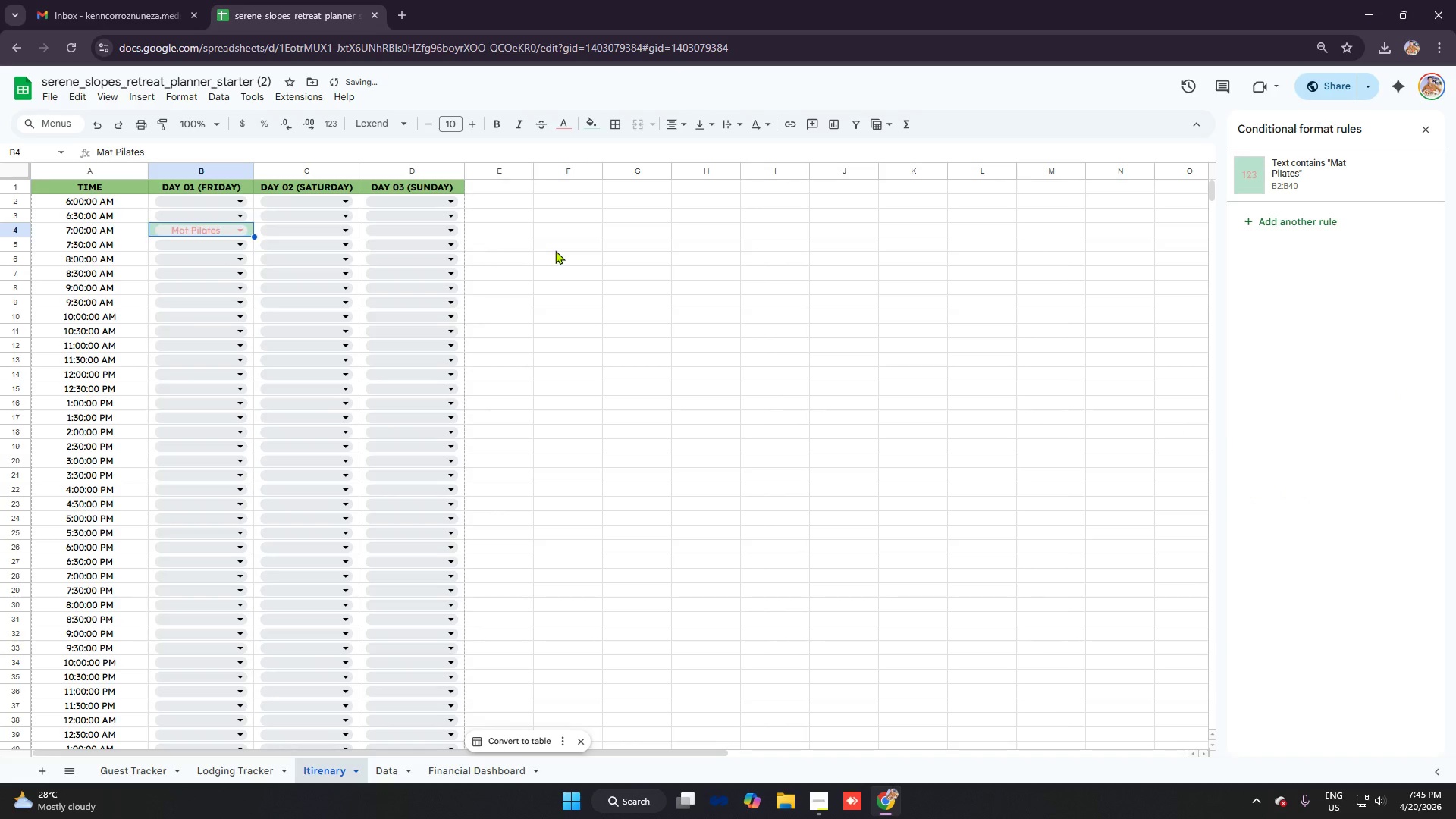 
left_click([598, 251])
 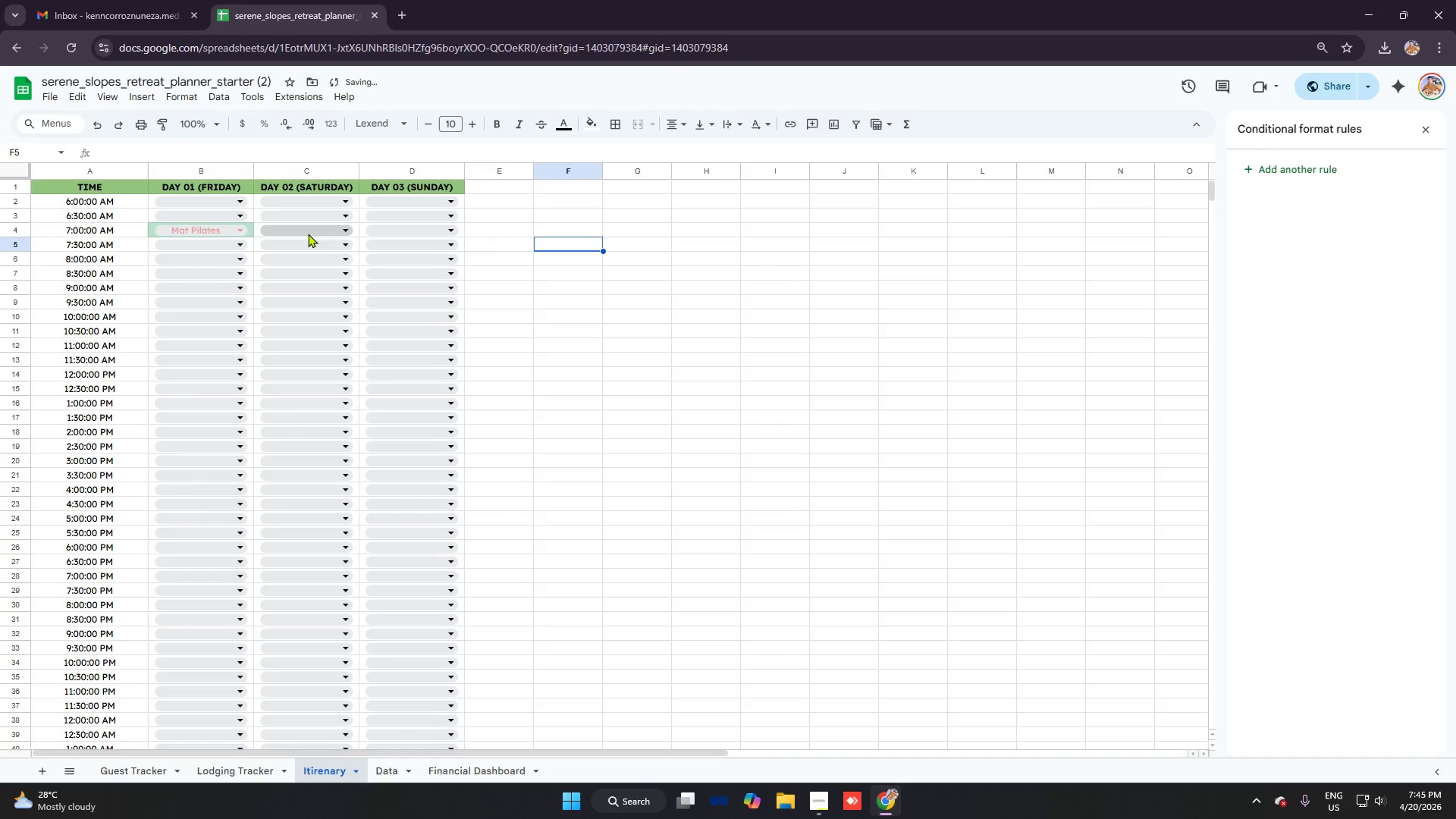 
key(Control+Z)
 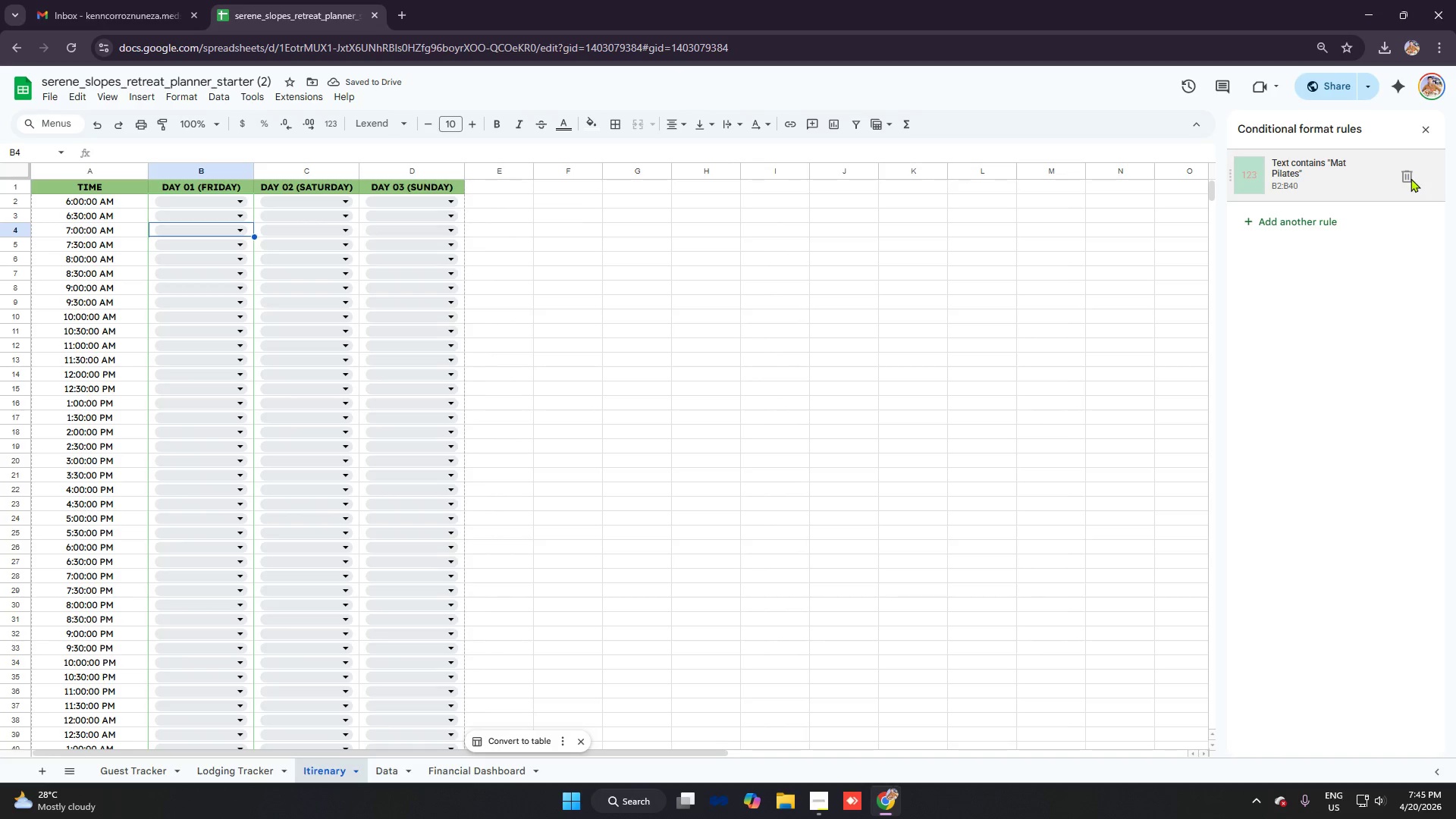 
wait(5.66)
 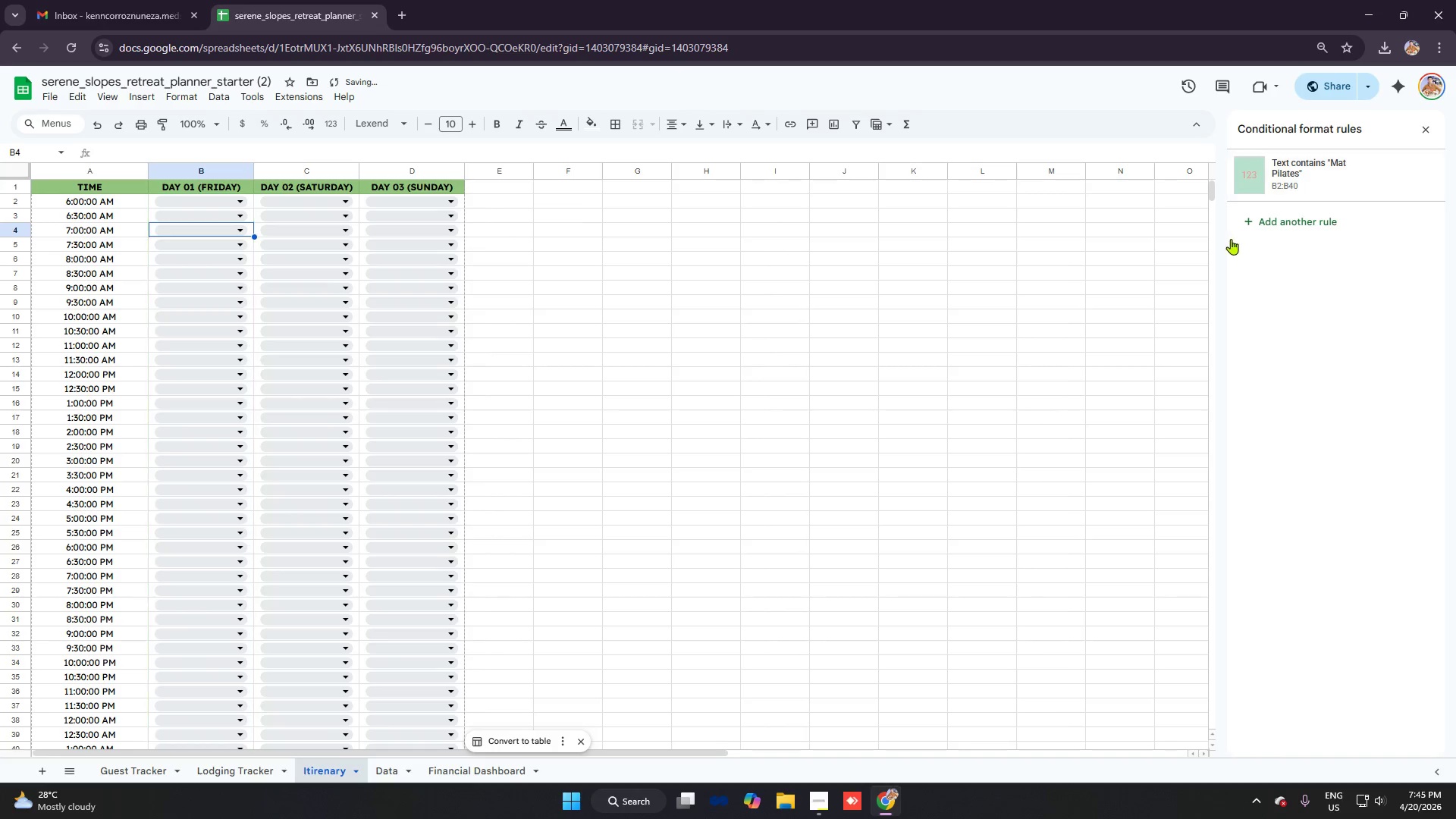 
left_click([1406, 176])
 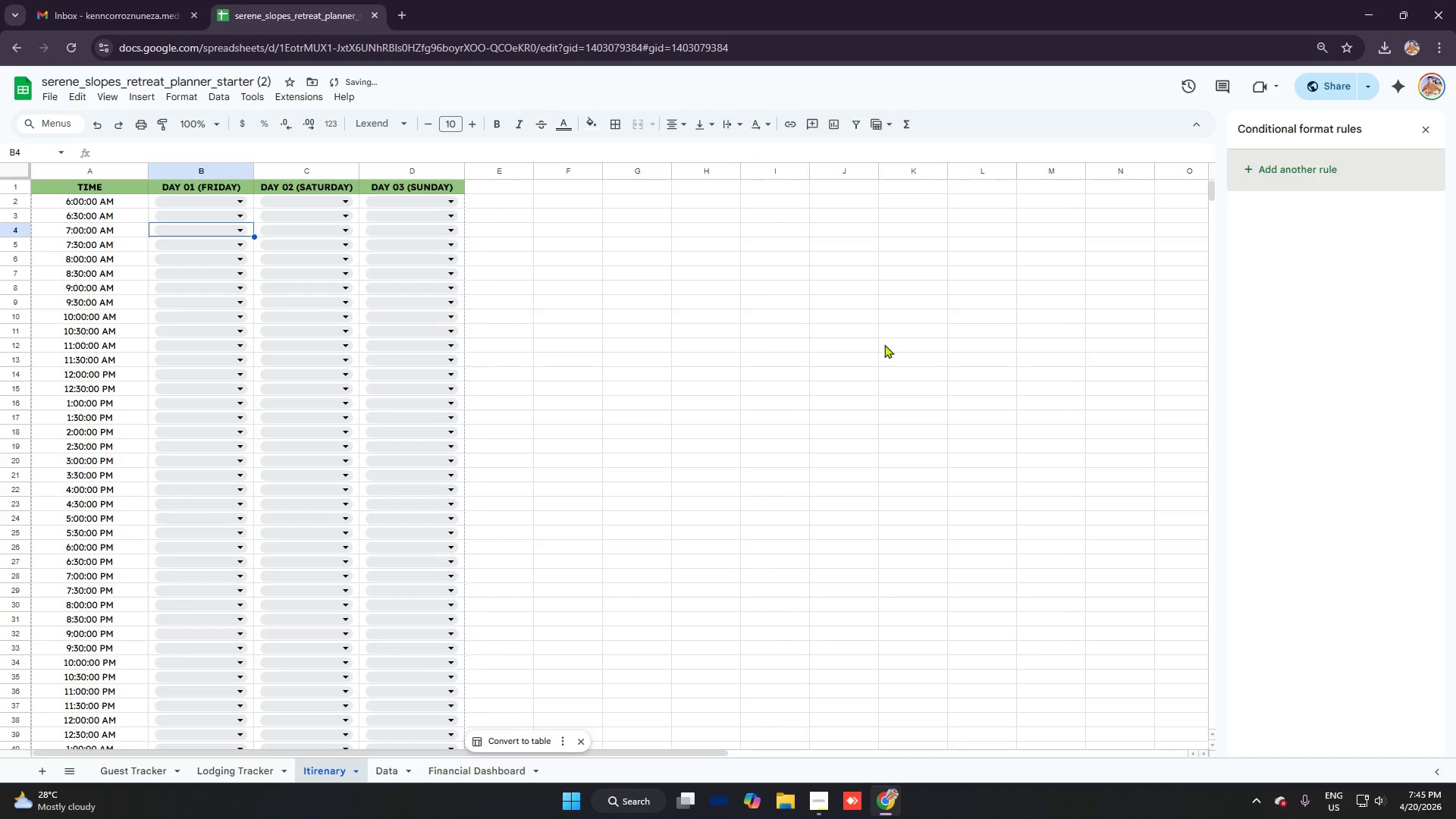 
left_click_drag(start_coordinate=[860, 340], to_coordinate=[837, 338])
 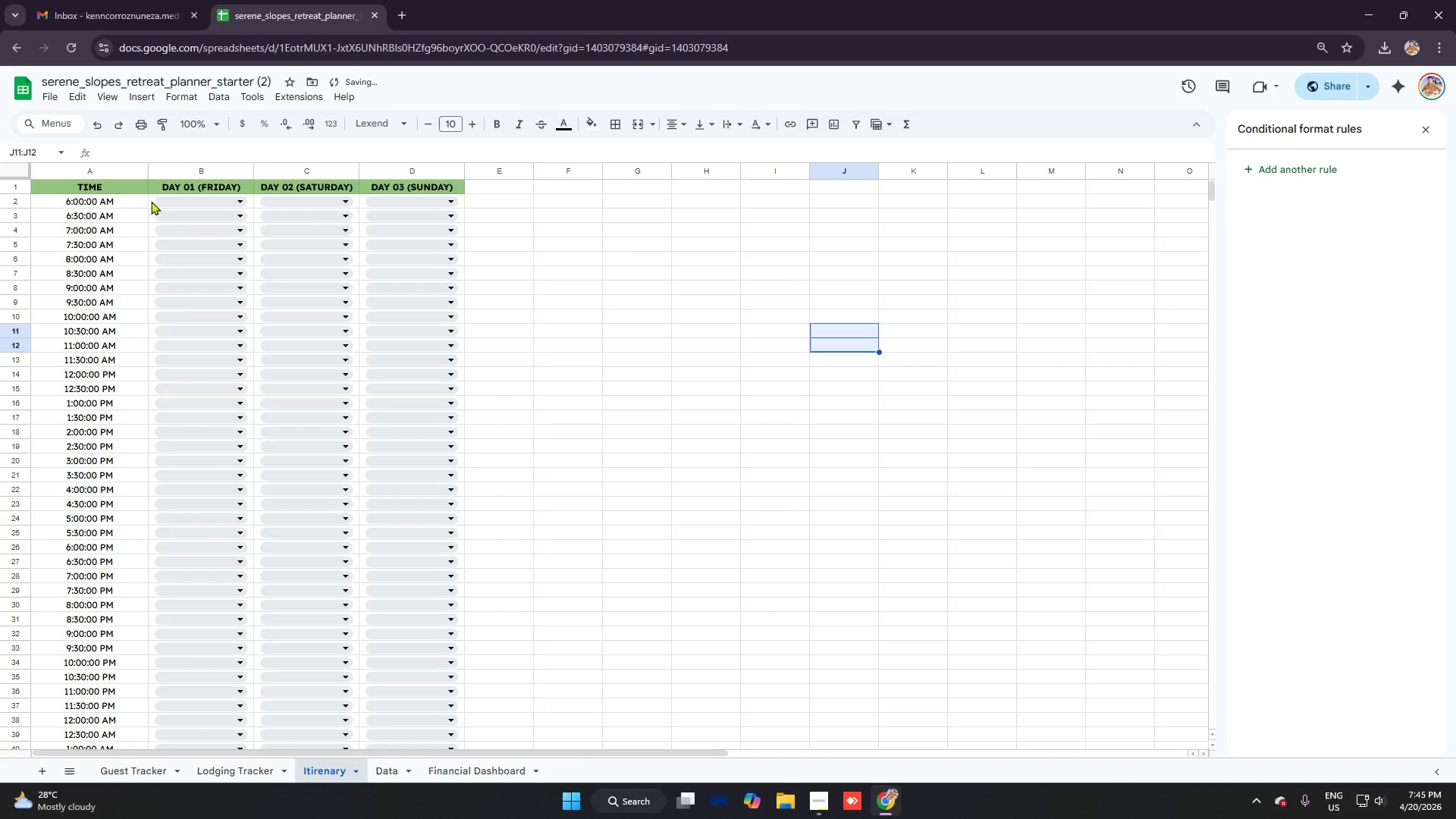 
left_click_drag(start_coordinate=[151, 200], to_coordinate=[416, 524])
 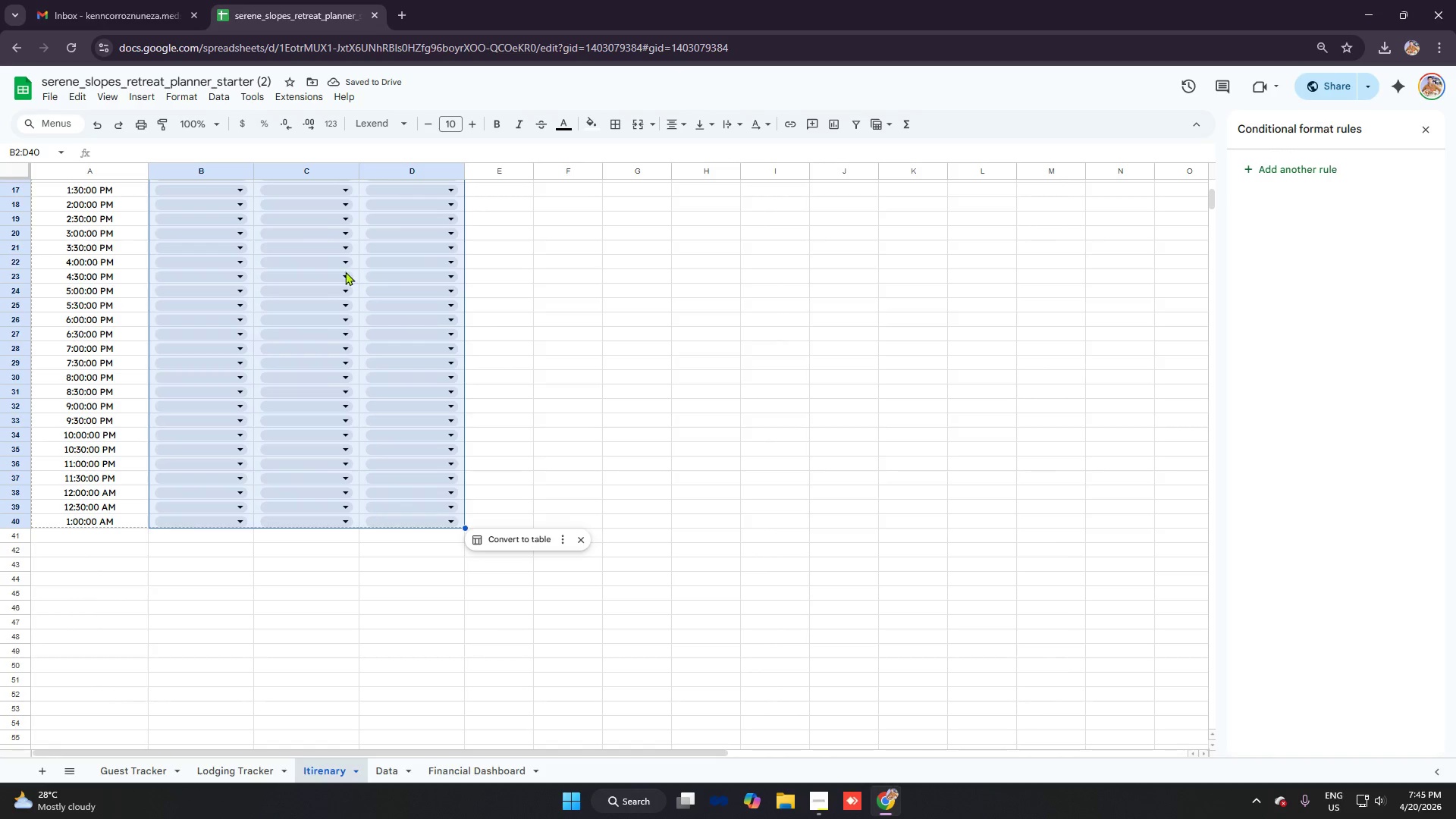 
scroll: coordinate [367, 435], scroll_direction: down, amount: 3.0
 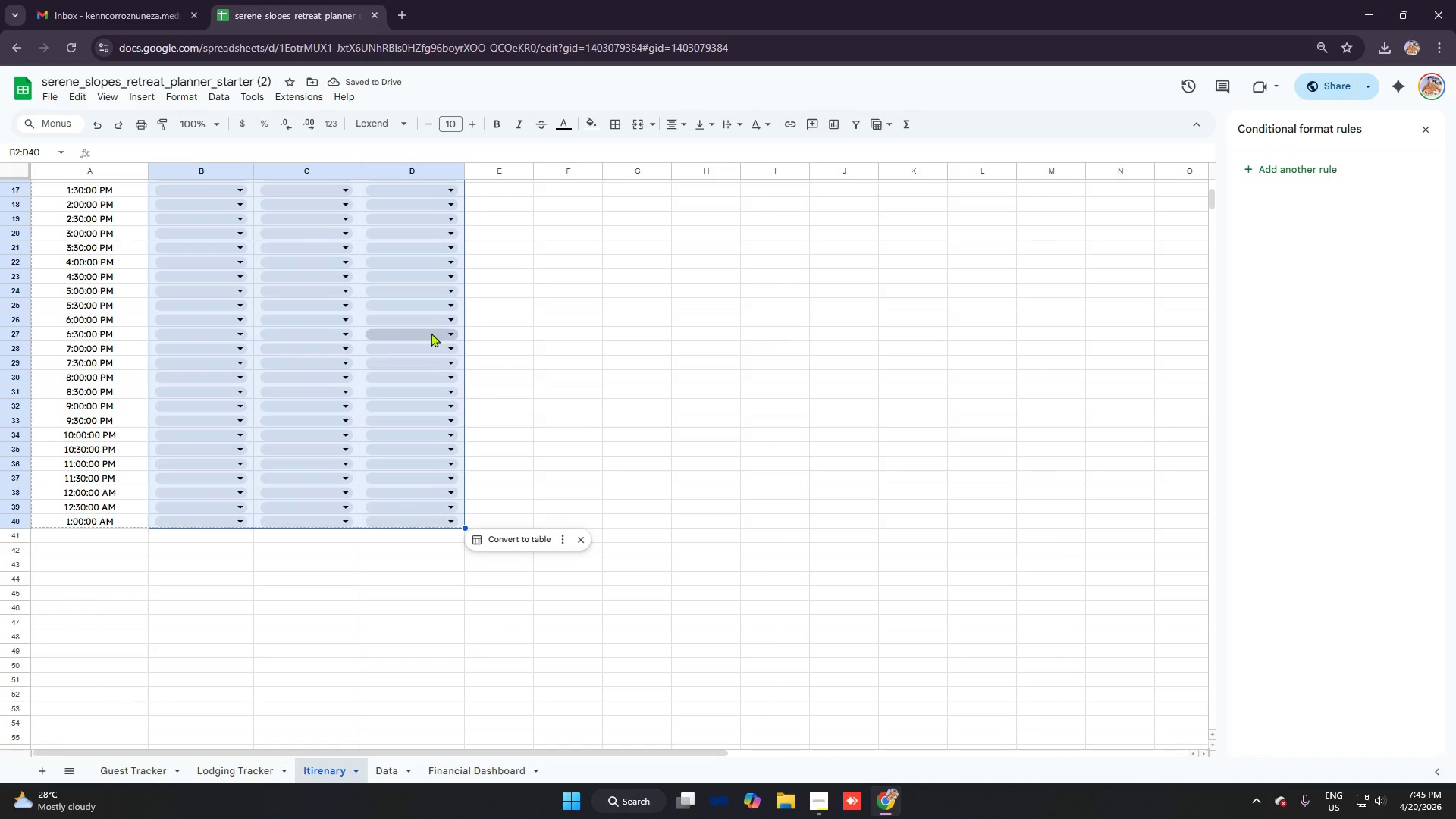 
right_click([319, 240])
 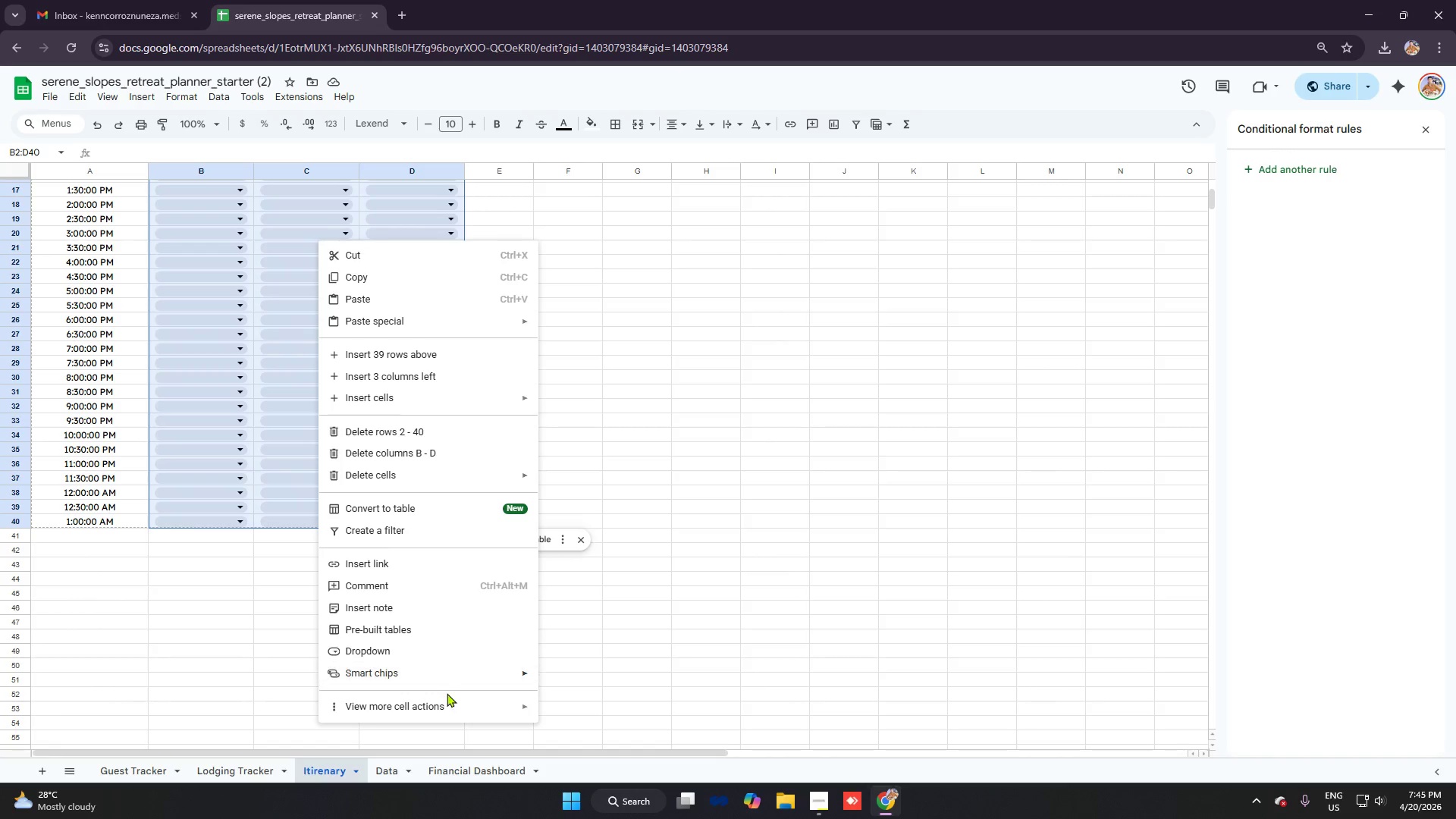 
left_click([454, 709])
 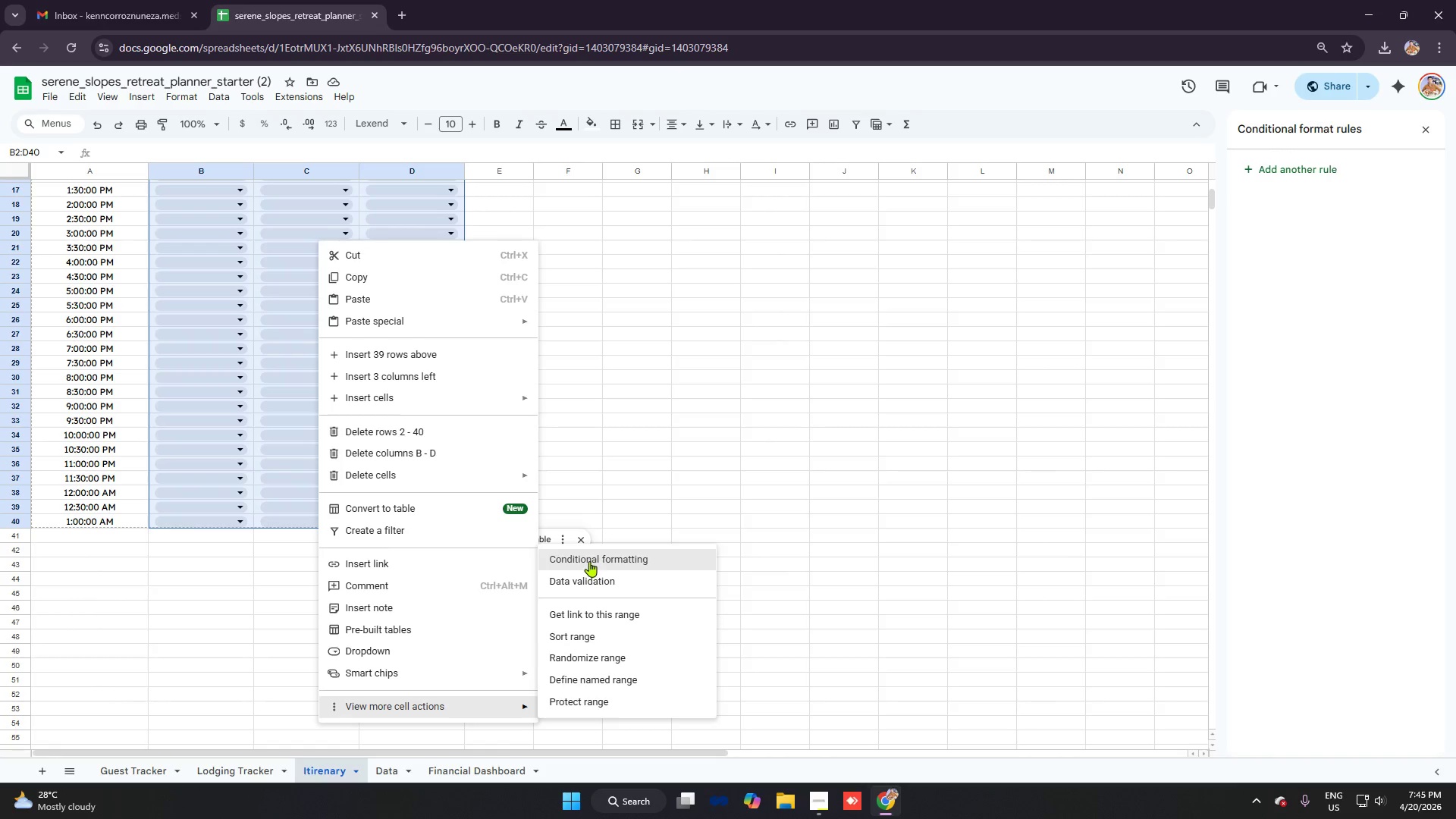 
left_click([589, 561])
 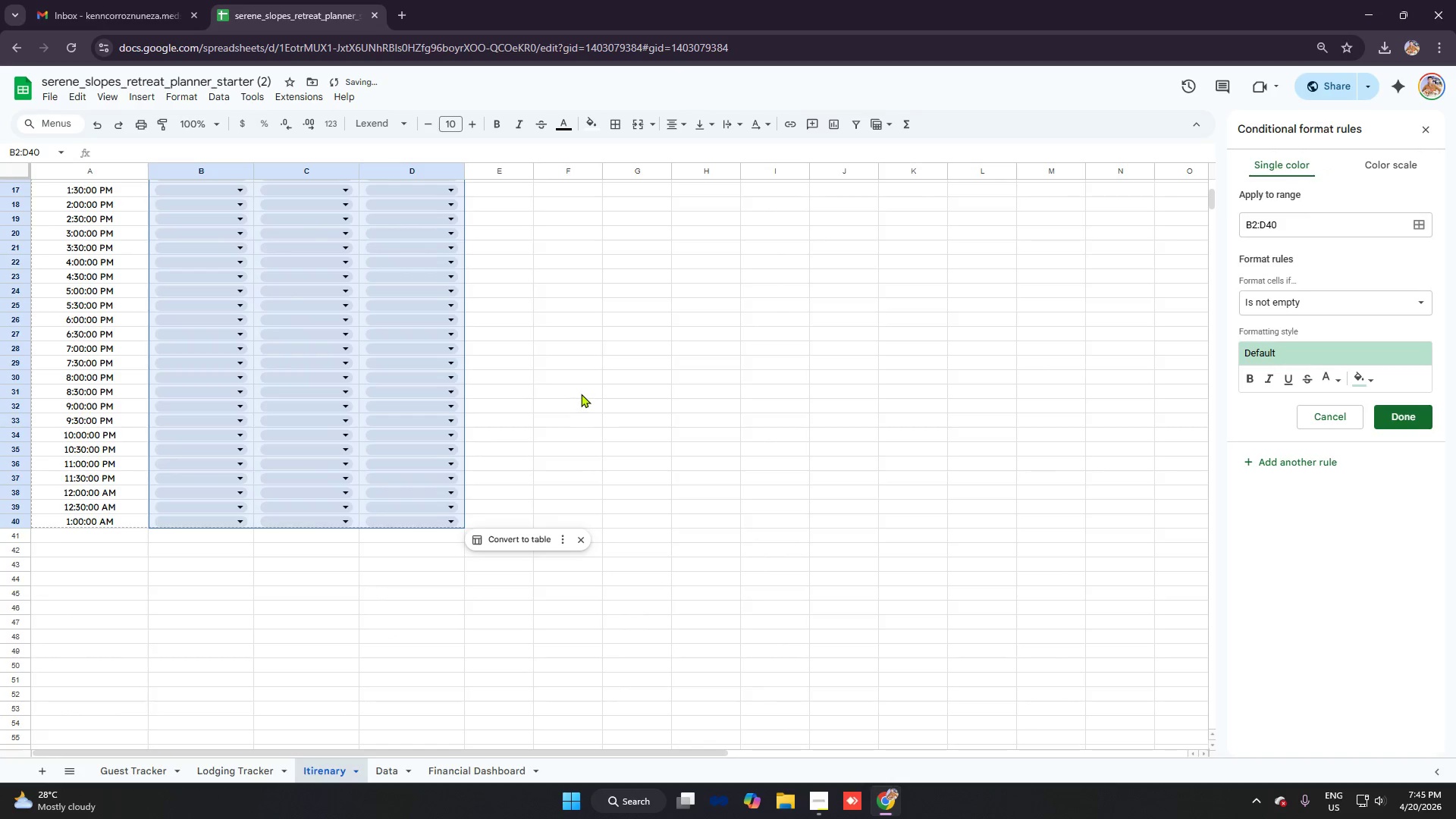 
scroll: coordinate [449, 399], scroll_direction: up, amount: 7.0
 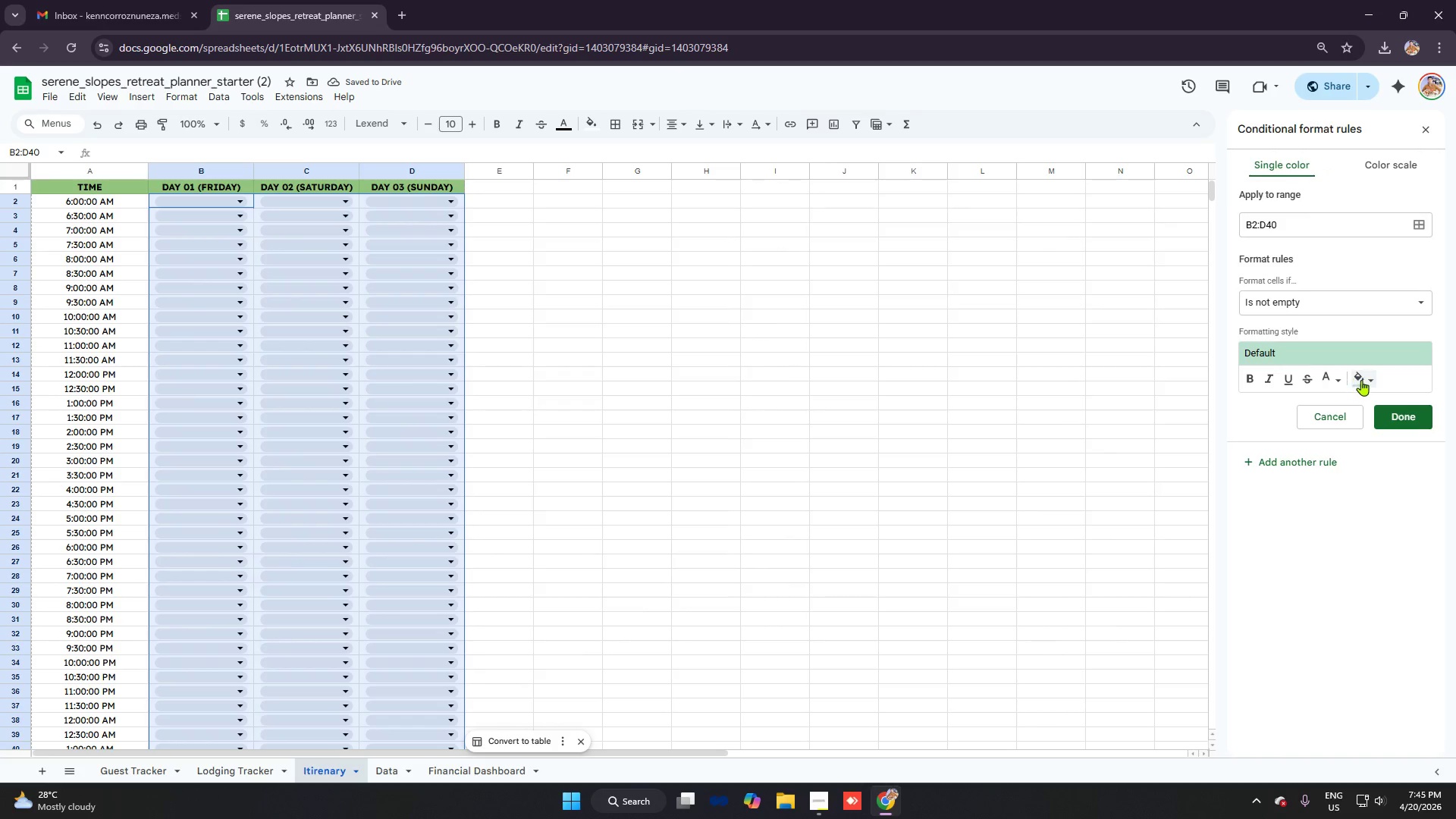 
left_click([1361, 380])
 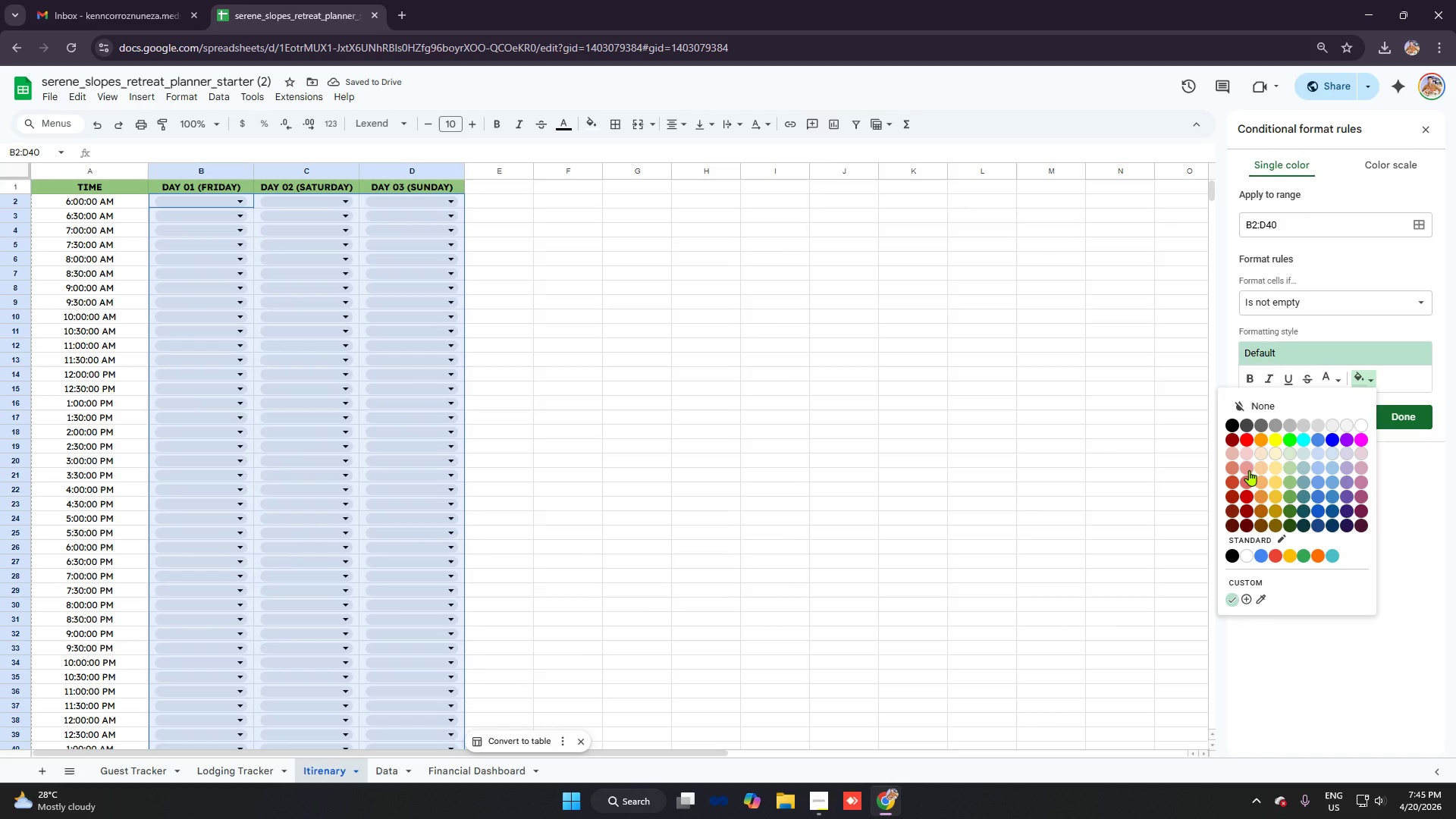 
left_click([1249, 469])
 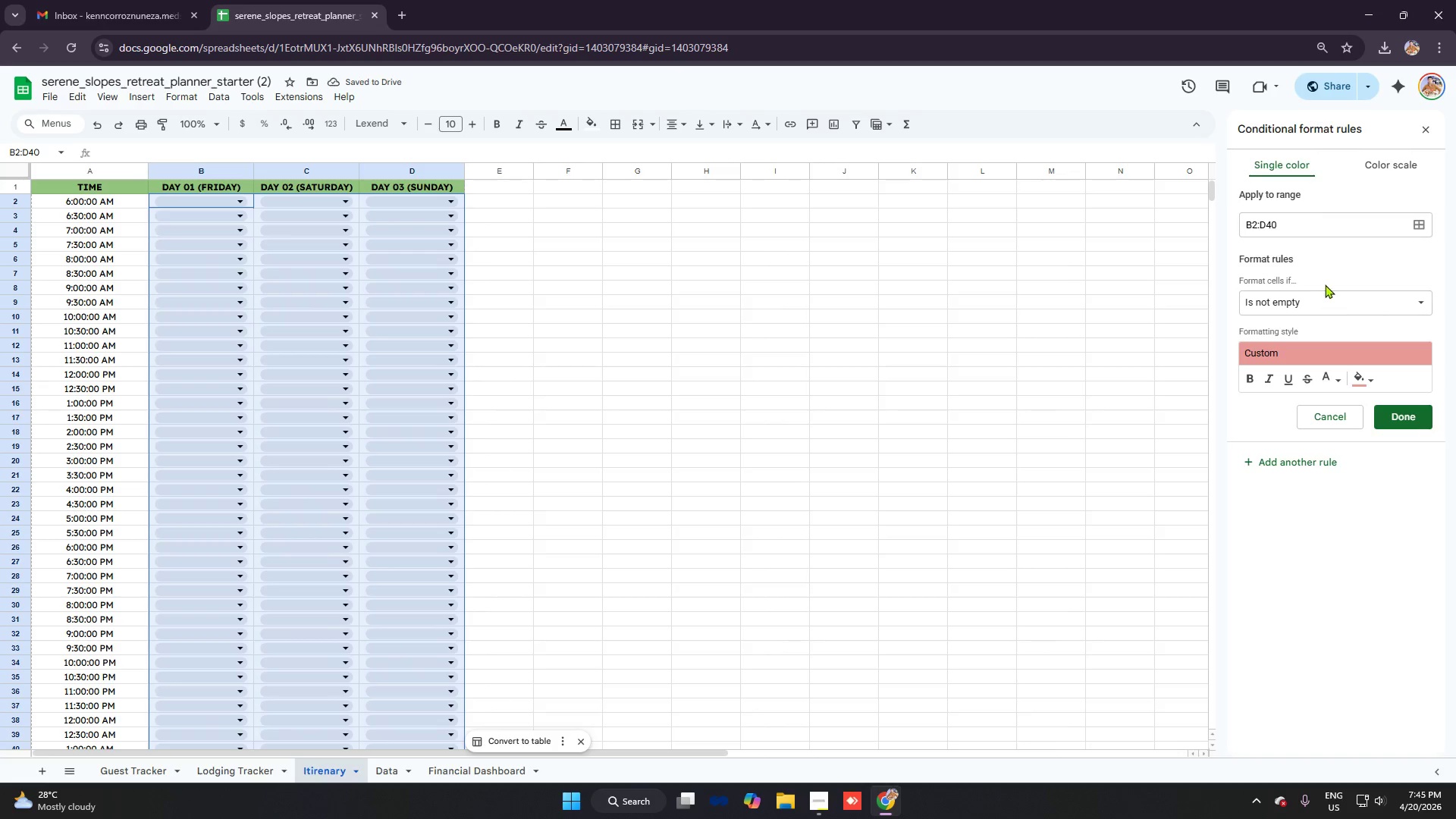 
left_click([1327, 303])
 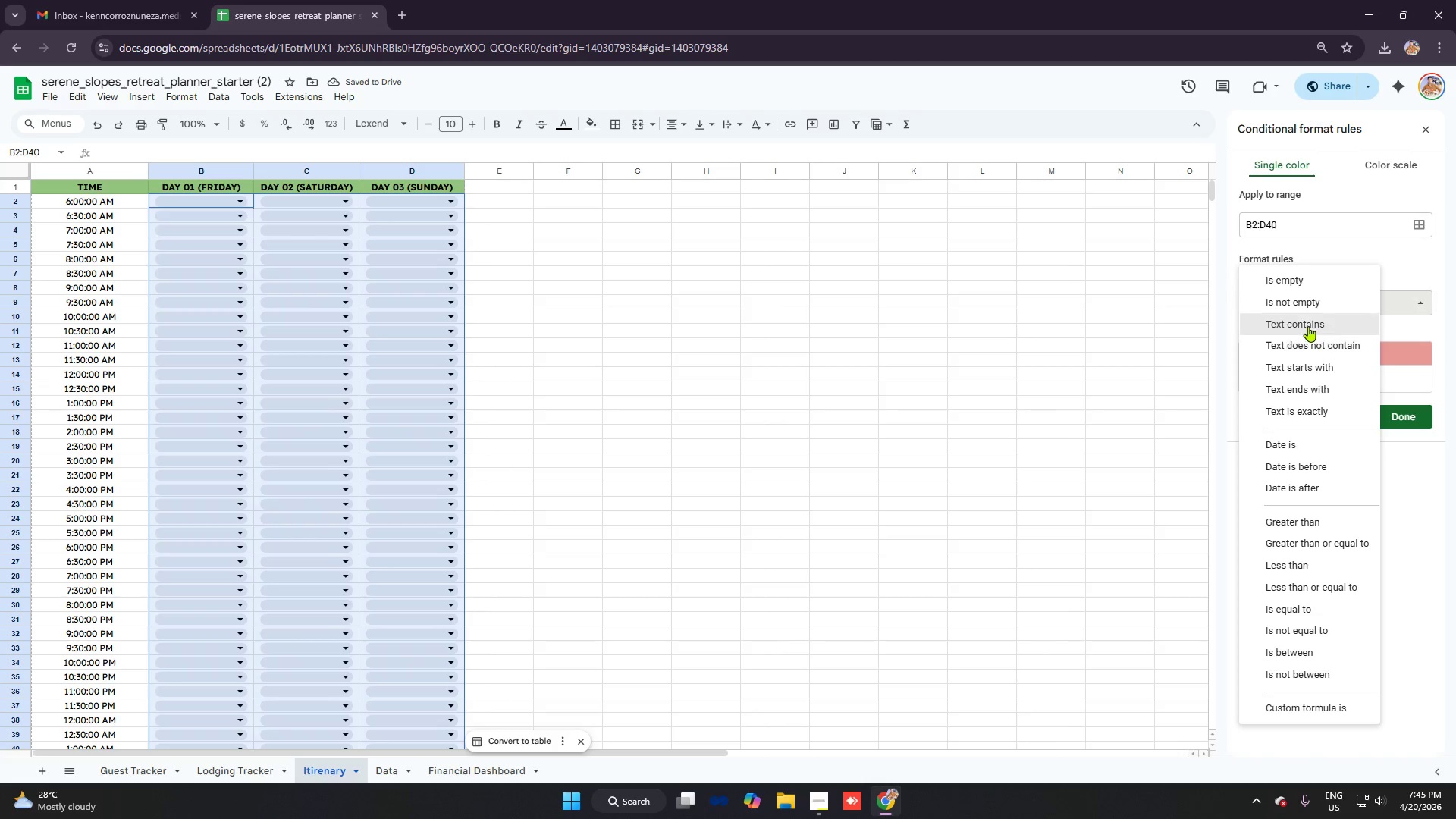 
left_click([1308, 325])
 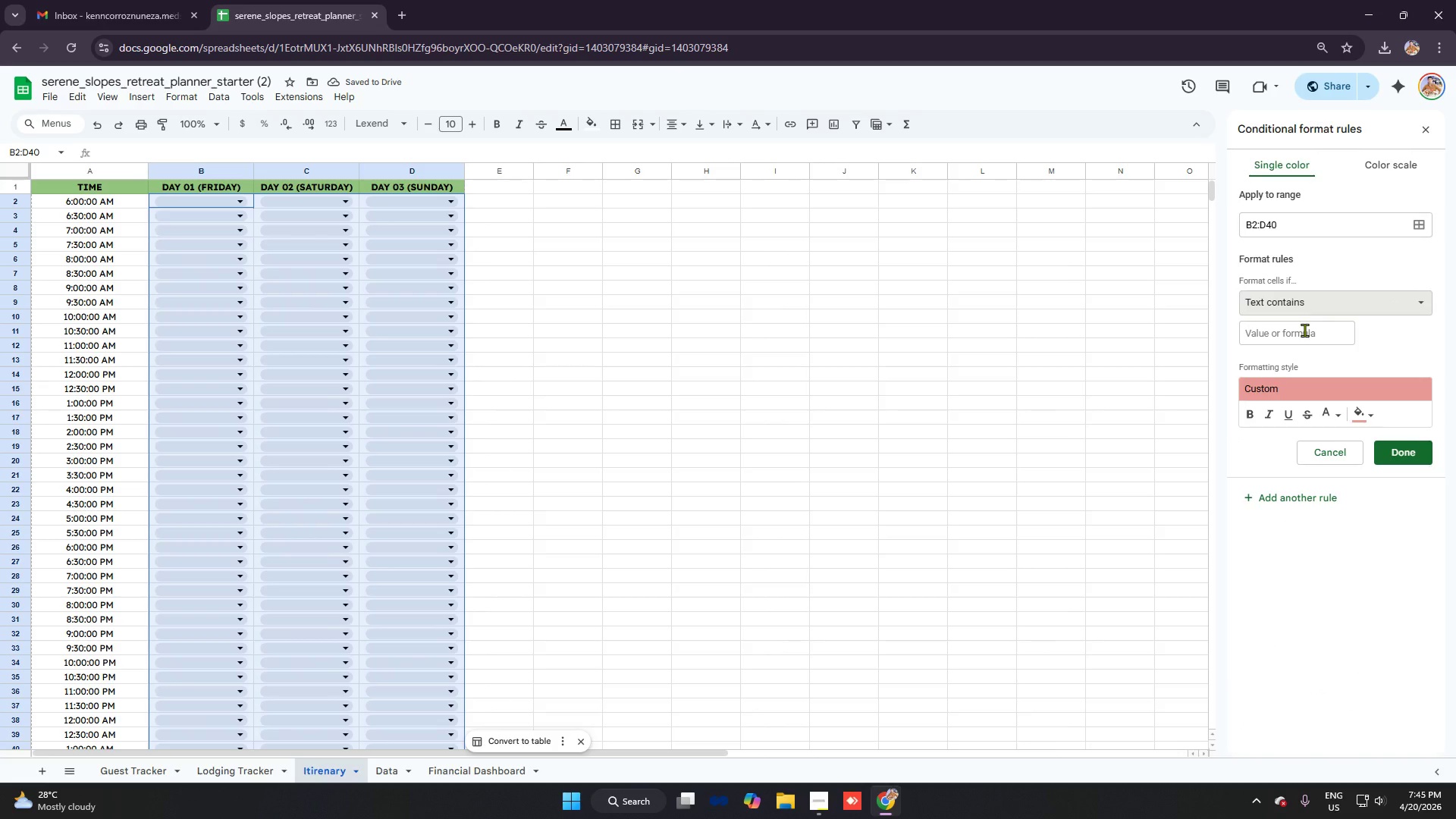 
left_click([1304, 330])
 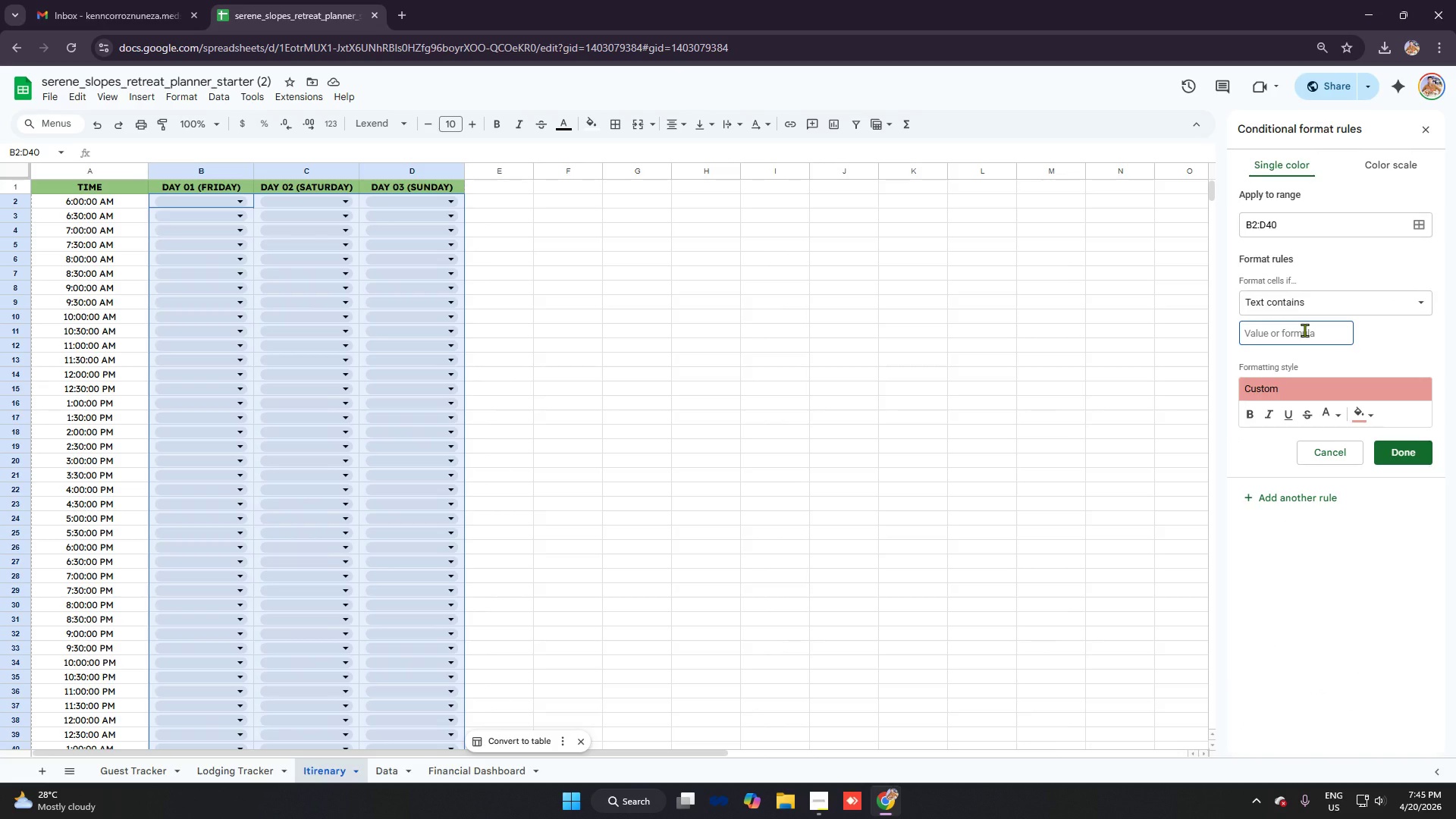 
type(Mat Pilates)
 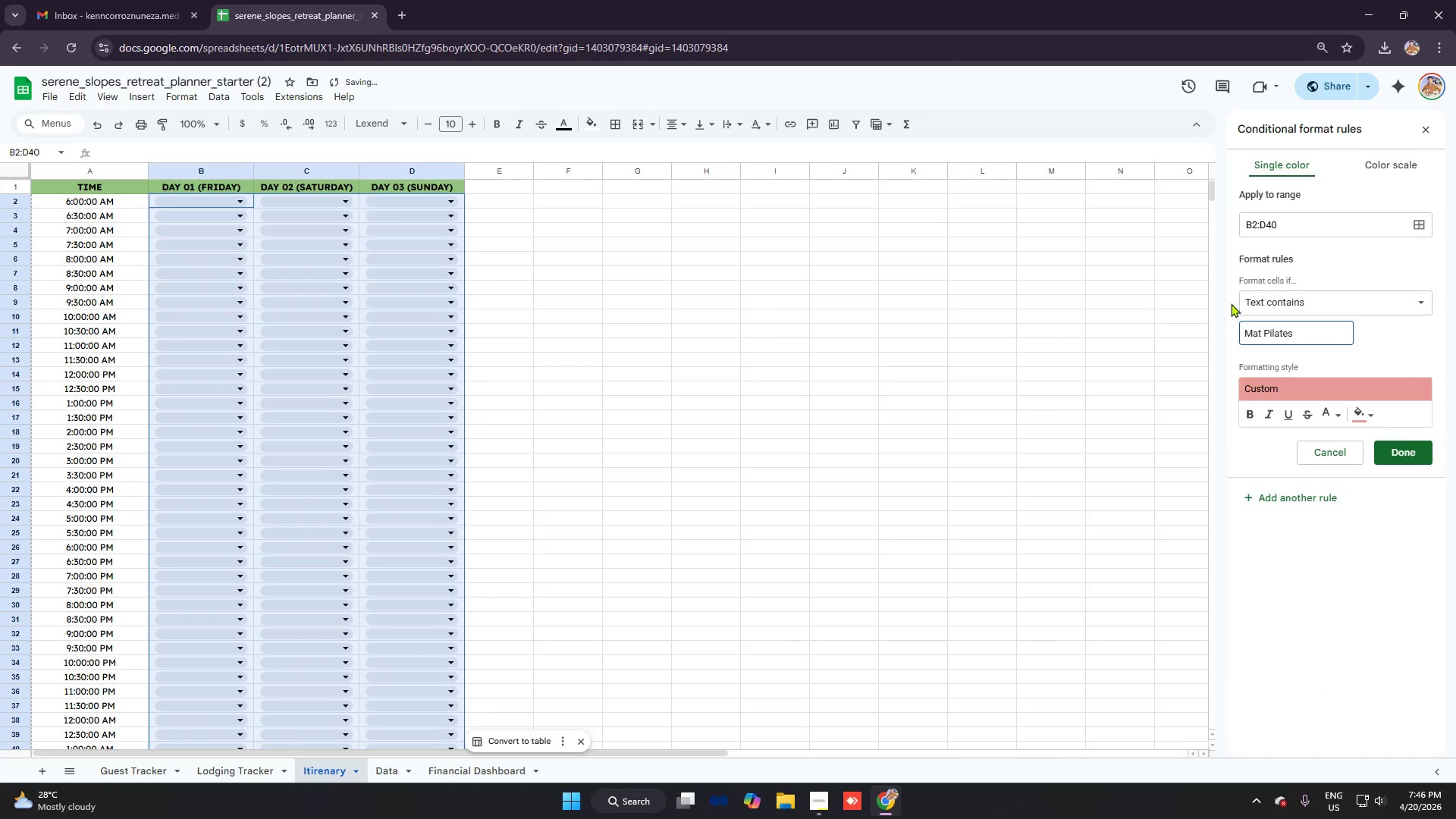 
left_click([1414, 446])
 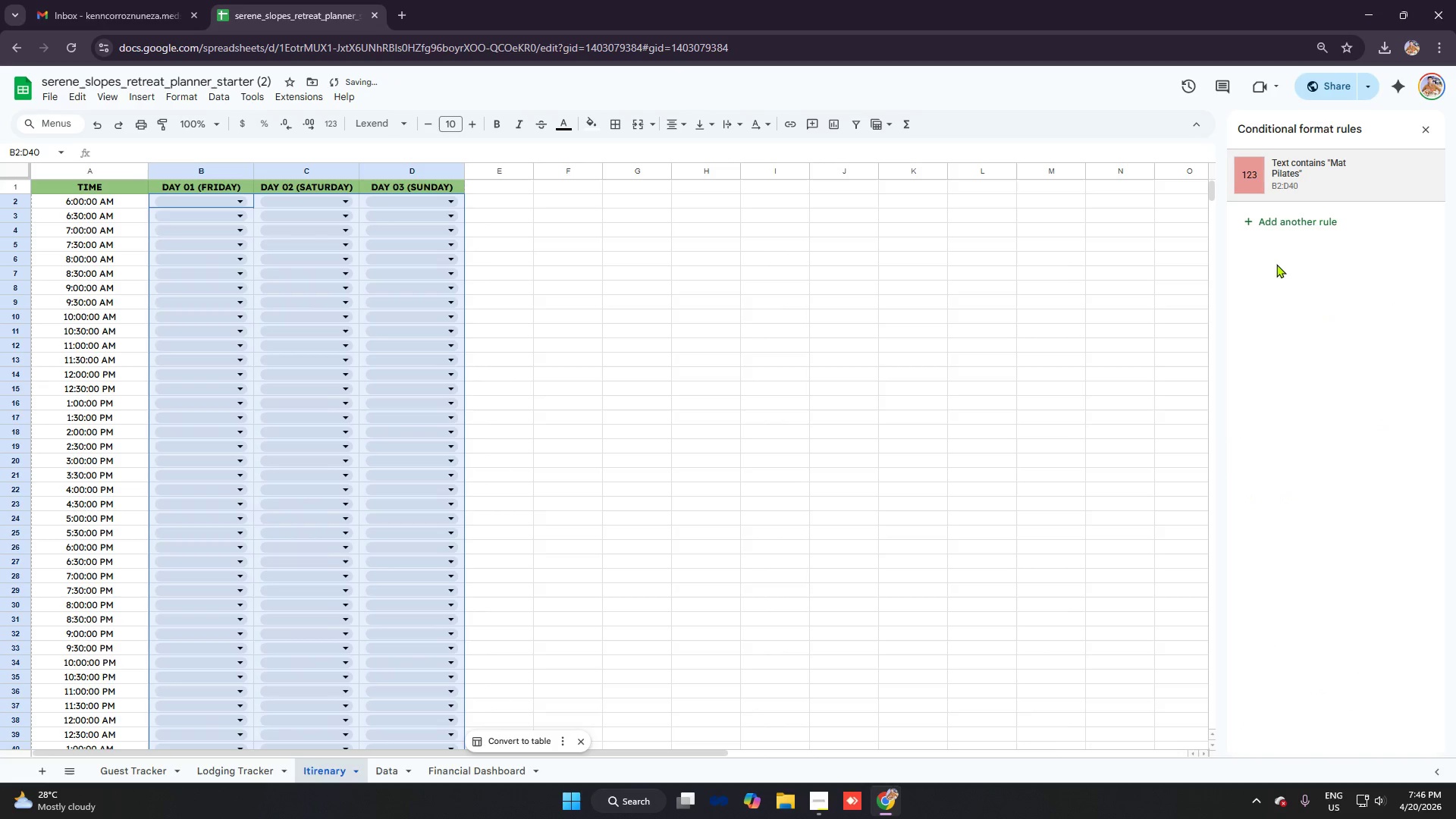 
left_click([1284, 216])
 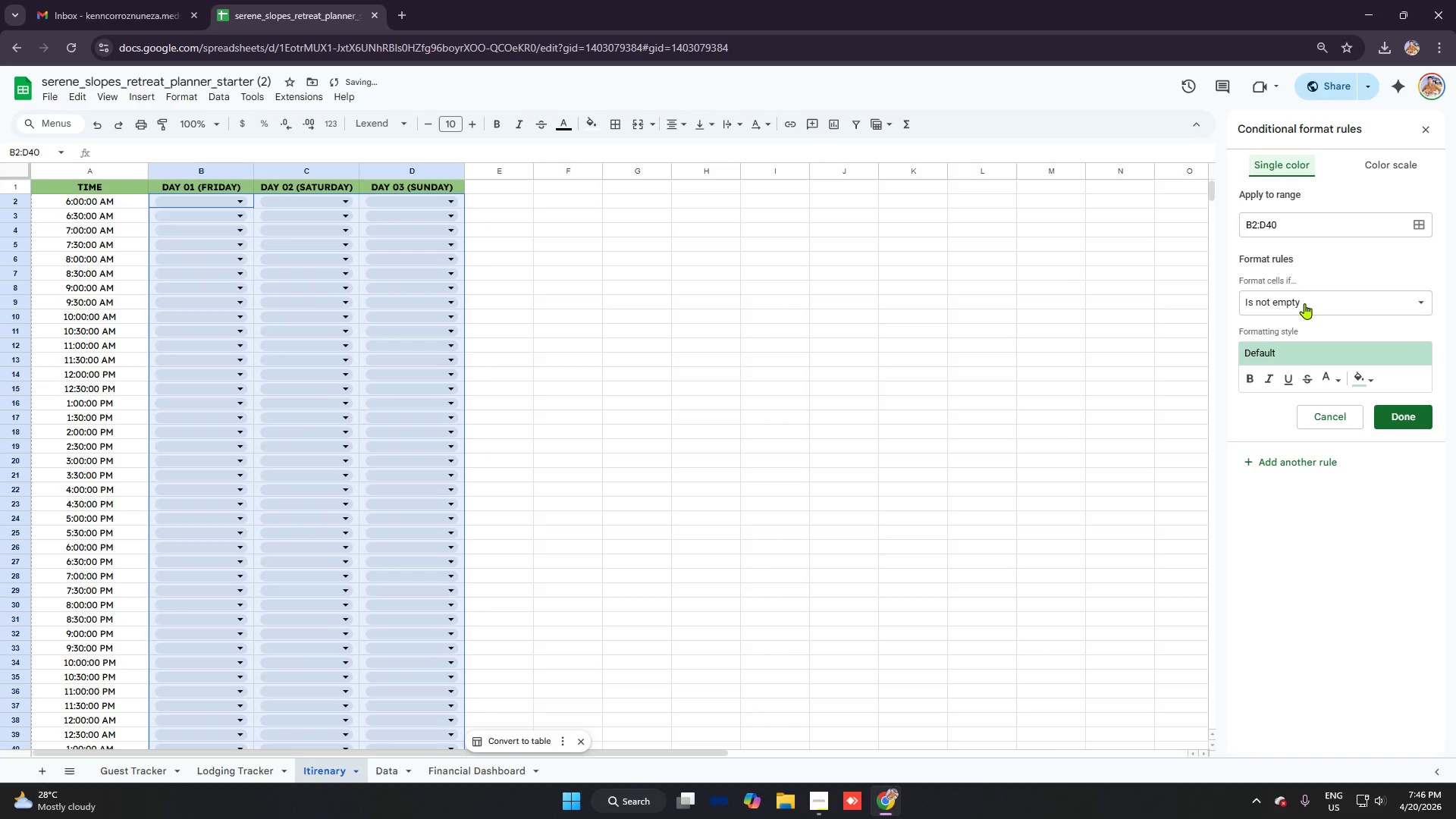 
left_click([1304, 299])
 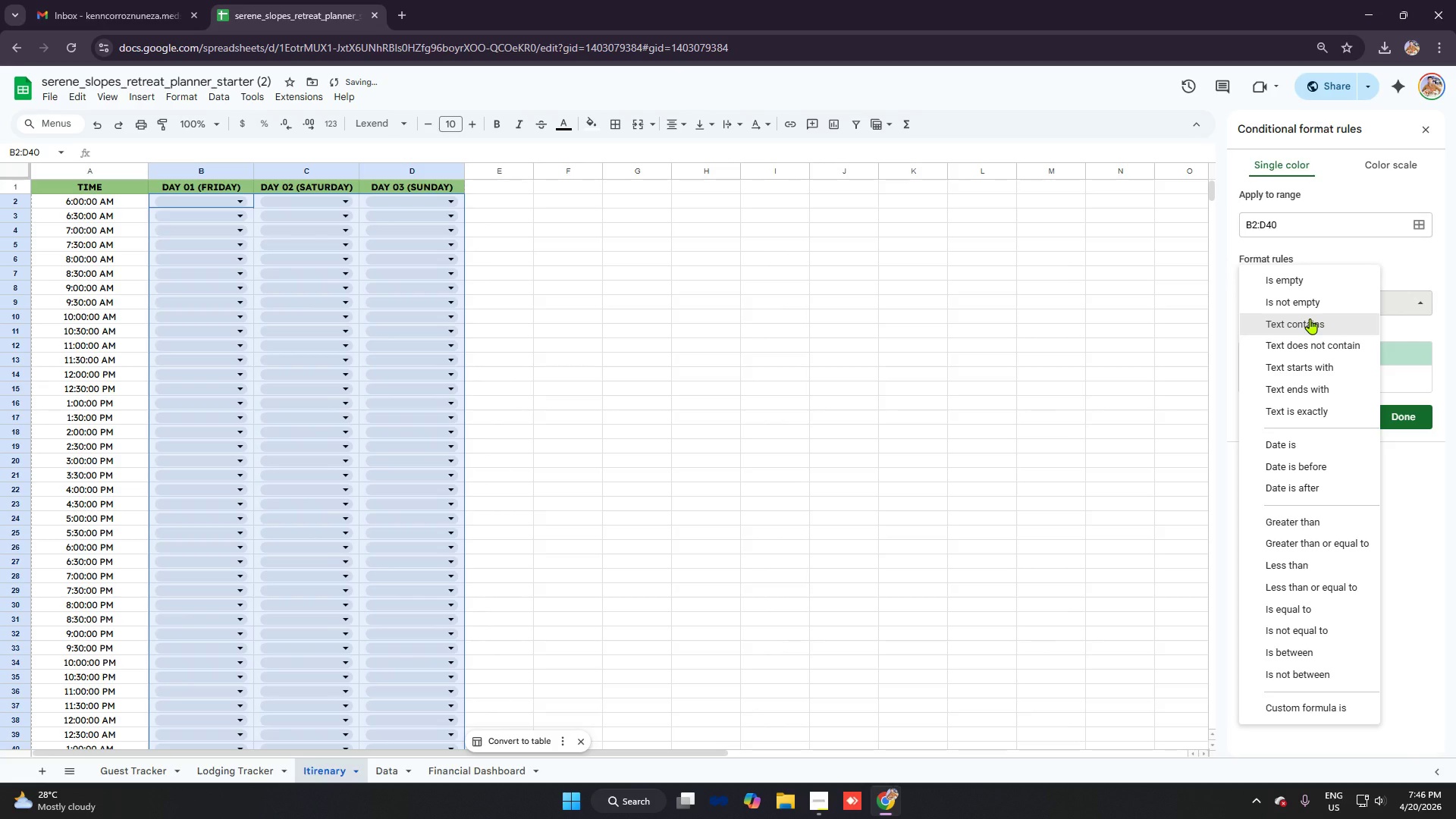 
left_click([1310, 318])
 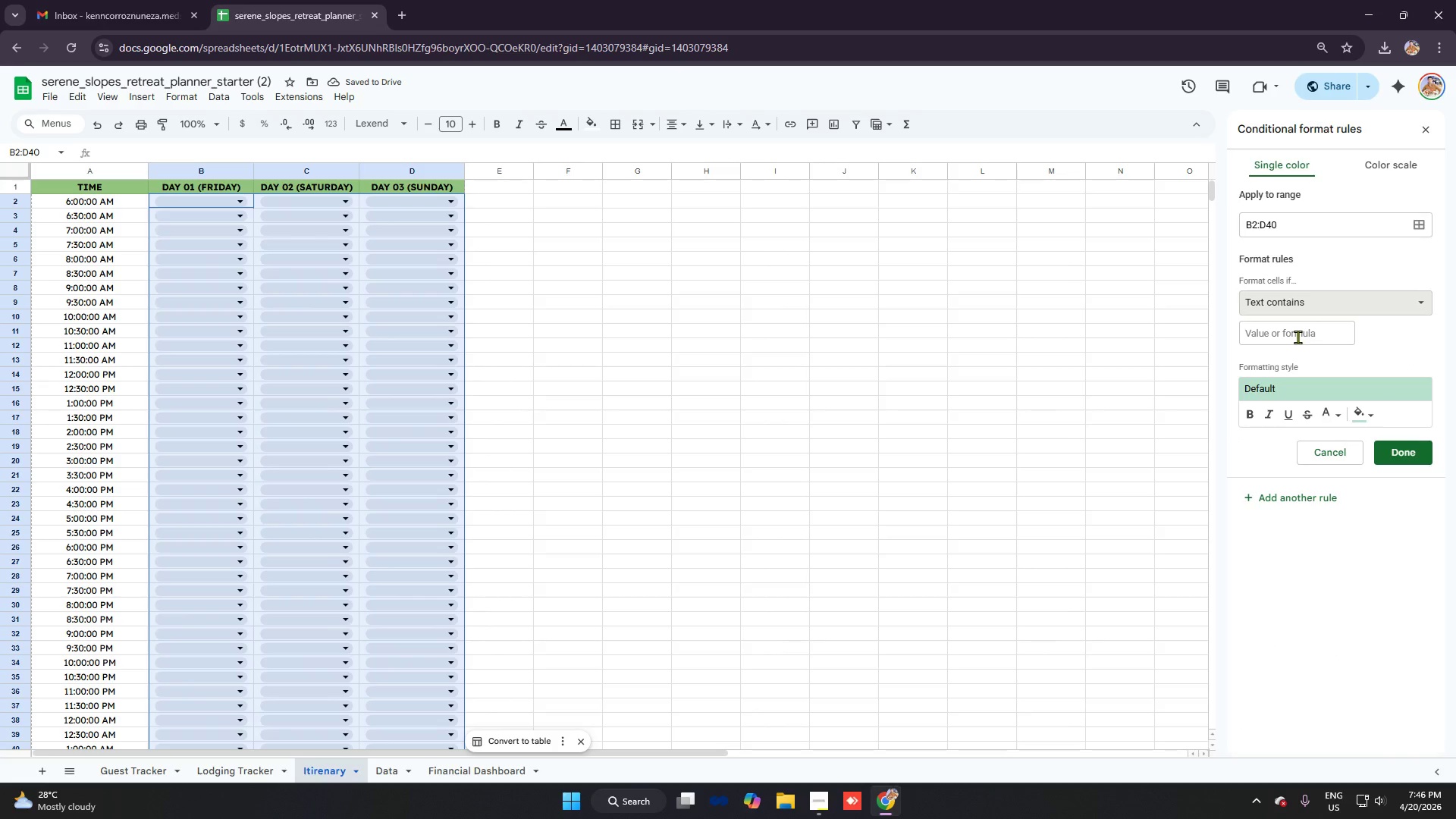 
left_click([1298, 337])
 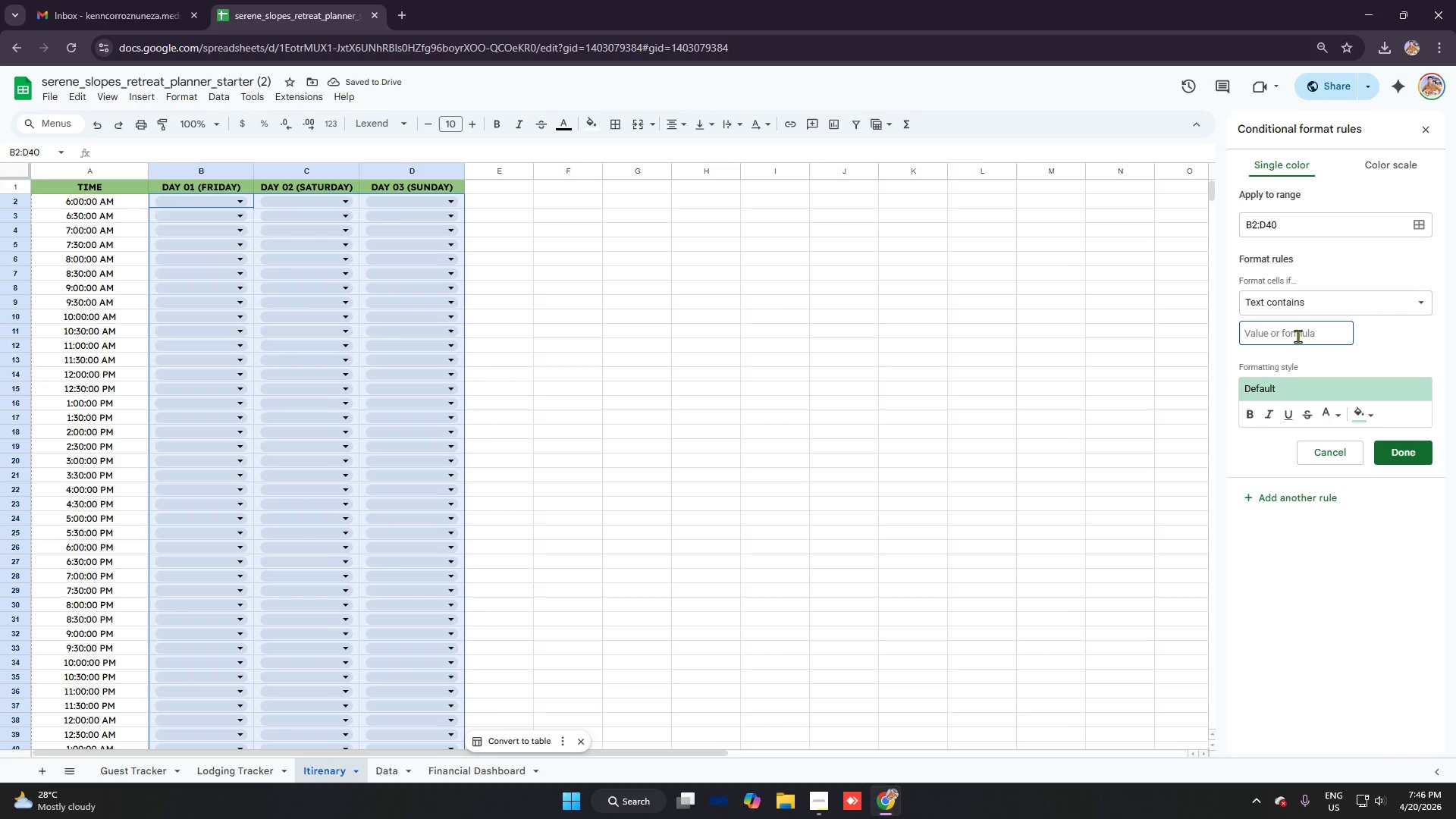 
type(Guided Hike)
 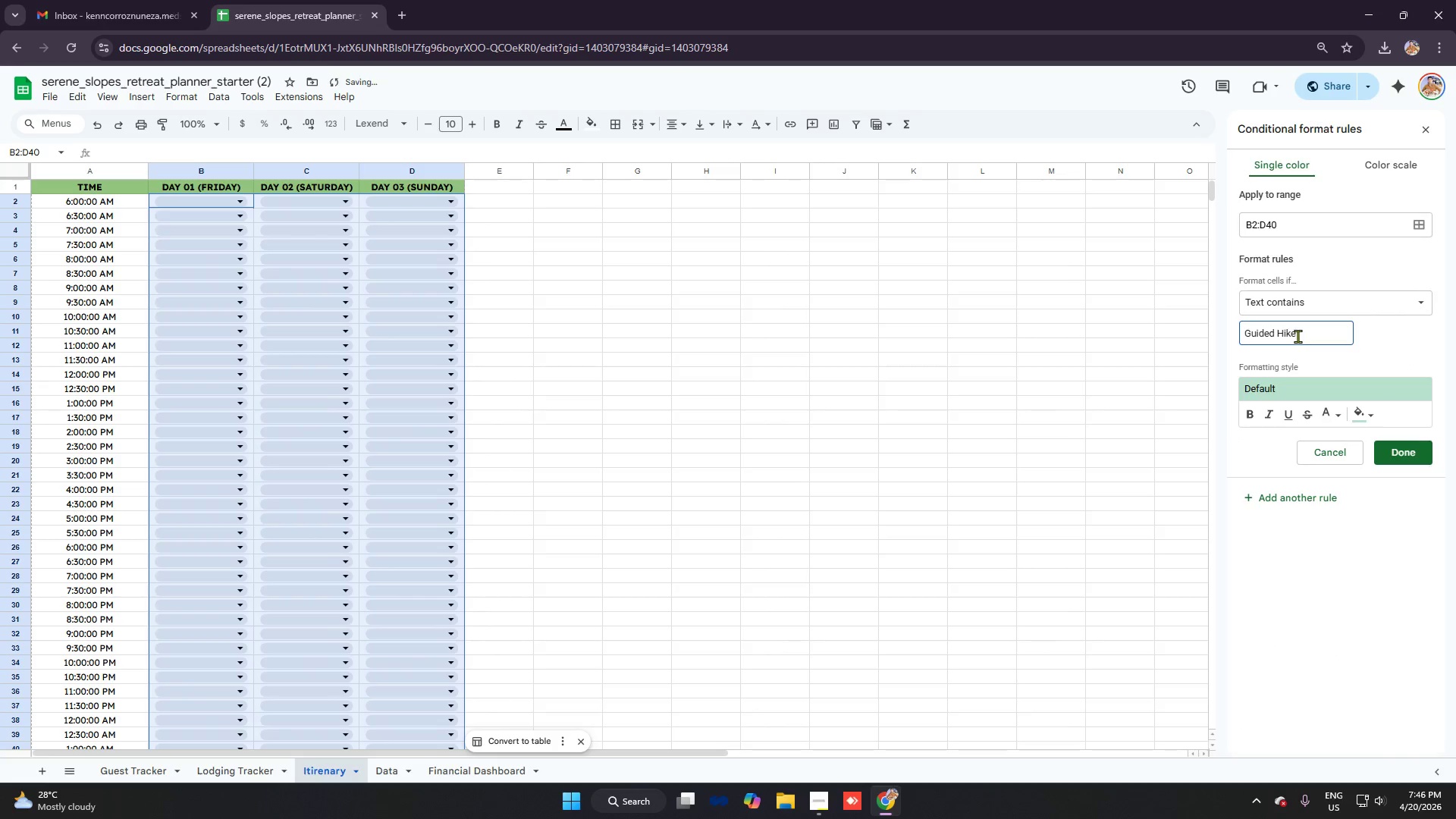 
left_click([1375, 410])
 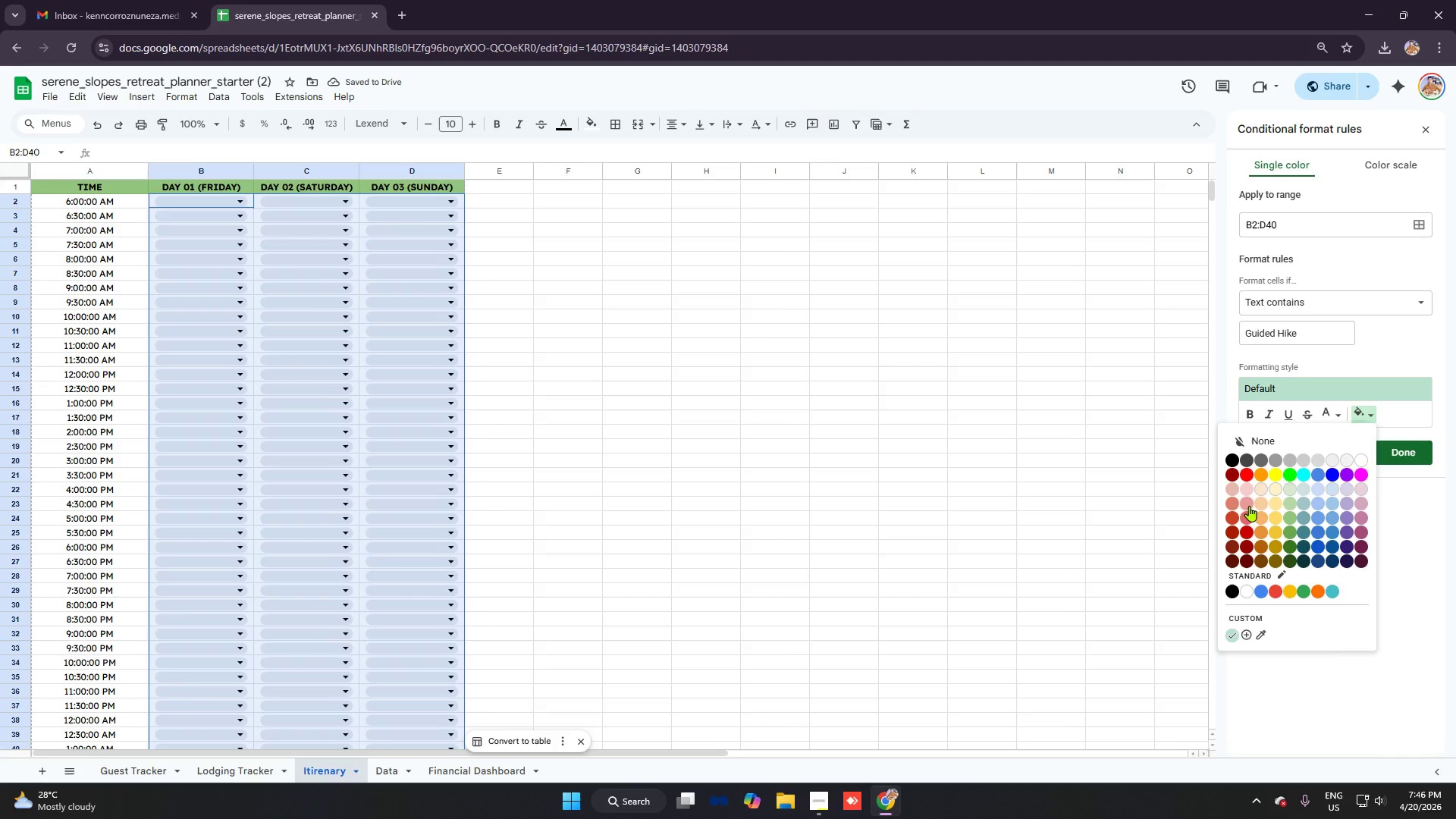 
left_click([1249, 506])
 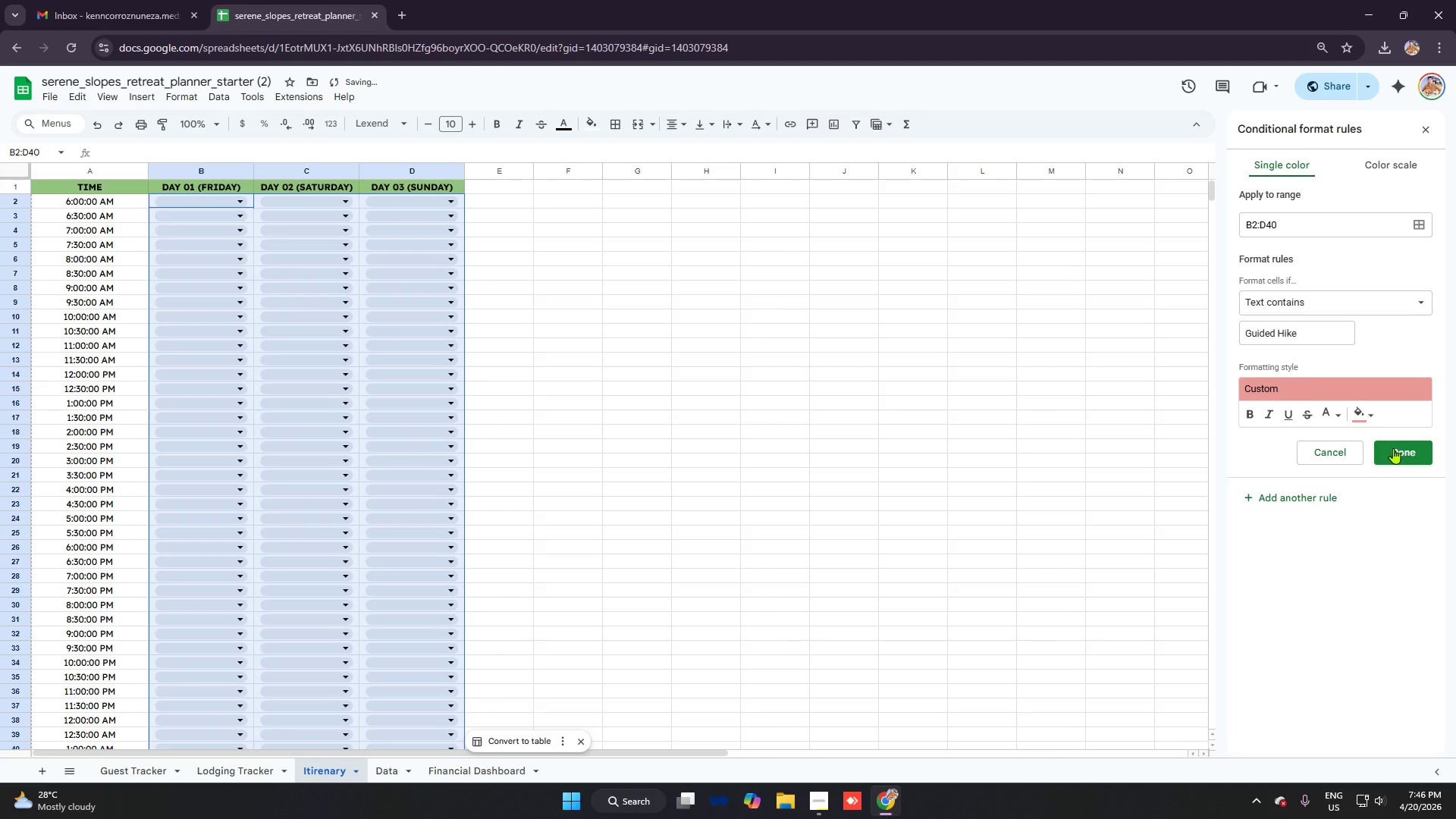 
left_click([1394, 448])
 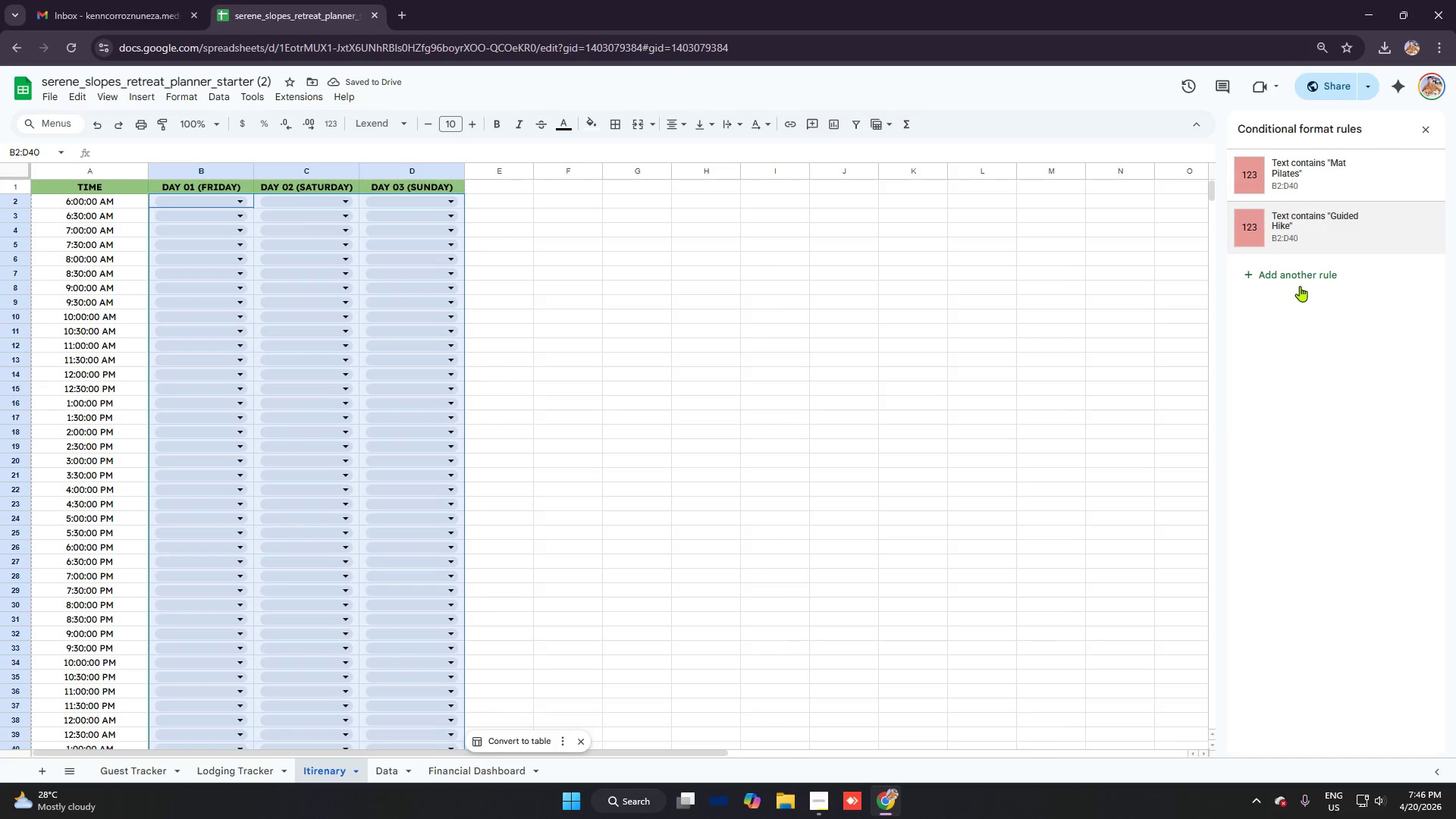 
left_click([1298, 276])
 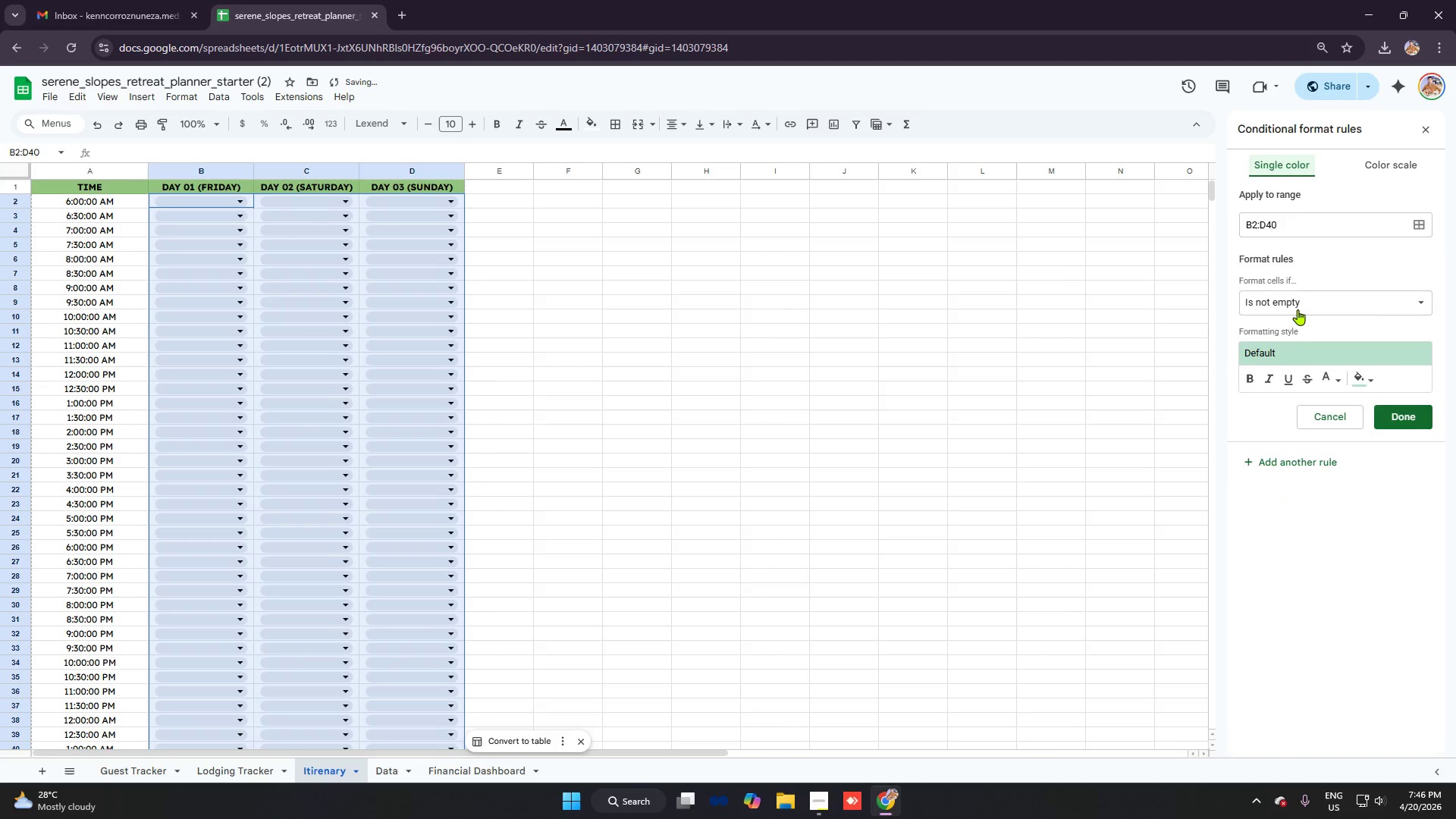 
left_click([1298, 308])
 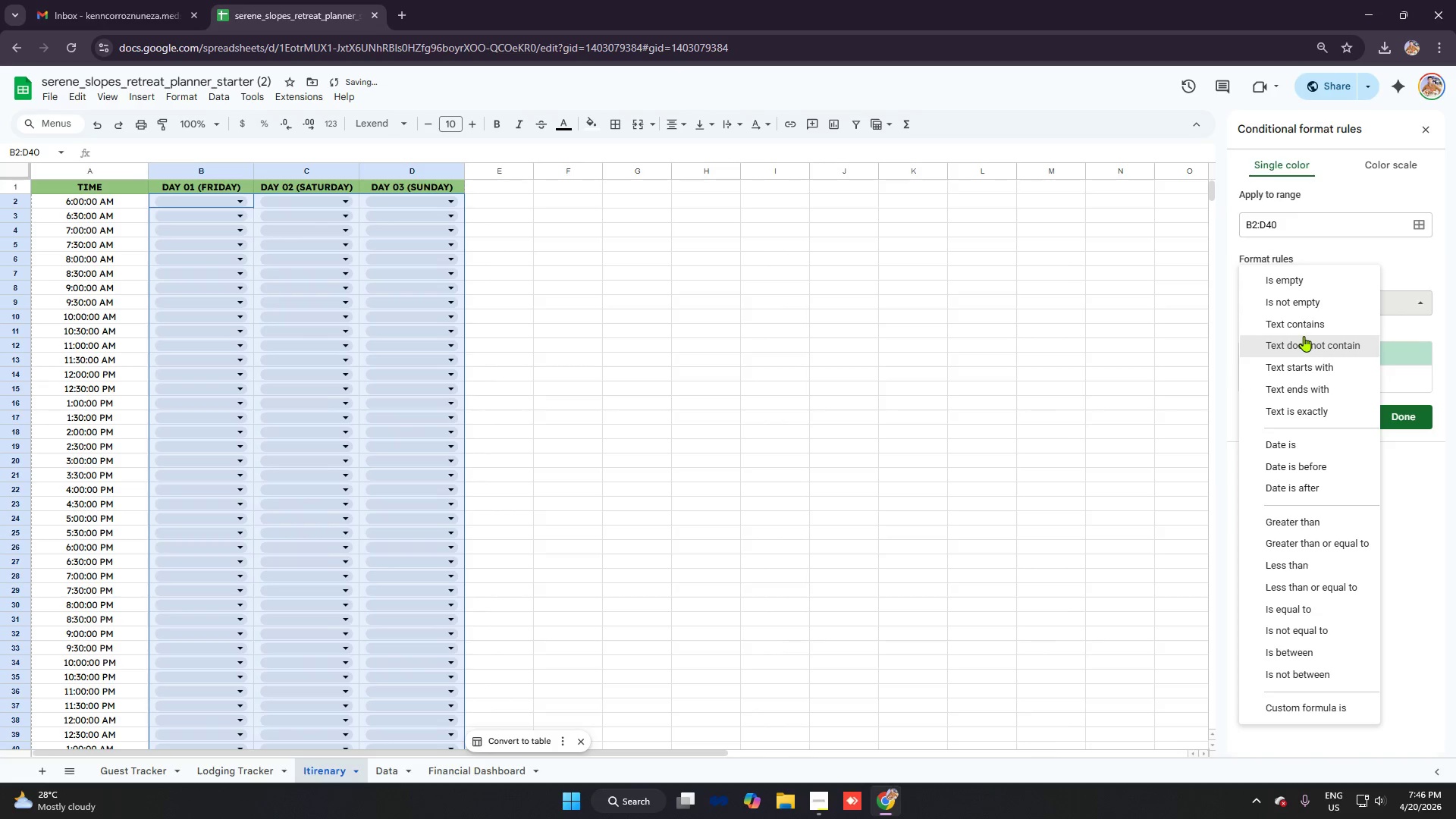 
left_click([1304, 329])
 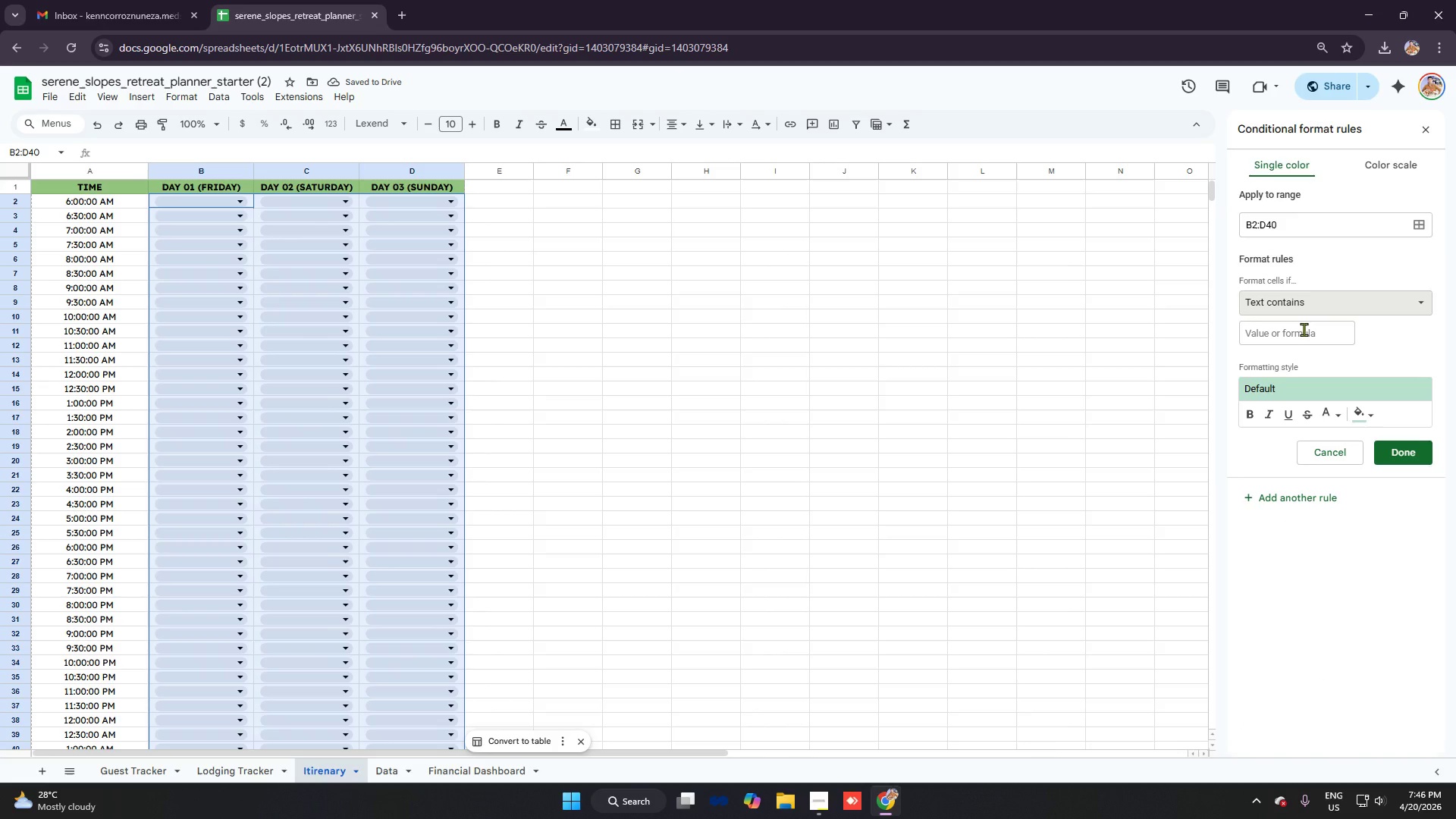 
left_click([1304, 329])
 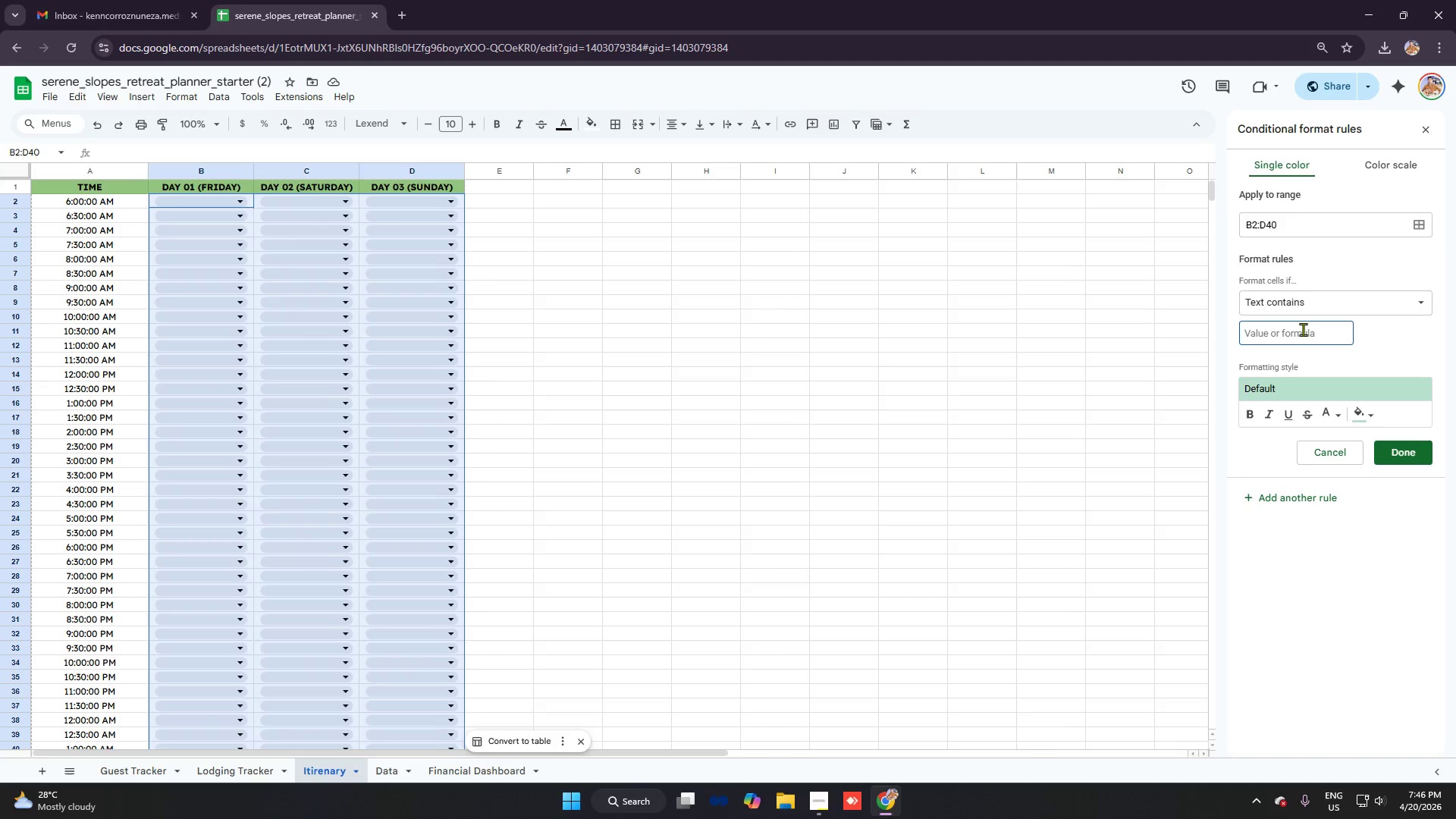 
key(Control+ControlRight)
 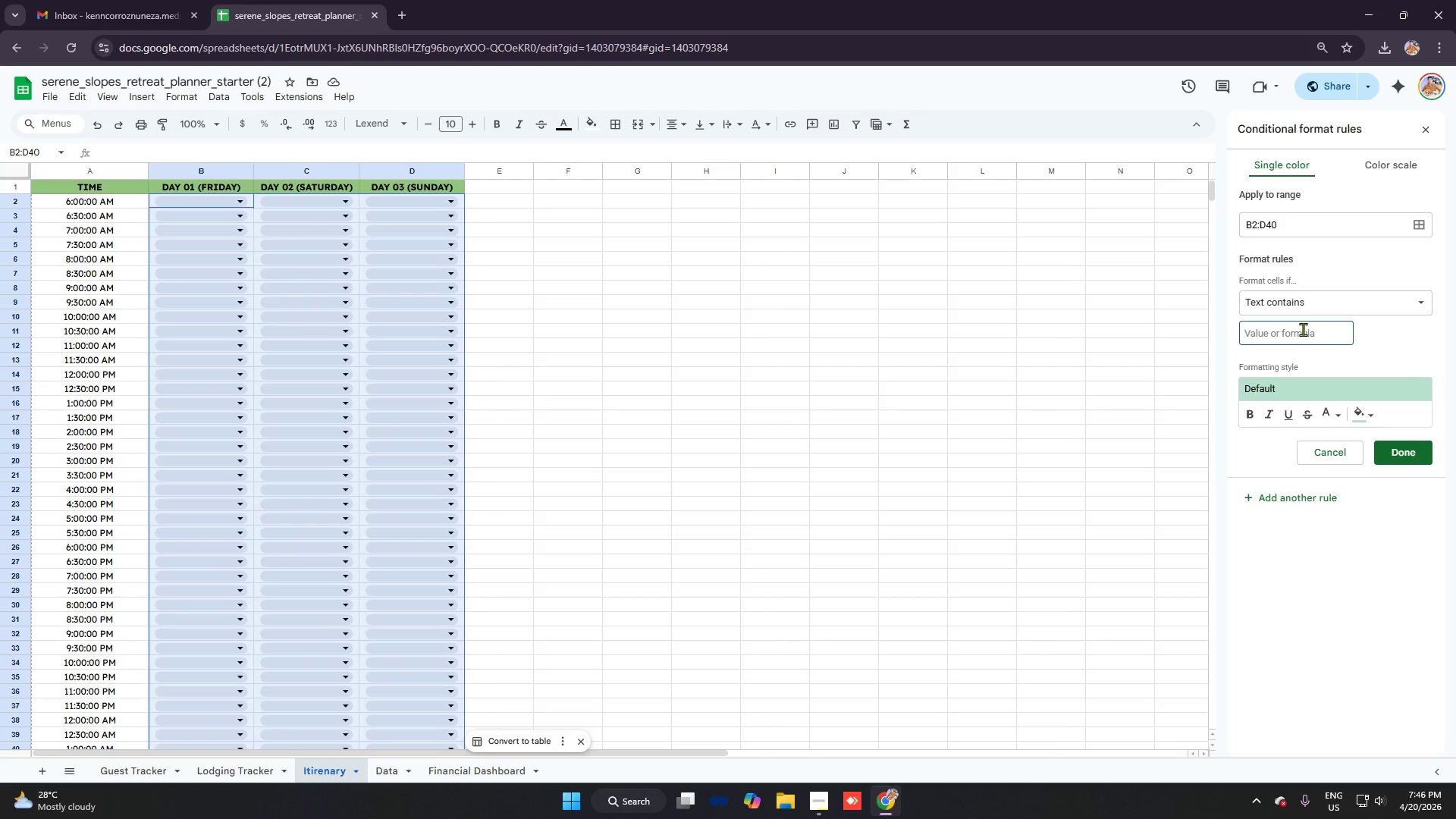 
type(Meditation)
 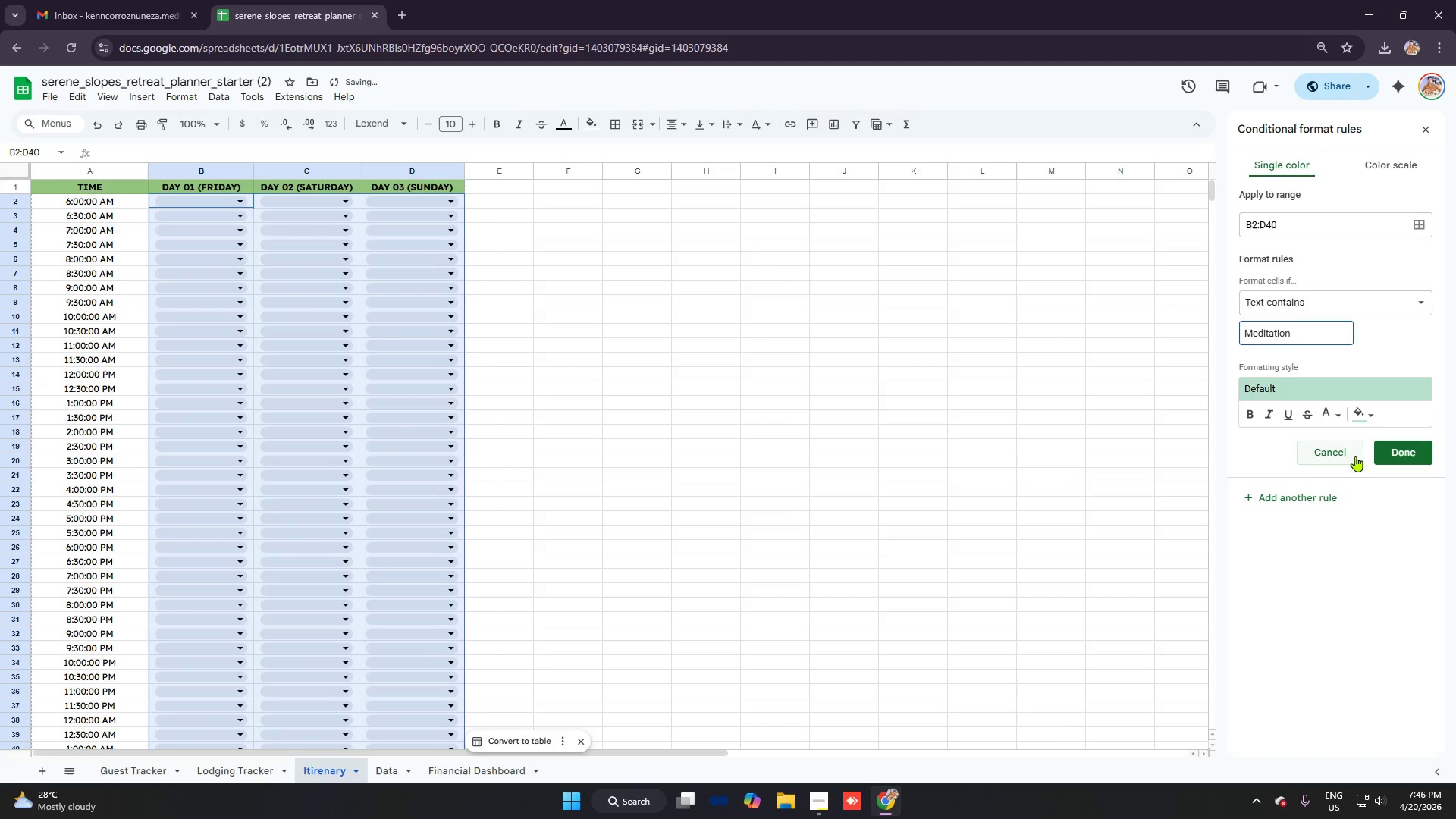 
left_click([1360, 410])
 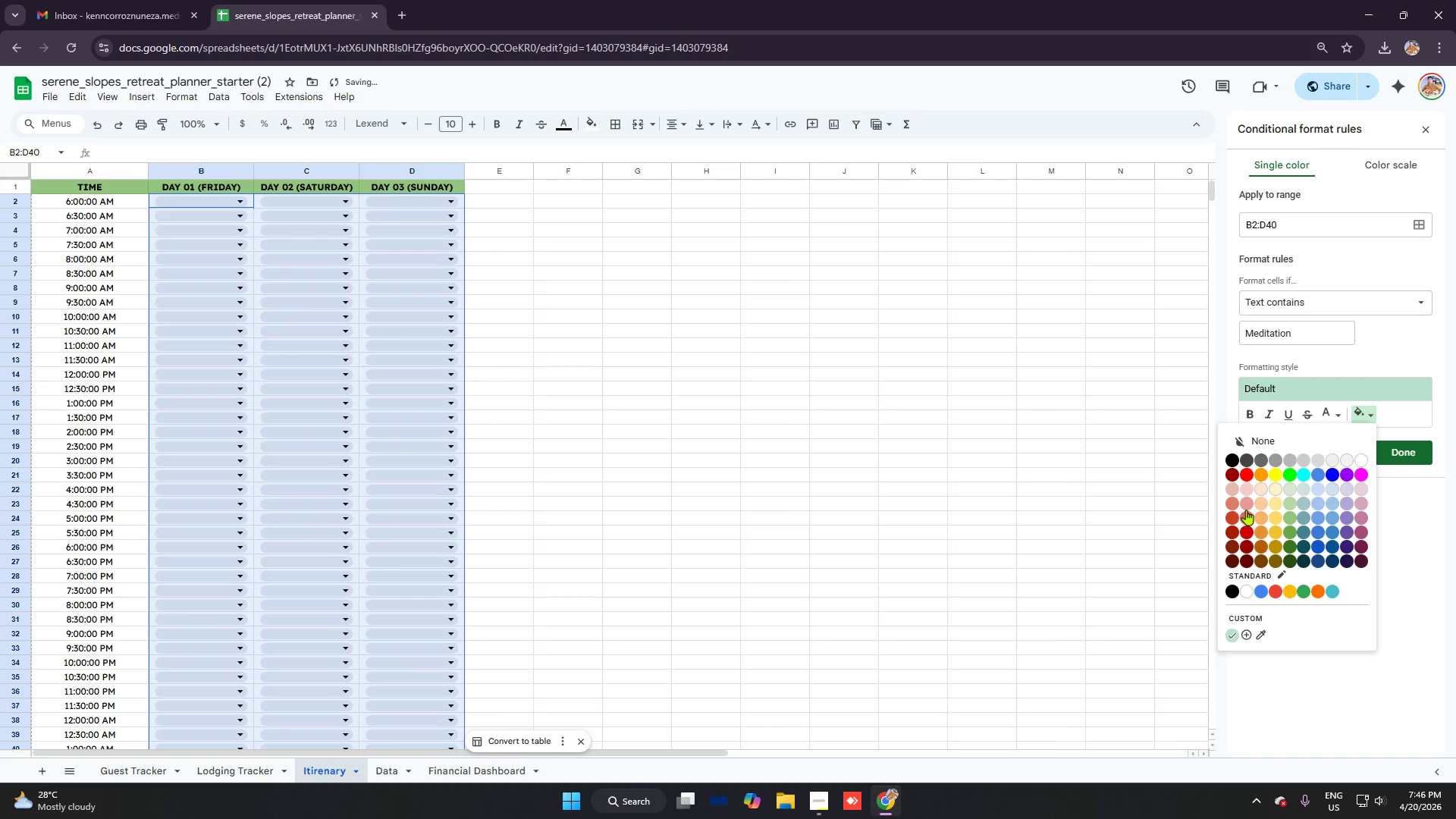 
left_click([1249, 504])
 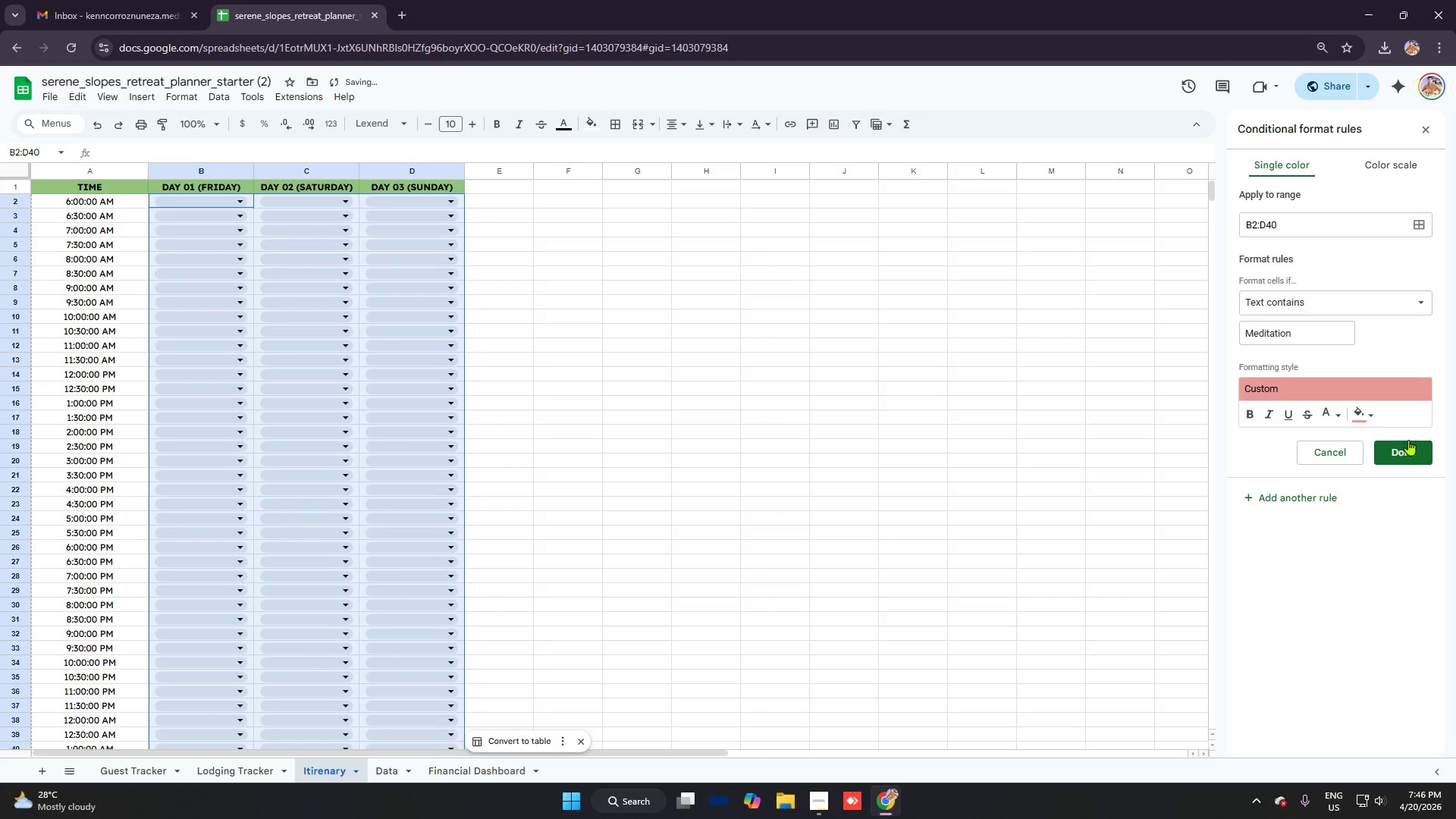 
left_click([1402, 450])
 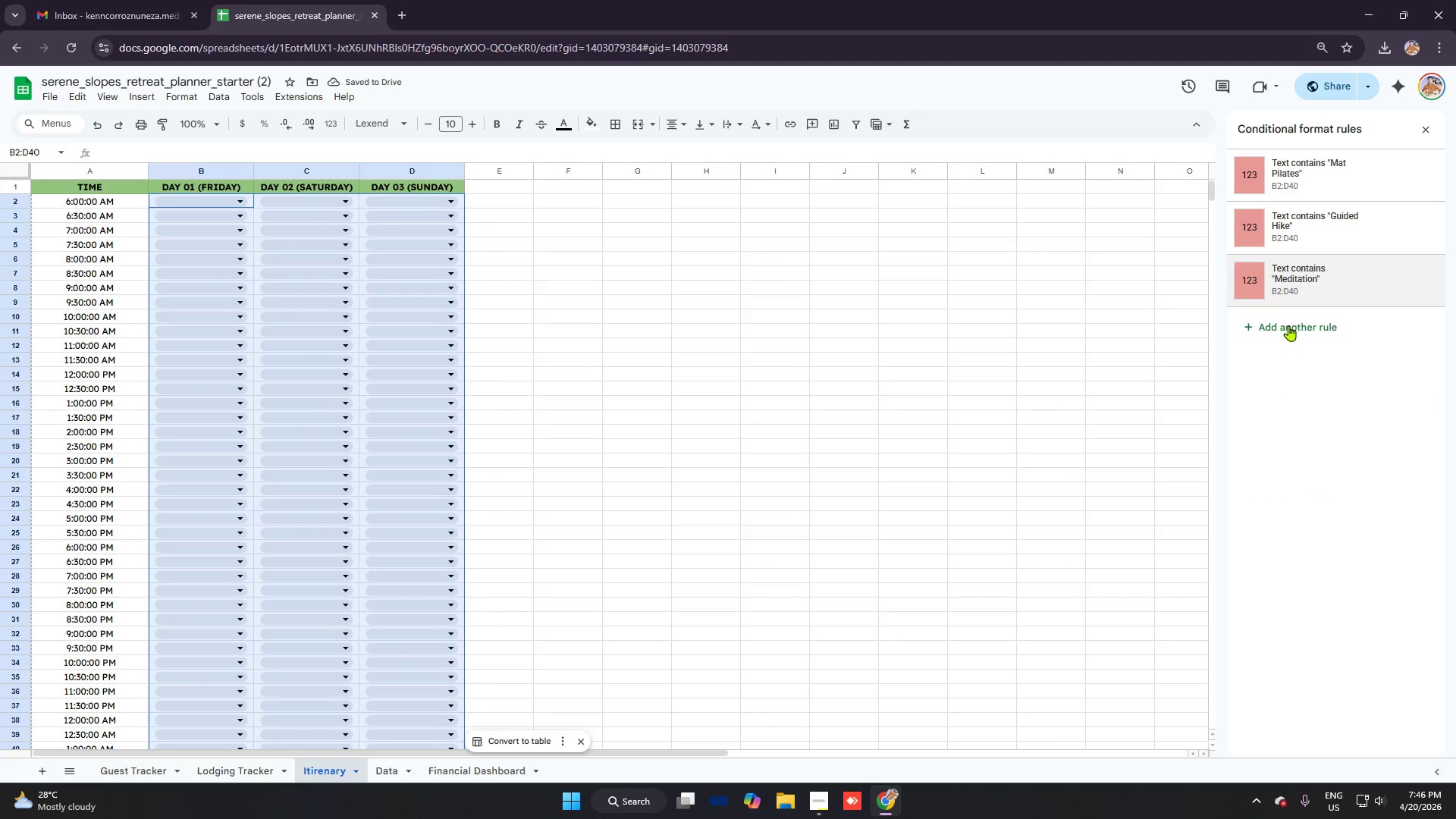 
left_click([1288, 325])
 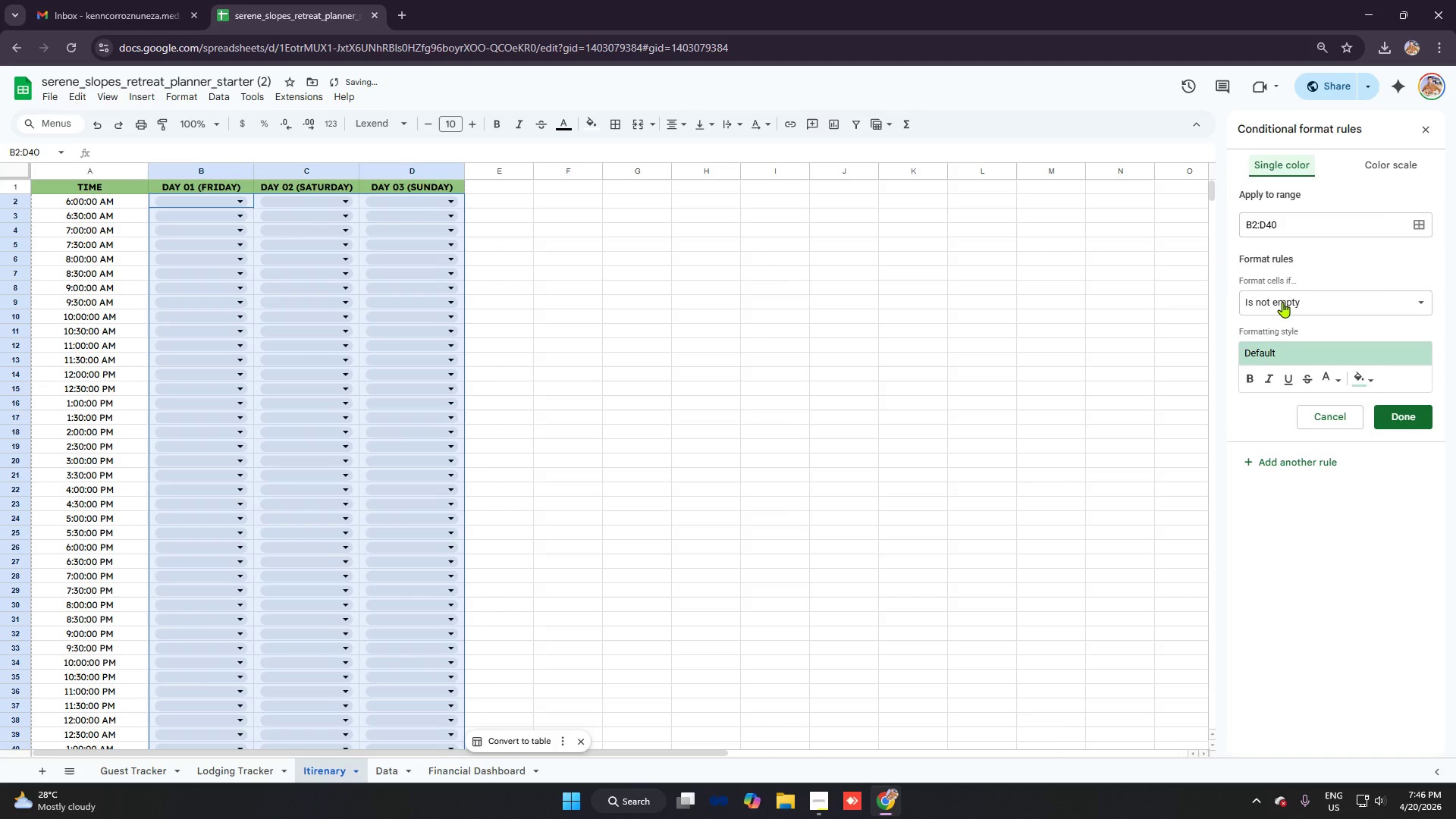 
left_click([1282, 302])
 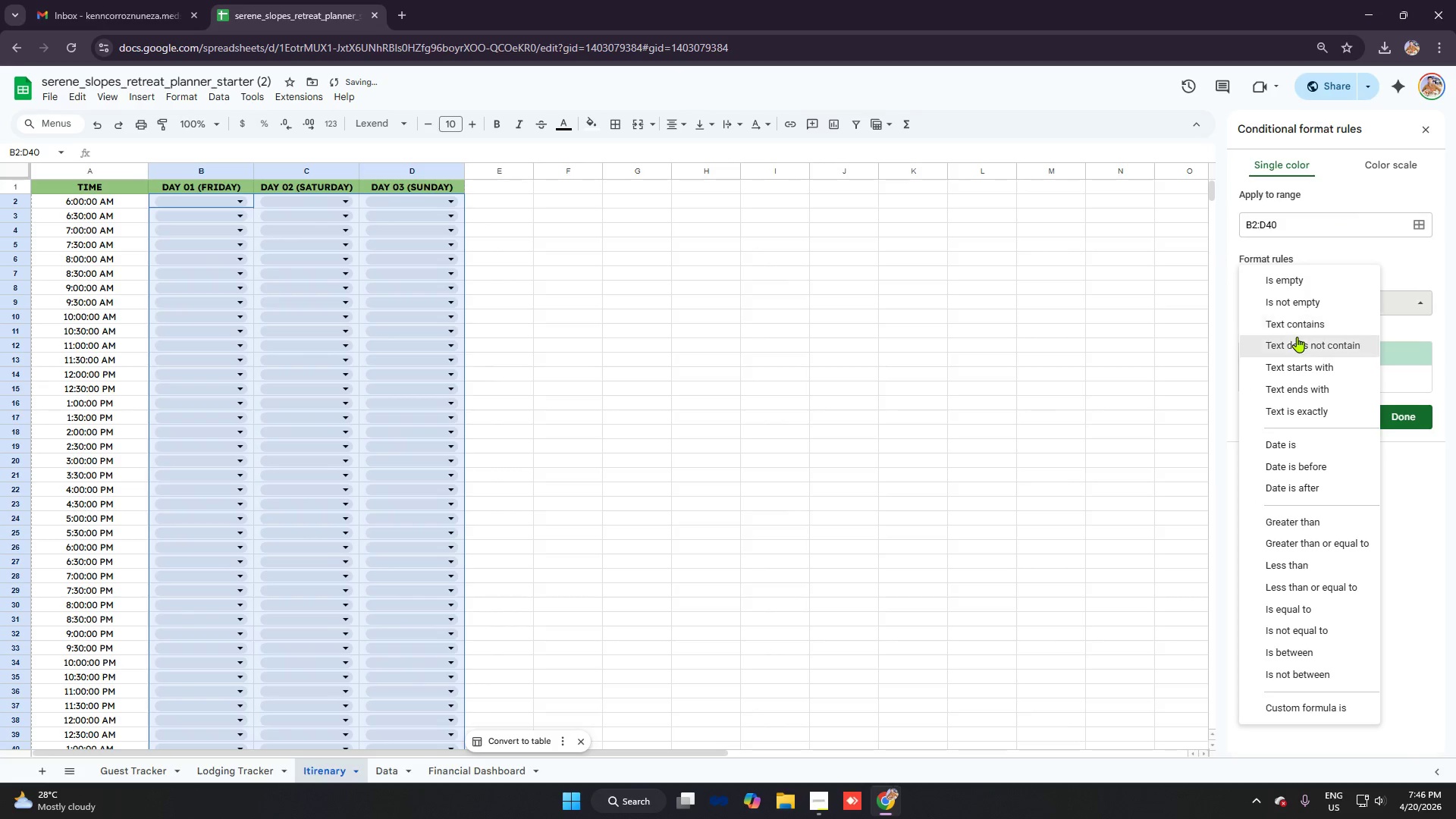 
left_click([1296, 328])
 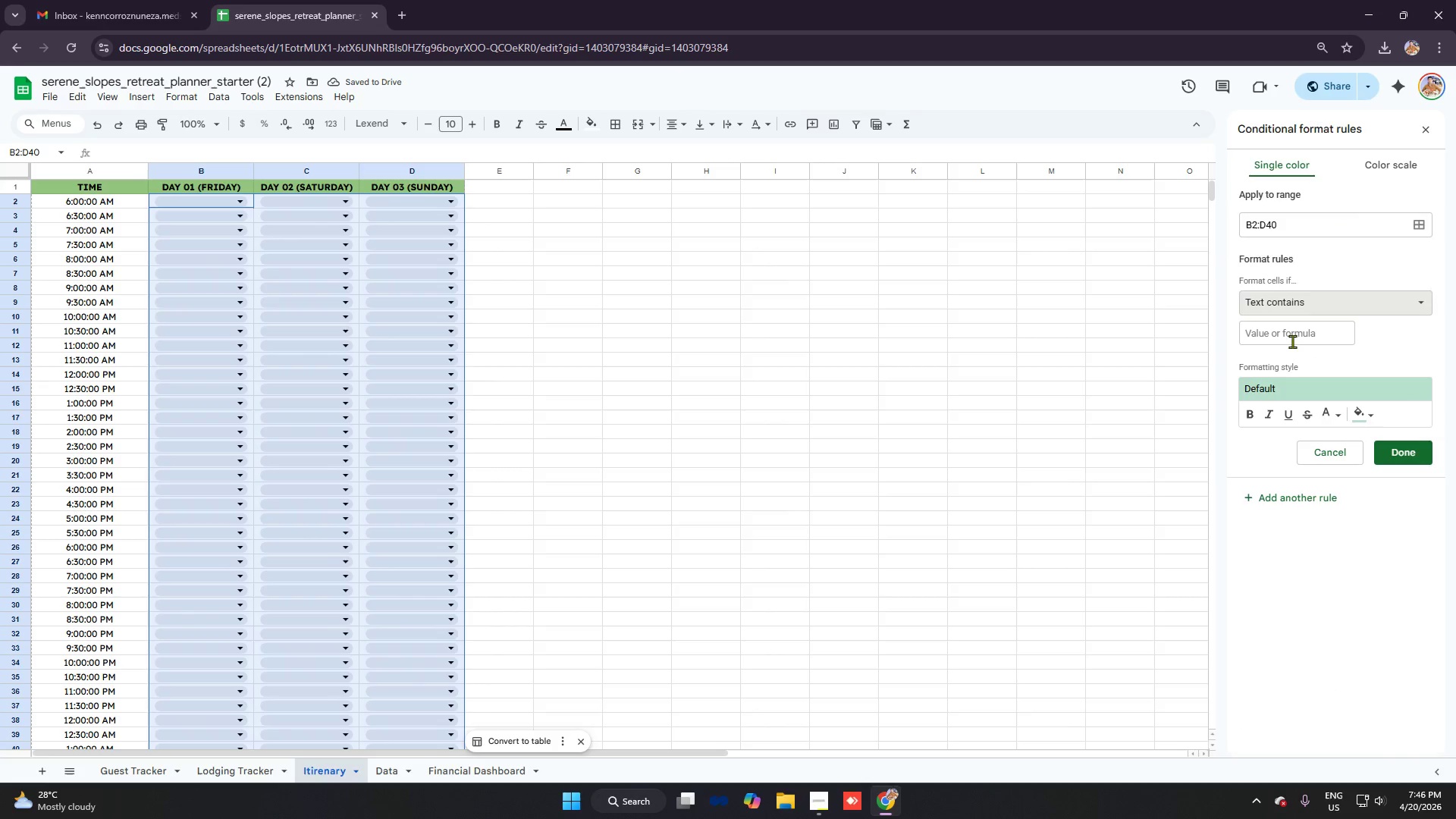 
left_click([1292, 335])
 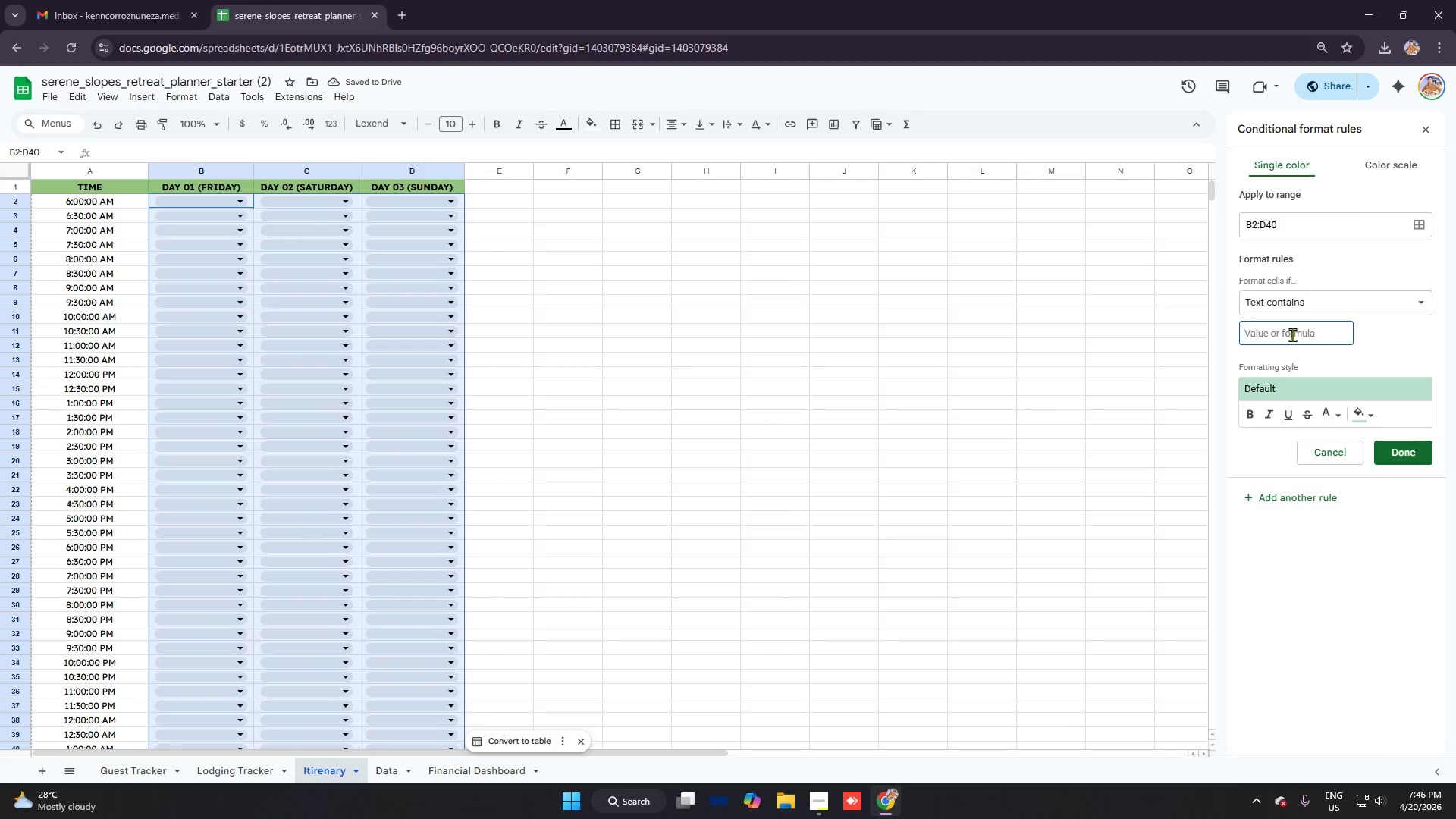 
type(Meal)
 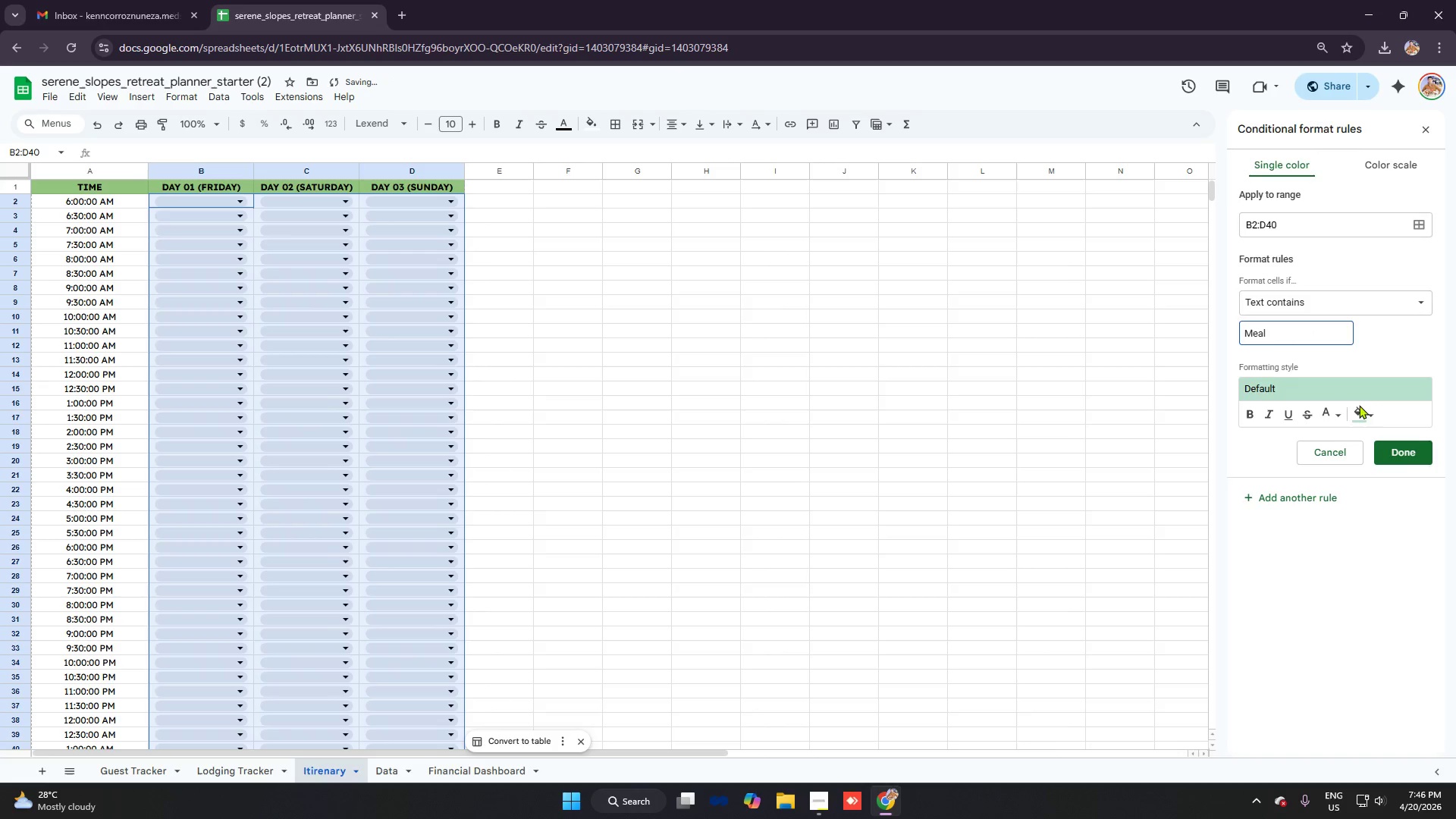 
left_click([1370, 409])
 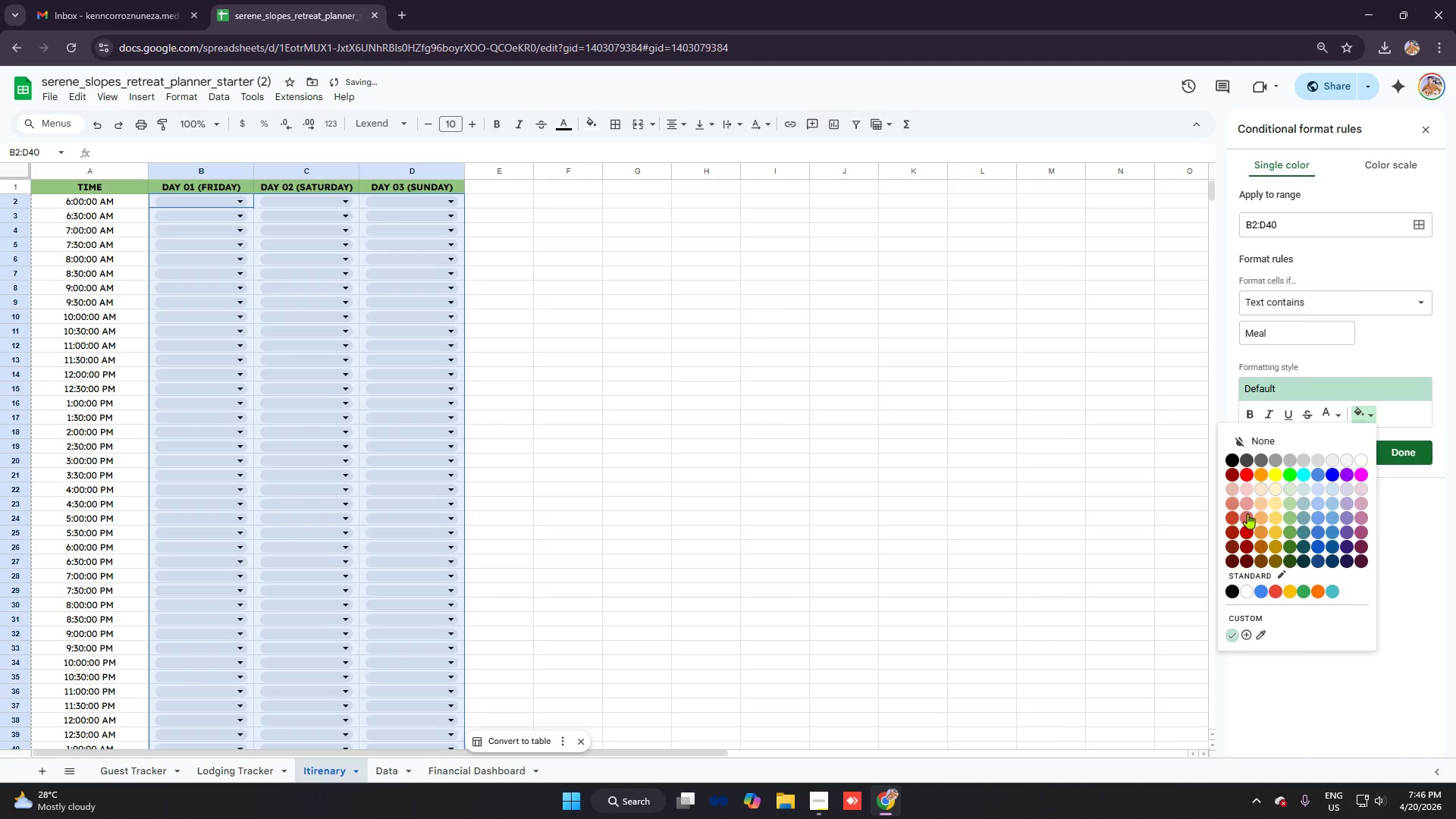 
left_click([1247, 507])
 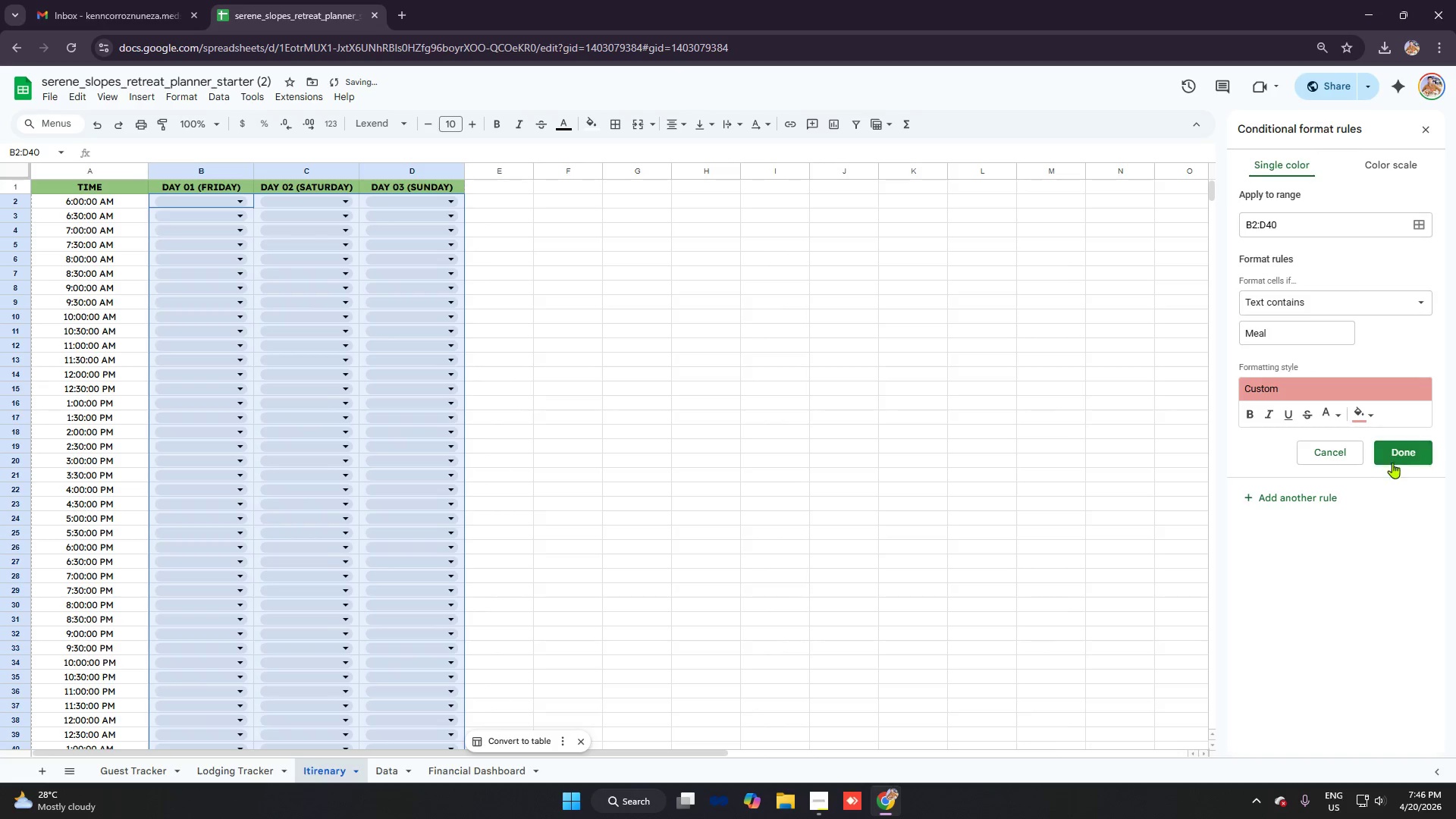 
left_click([1399, 456])
 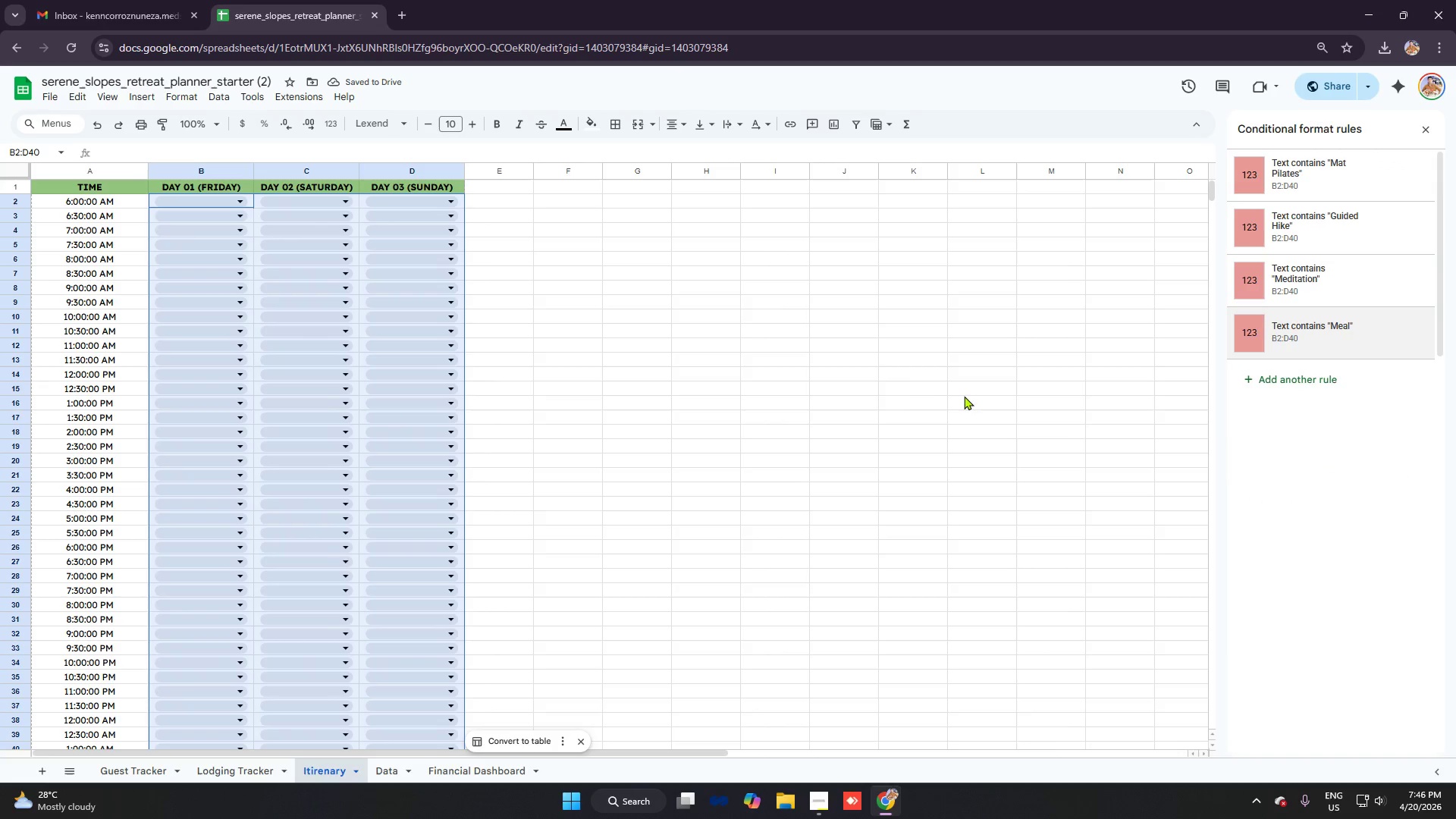 
left_click([921, 378])
 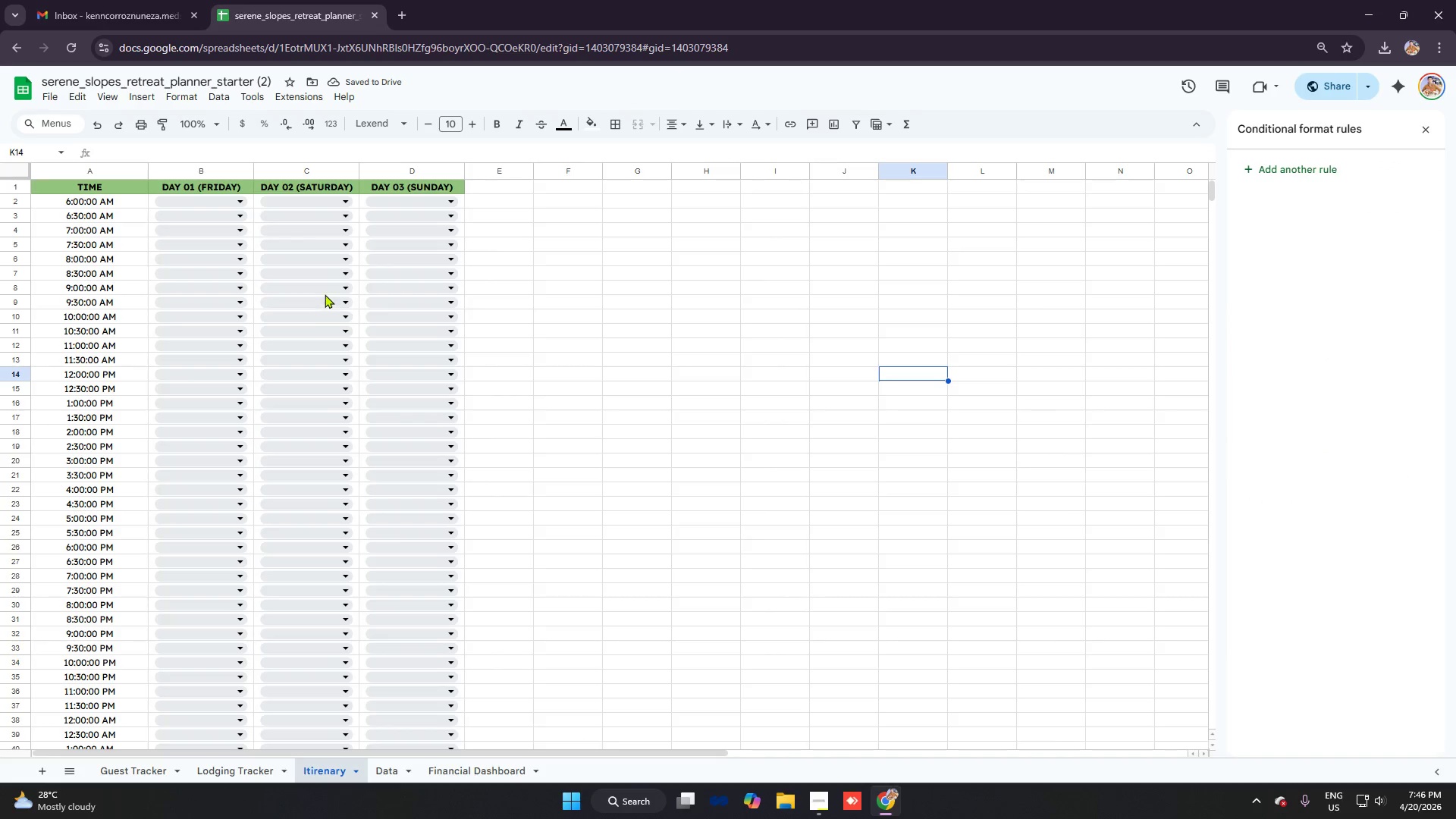 
left_click([325, 292])
 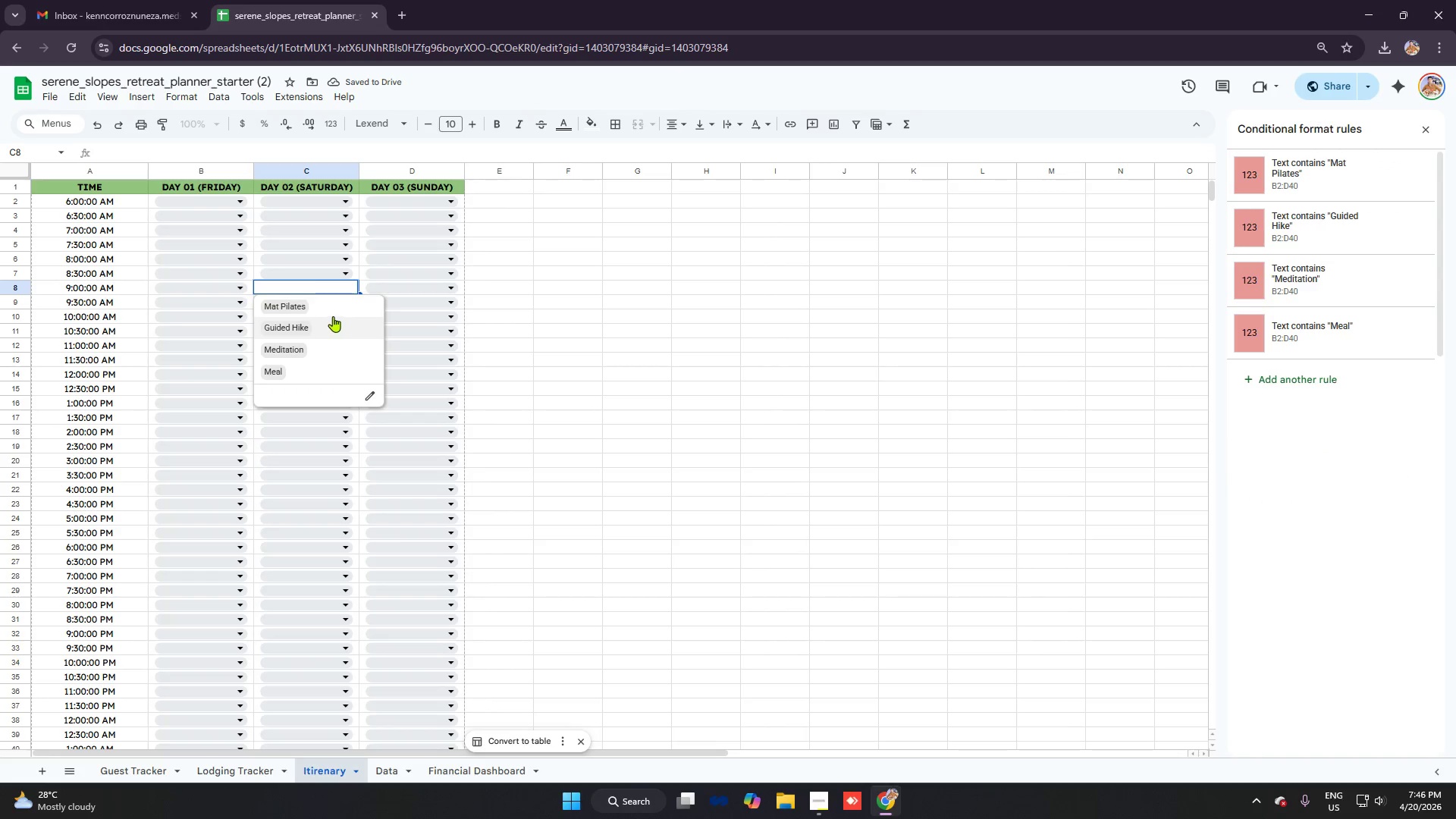 
left_click([332, 315])
 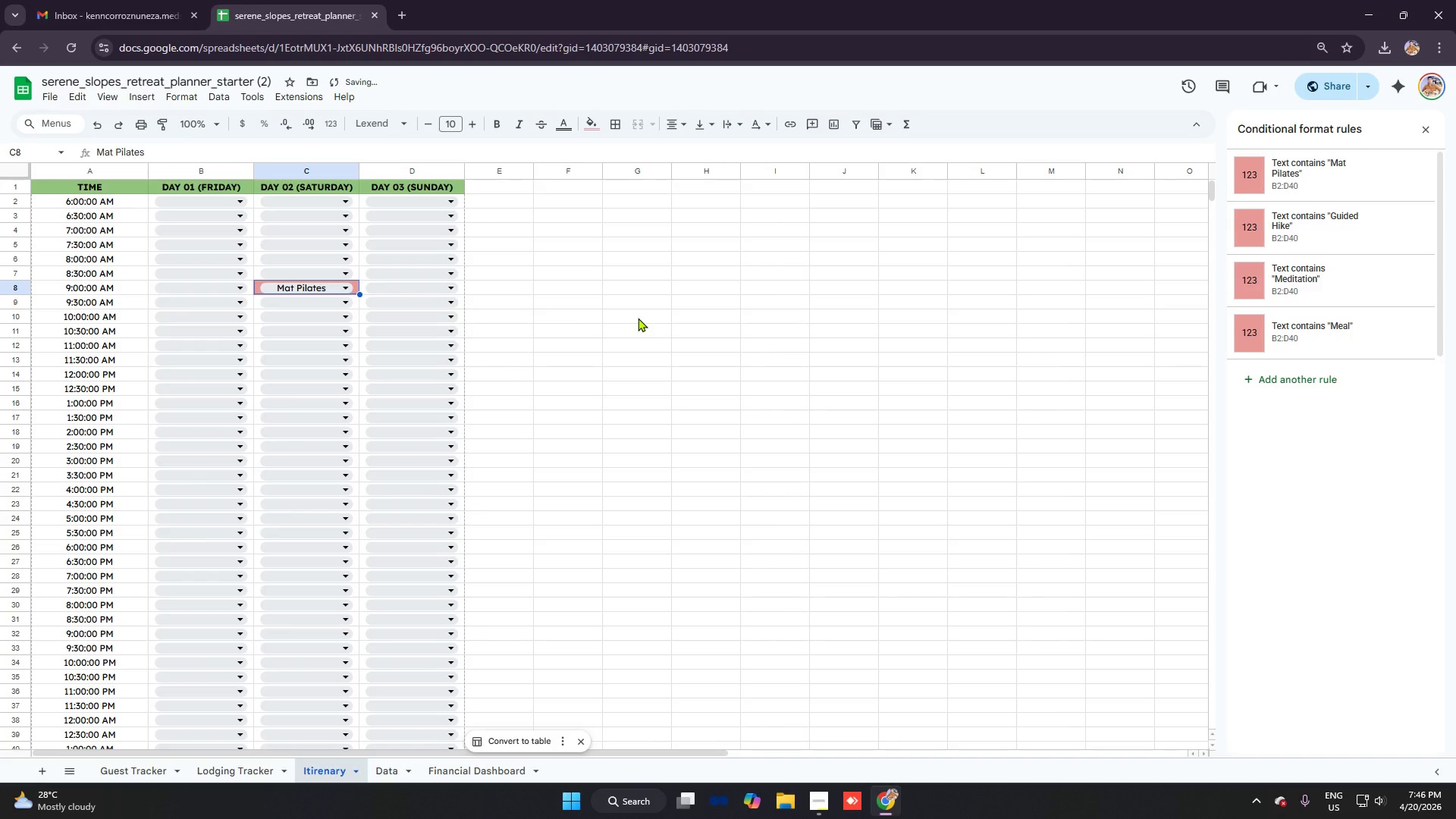 
key(Backspace)
 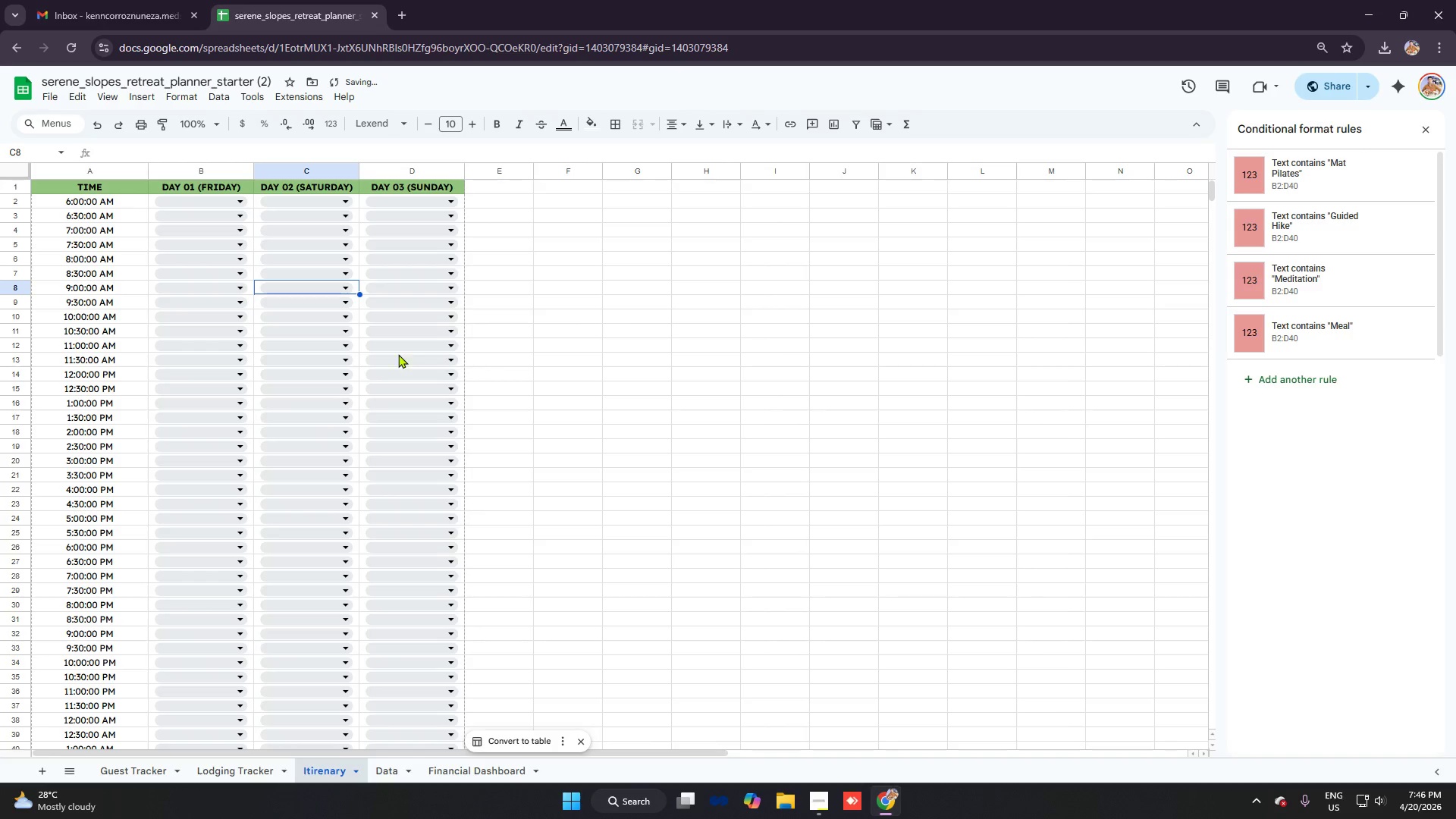 
left_click([398, 354])
 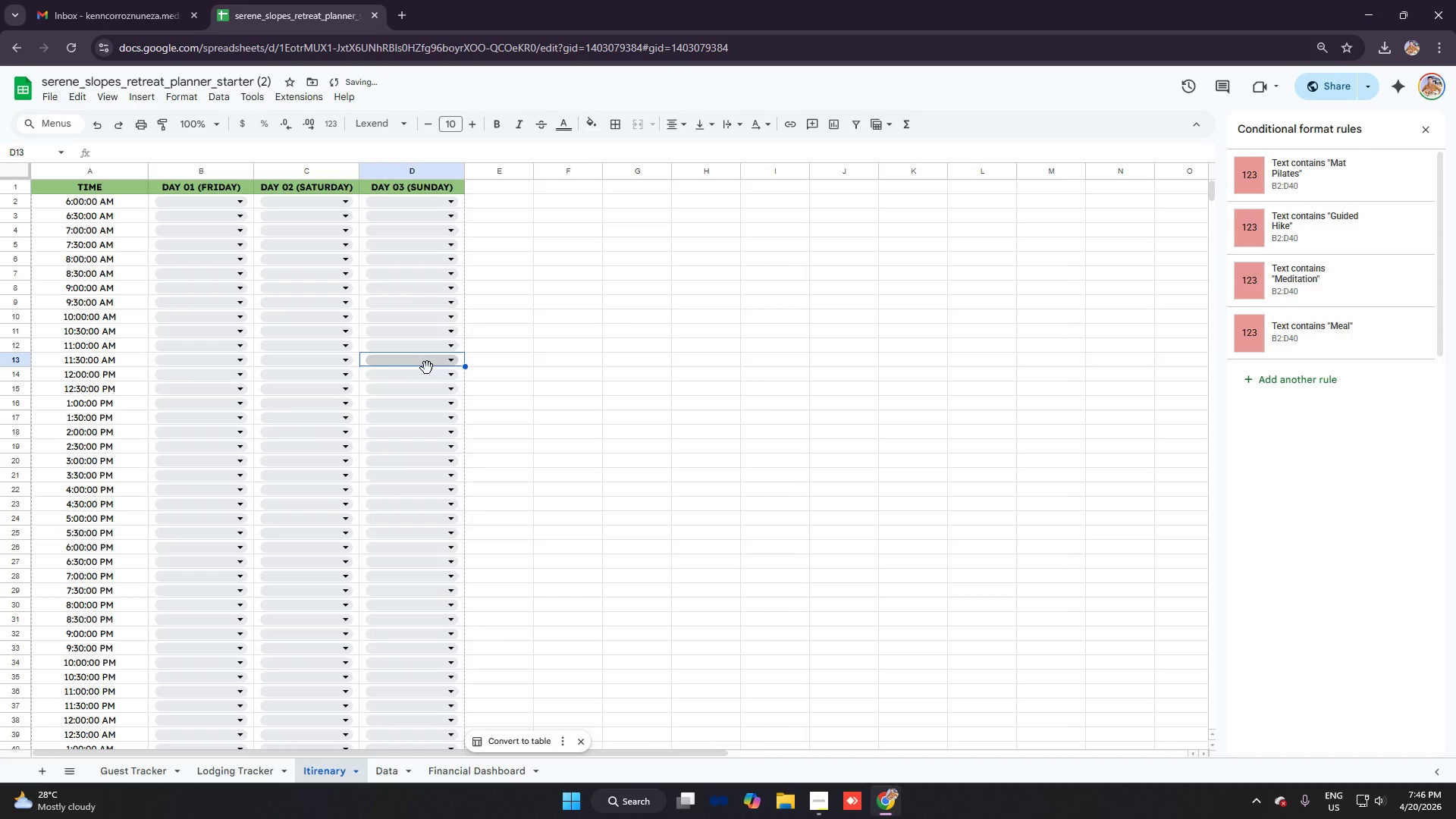 
left_click([427, 368])
 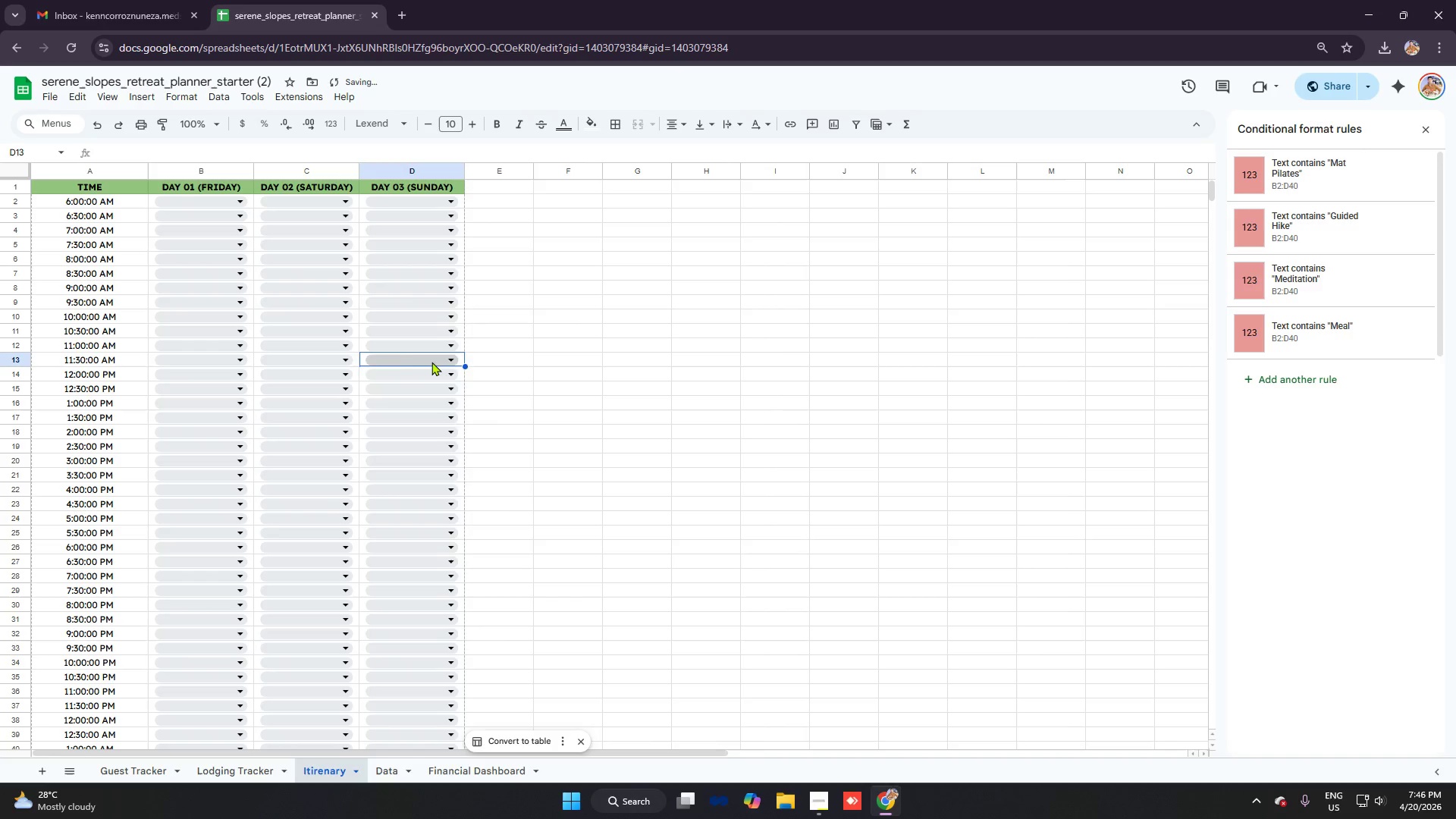 
left_click([431, 362])
 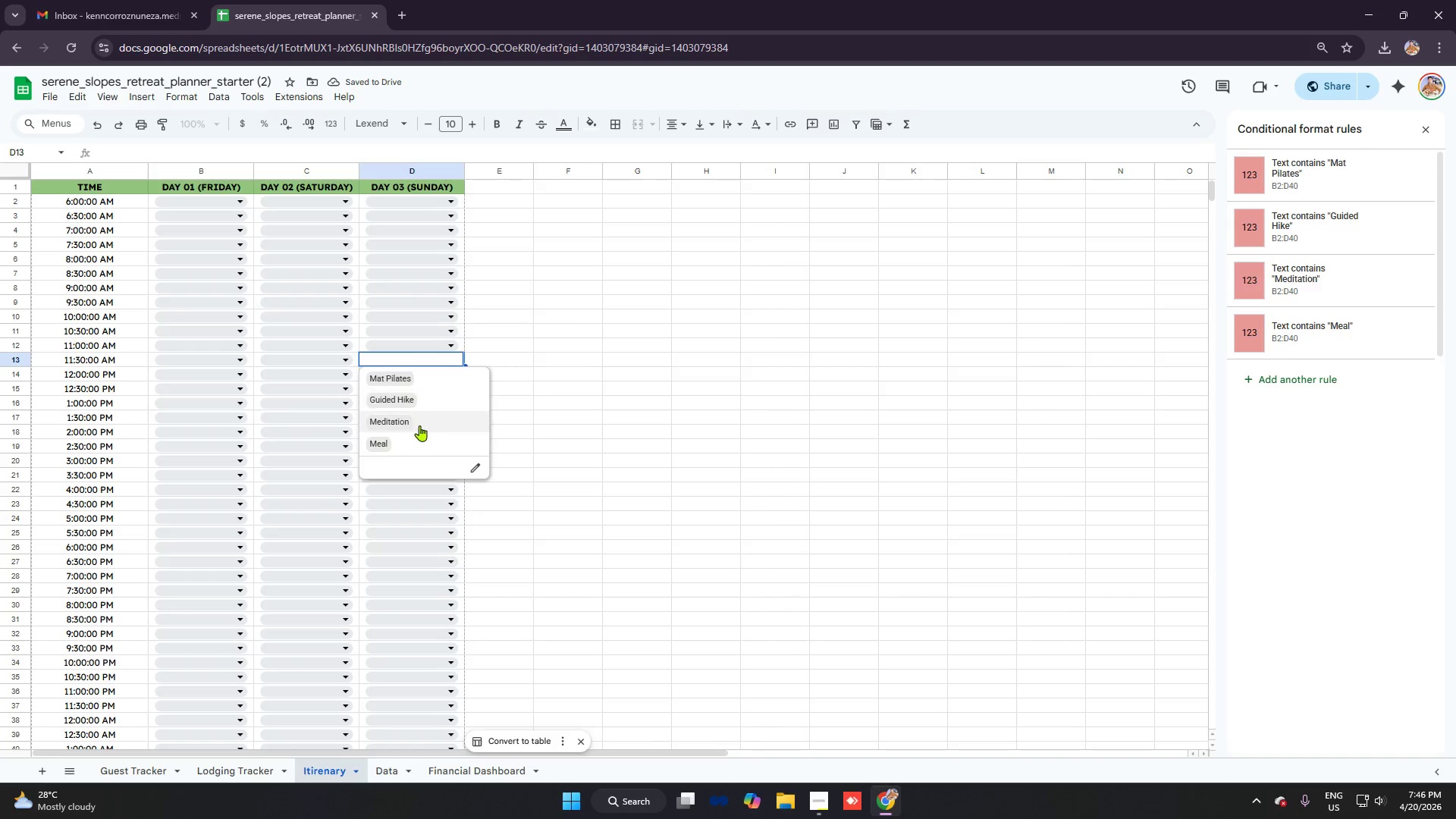 
left_click([419, 425])
 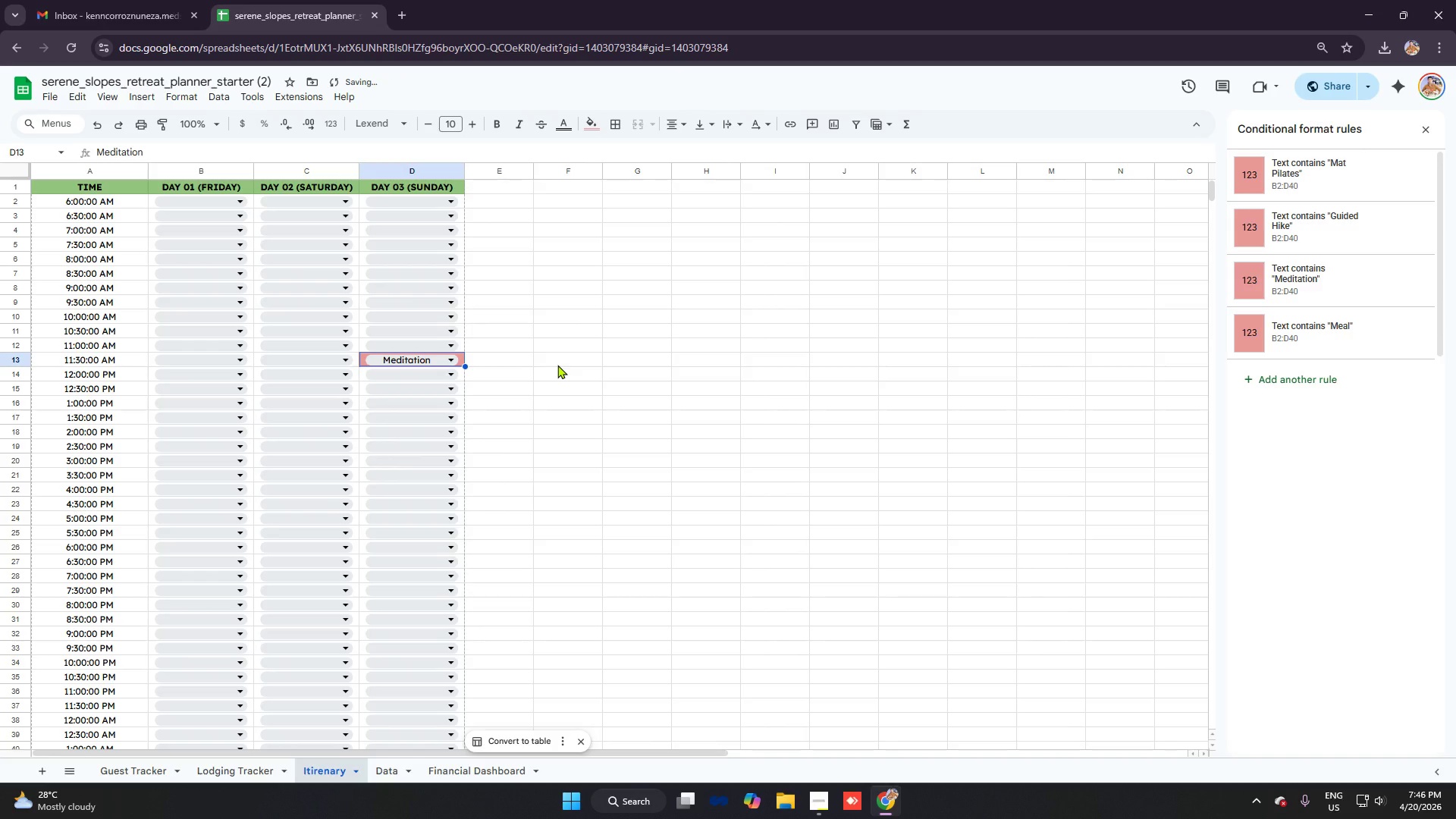 
key(Control+Z)
 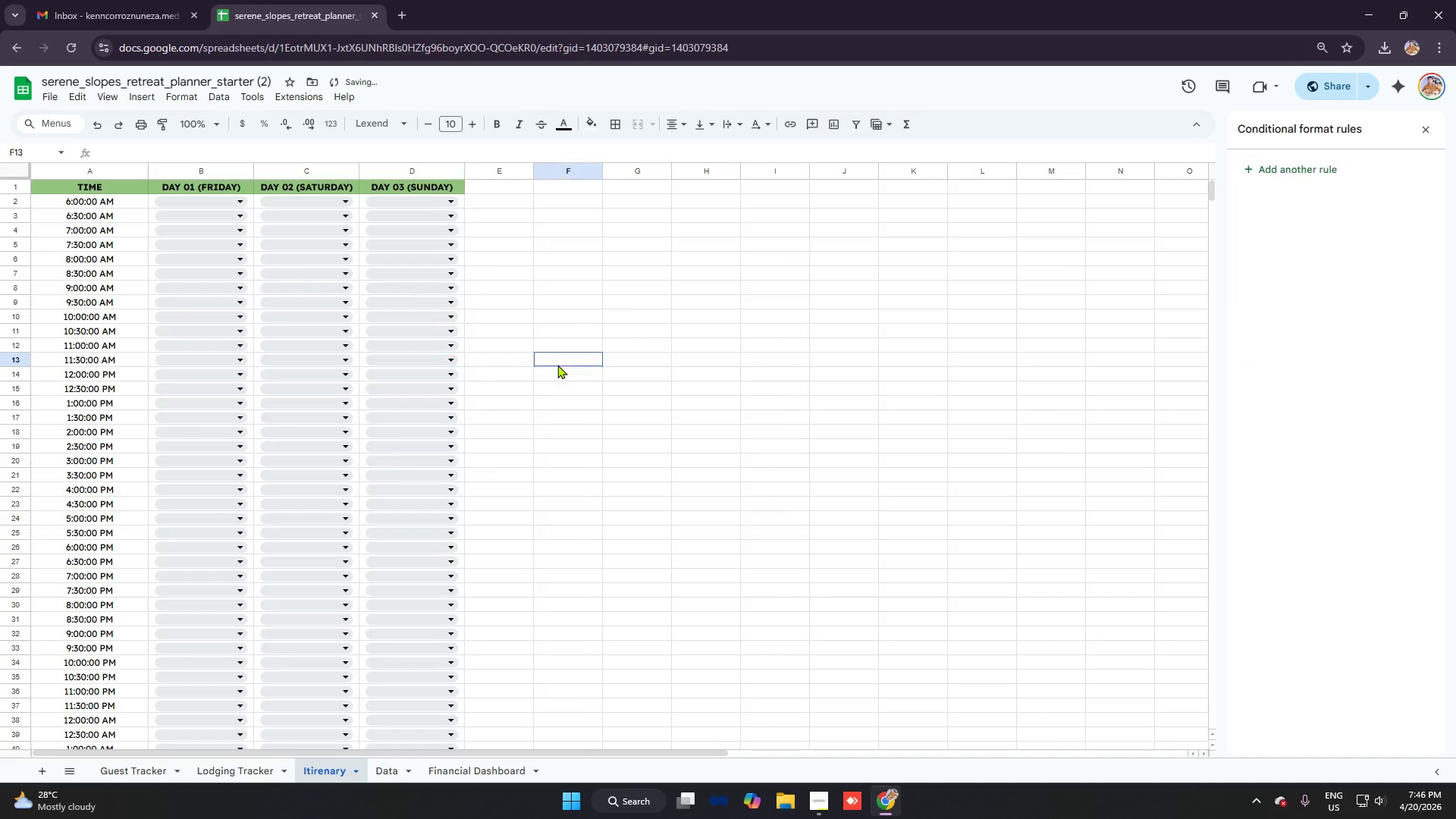 
left_click([557, 365])
 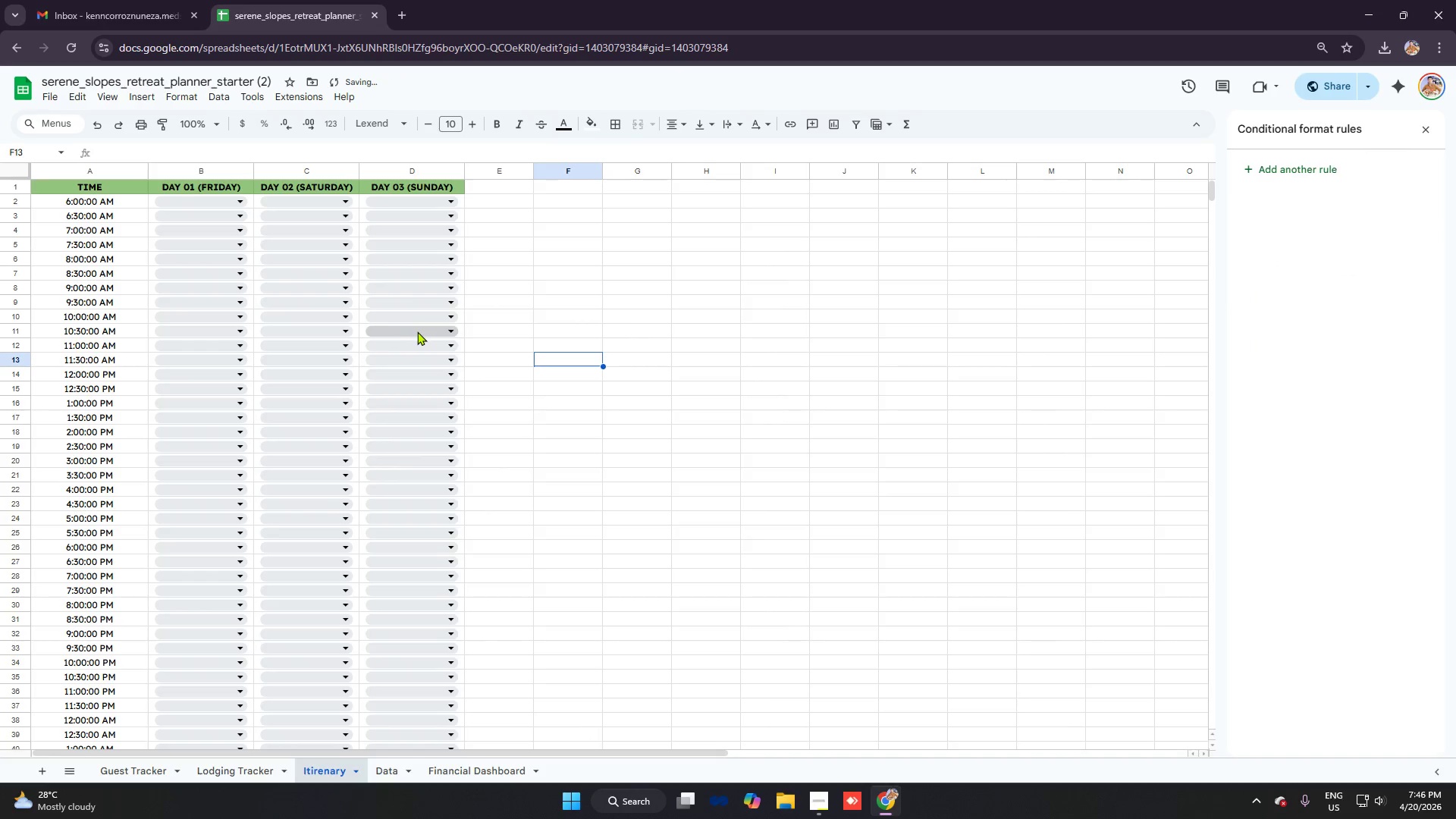 
scroll: coordinate [446, 337], scroll_direction: down, amount: 7.0
 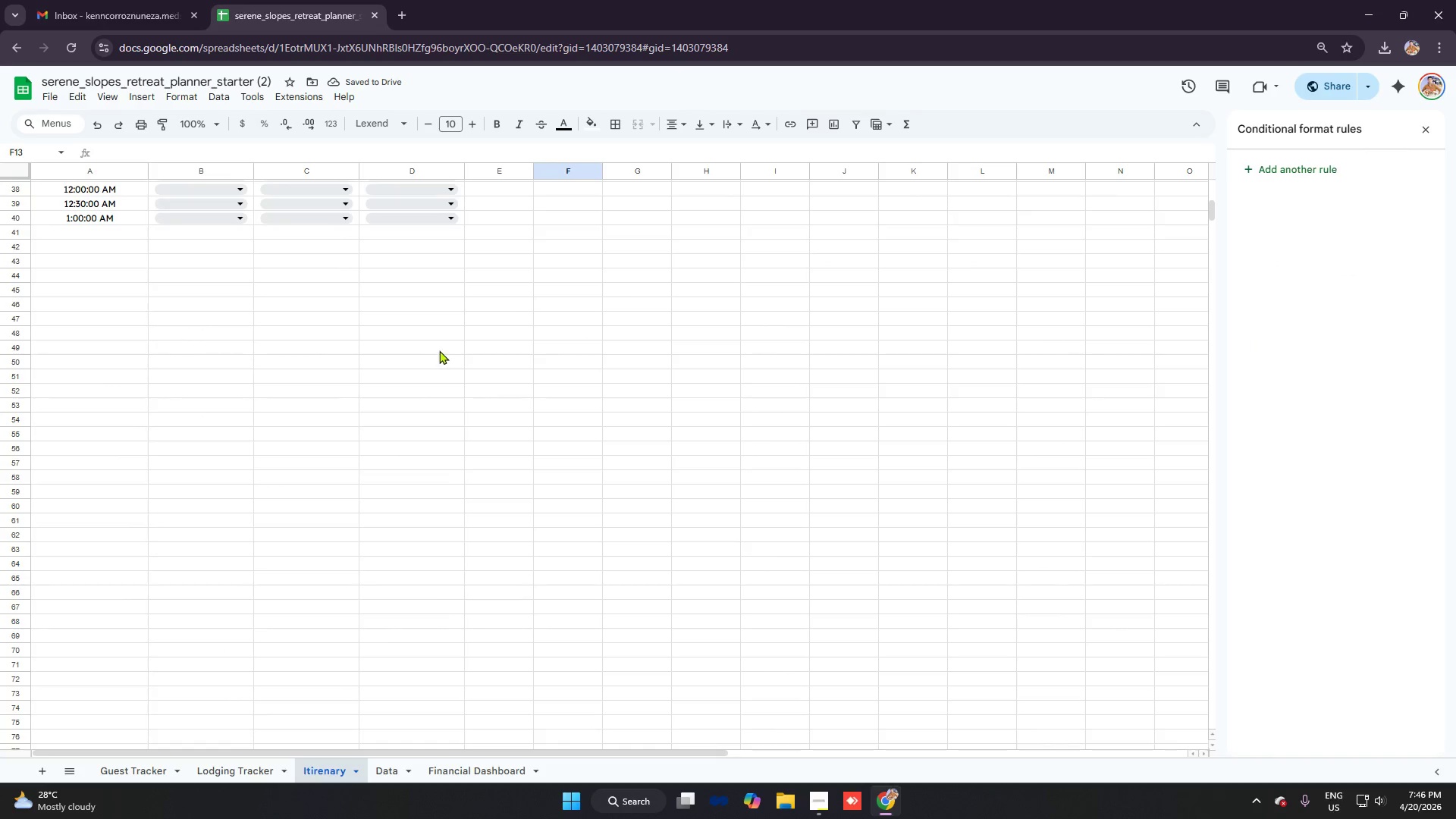 
scroll: coordinate [516, 342], scroll_direction: up, amount: 5.0
 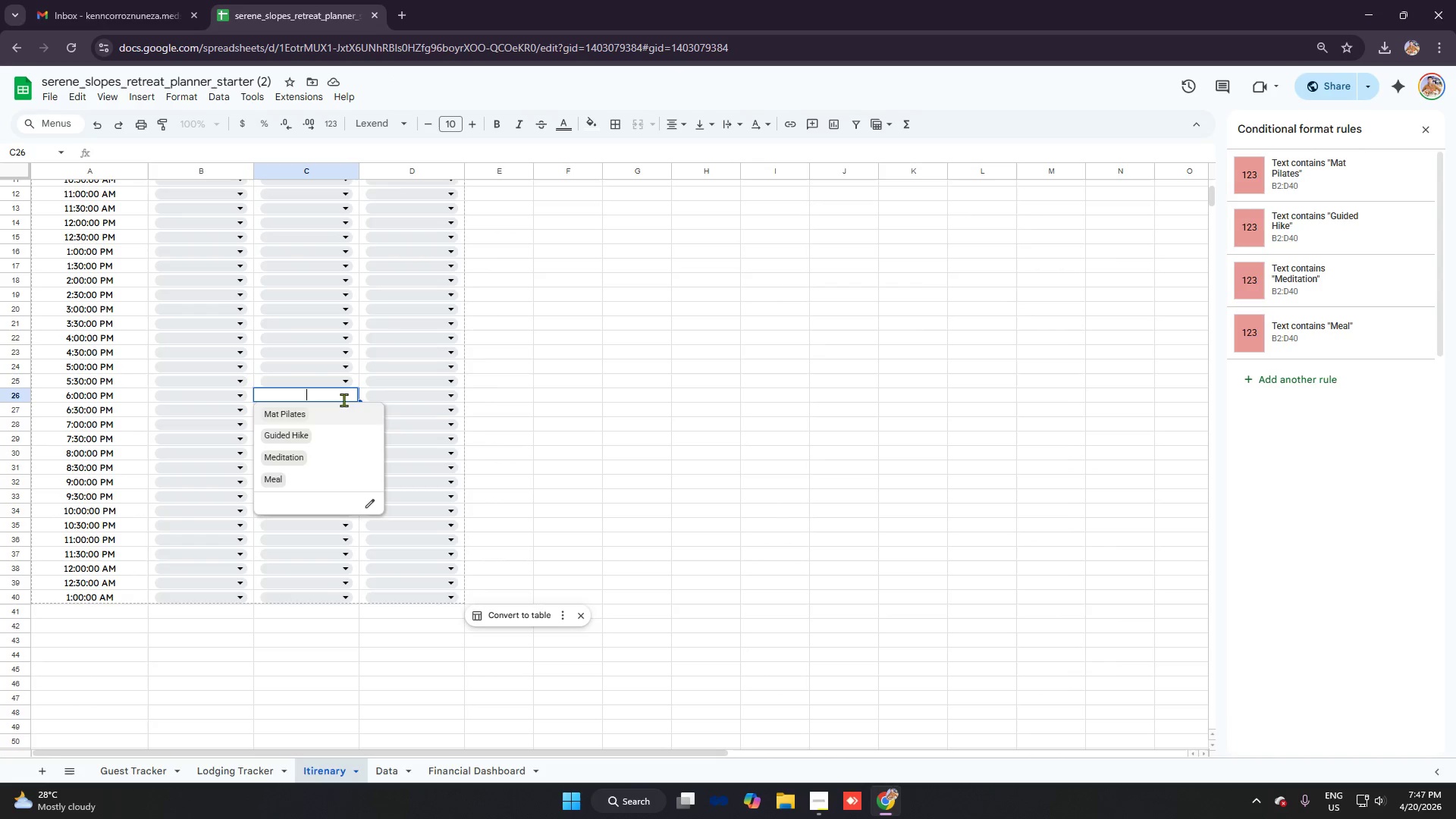 
left_click([330, 445])
 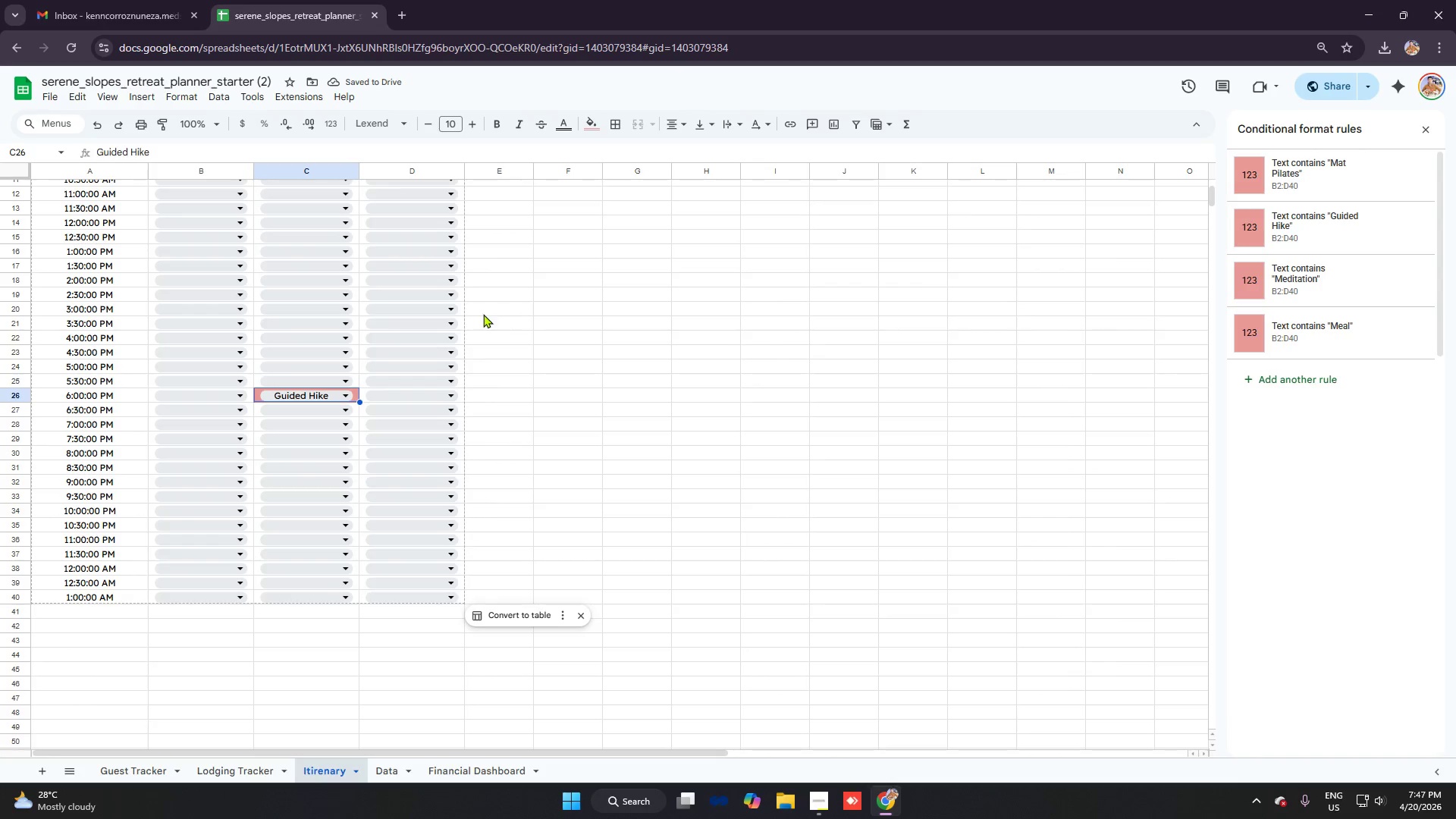 
scroll: coordinate [501, 322], scroll_direction: up, amount: 3.0
 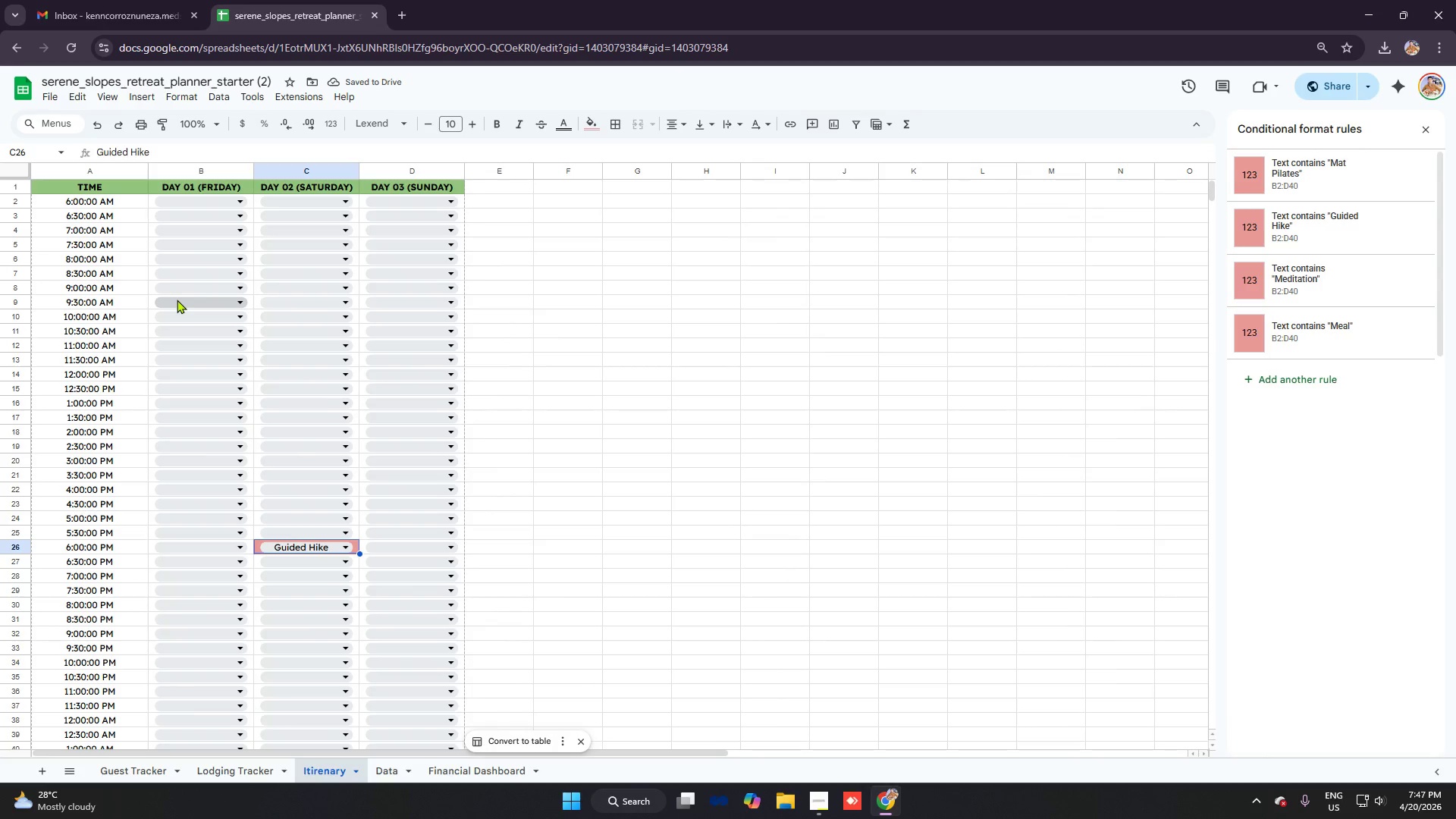 
left_click([184, 300])
 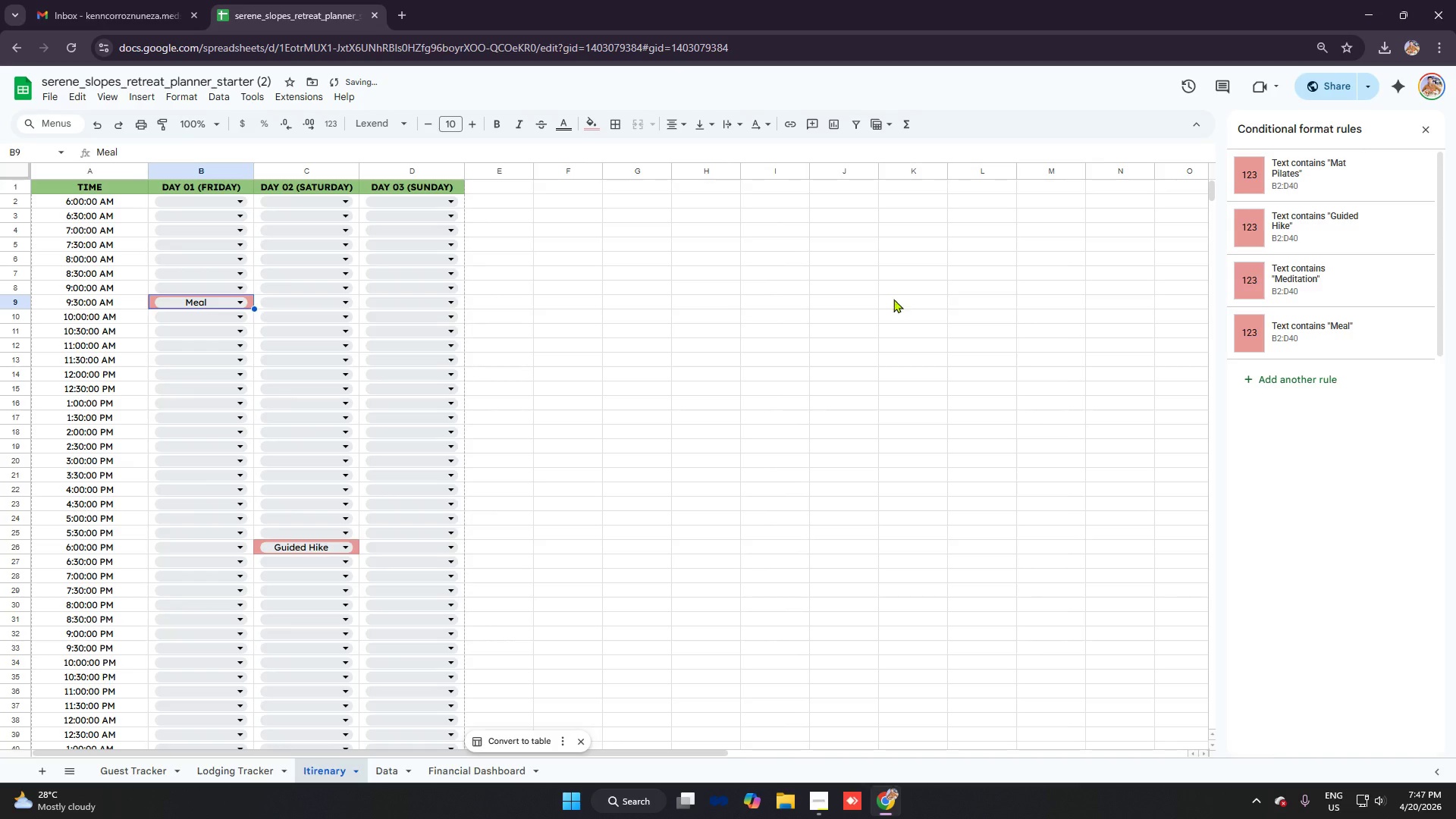 
wait(5.22)
 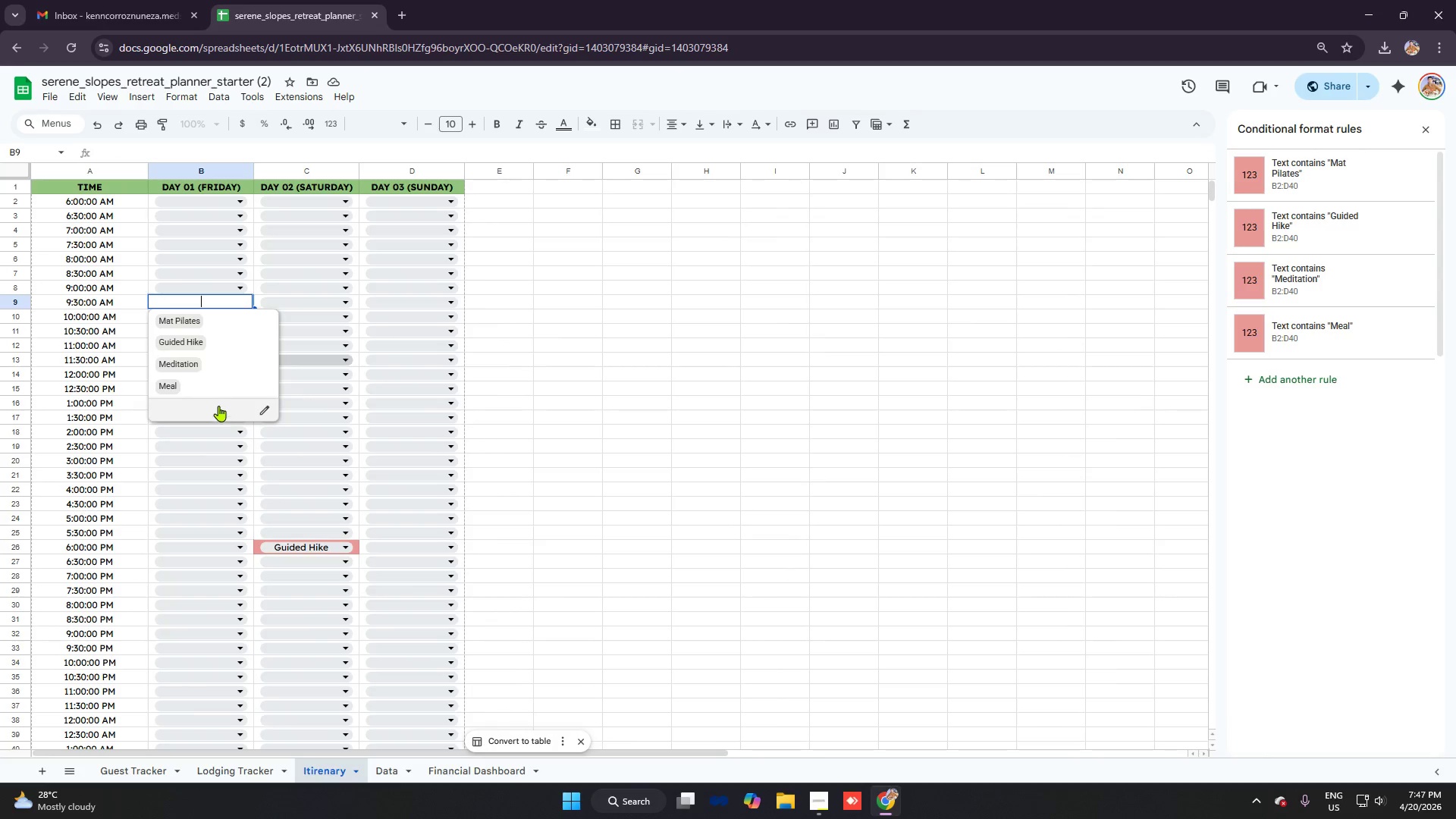 
key(Control+Z)
 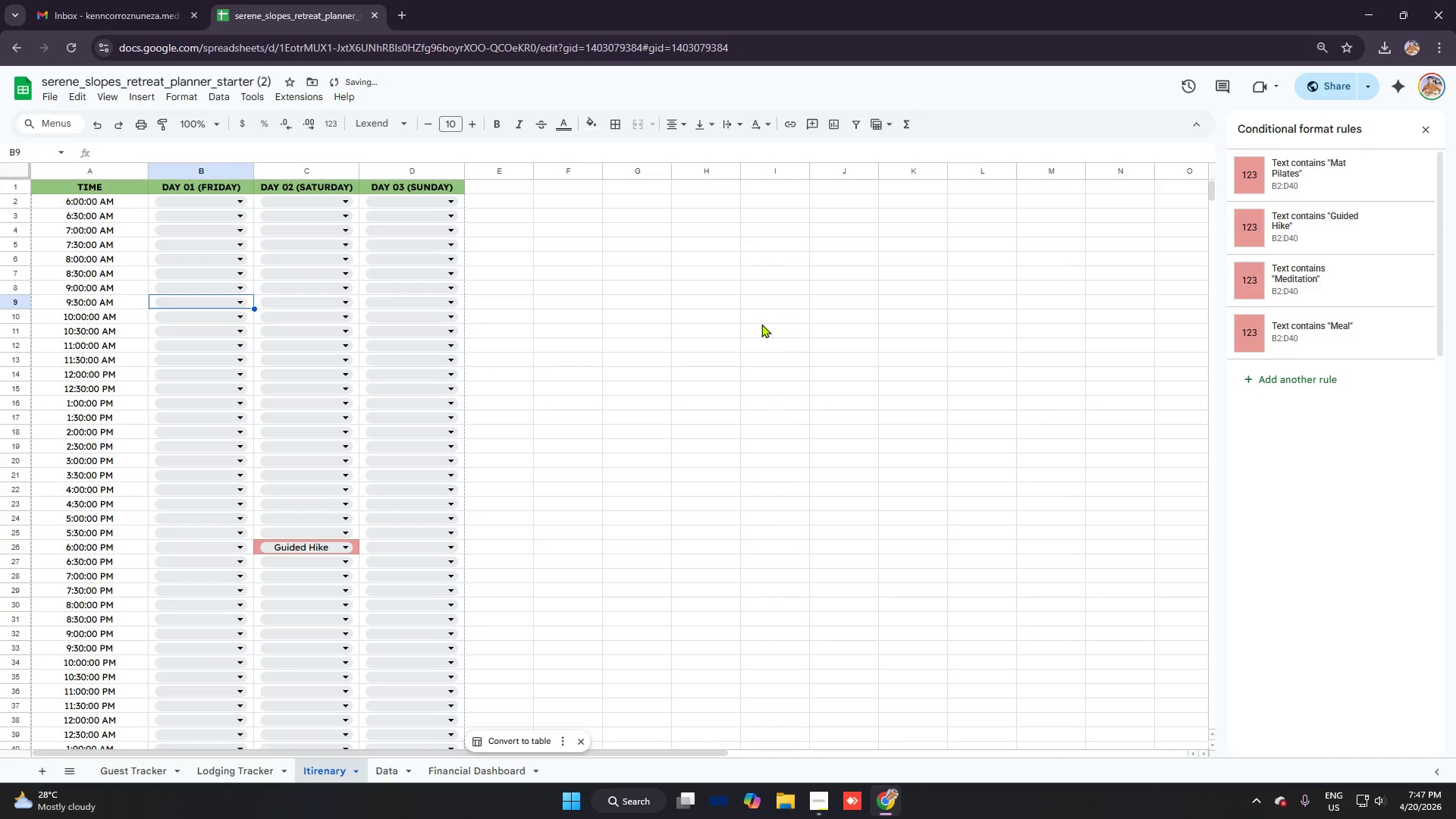 
key(Control+Z)
 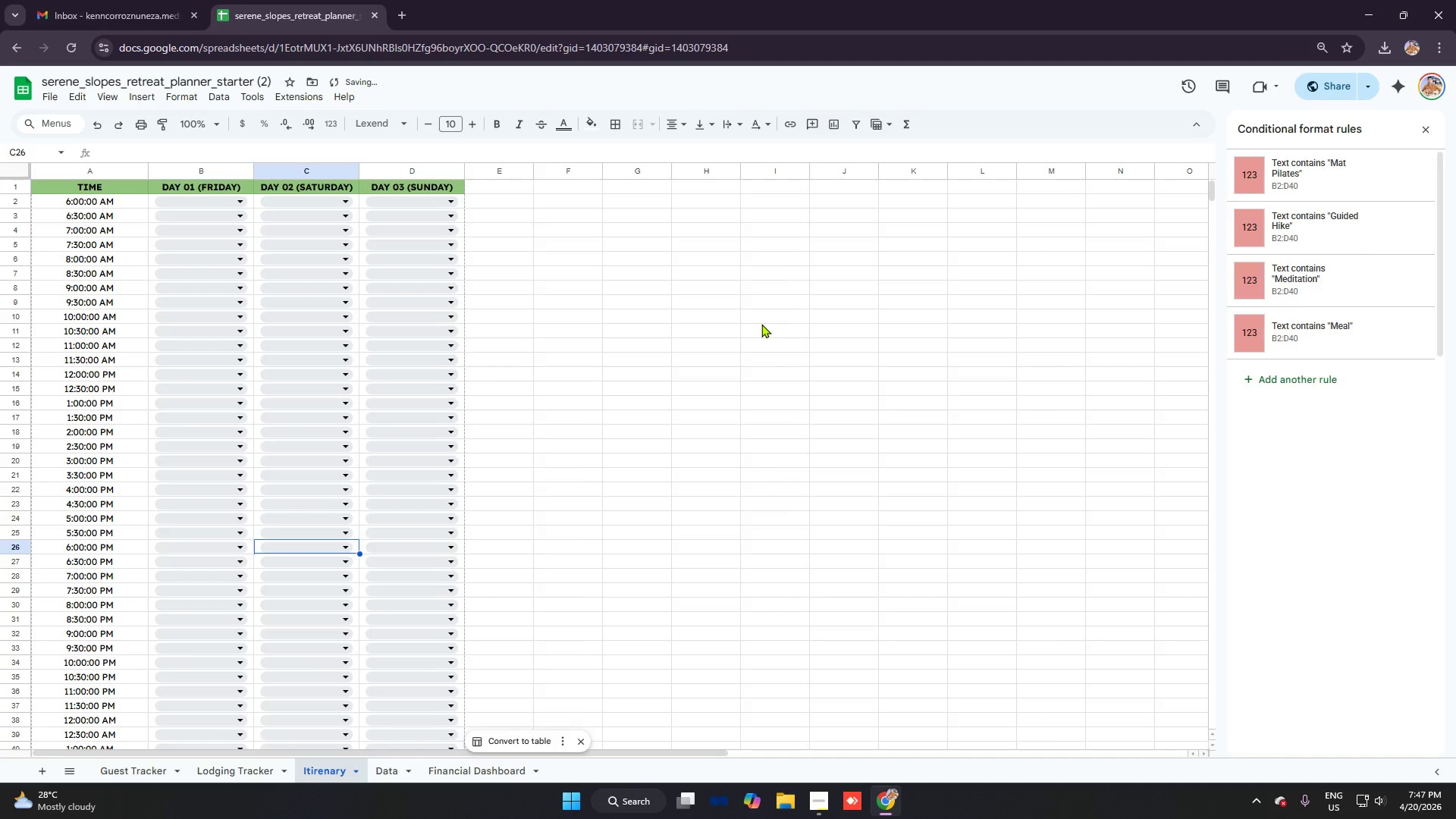 
left_click([761, 324])
 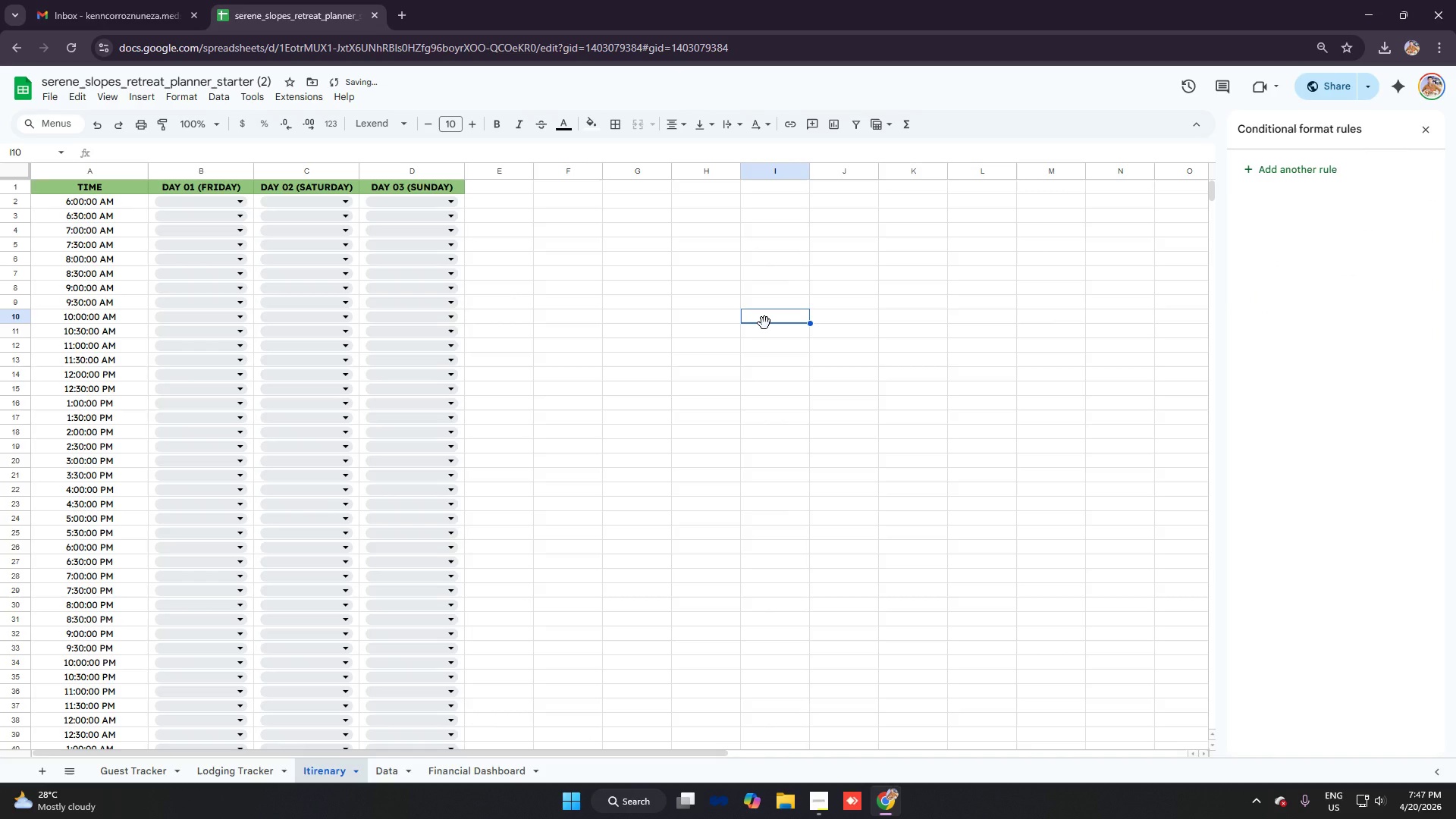 
scroll: coordinate [764, 323], scroll_direction: up, amount: 5.0
 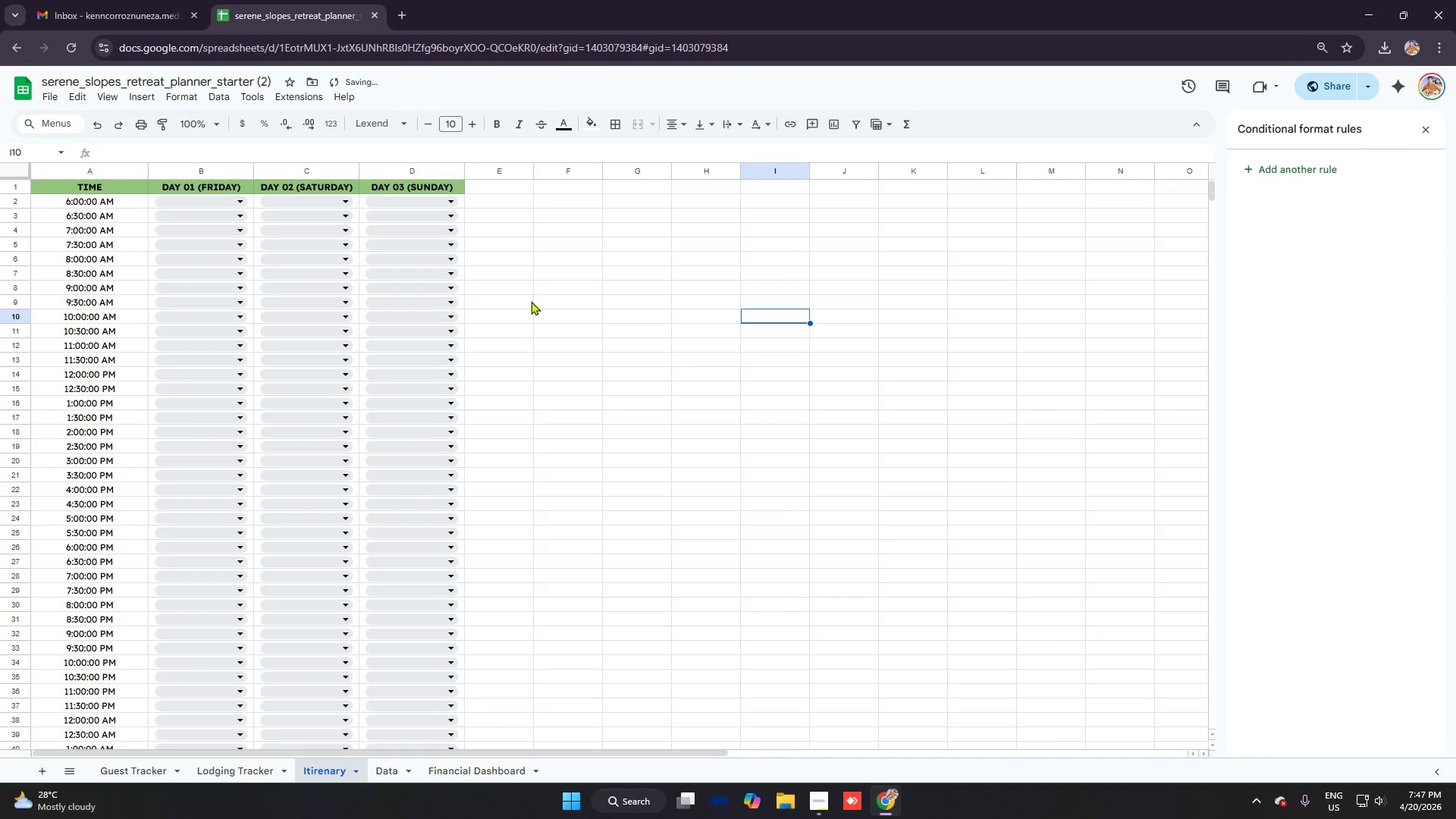 
left_click([543, 293])
 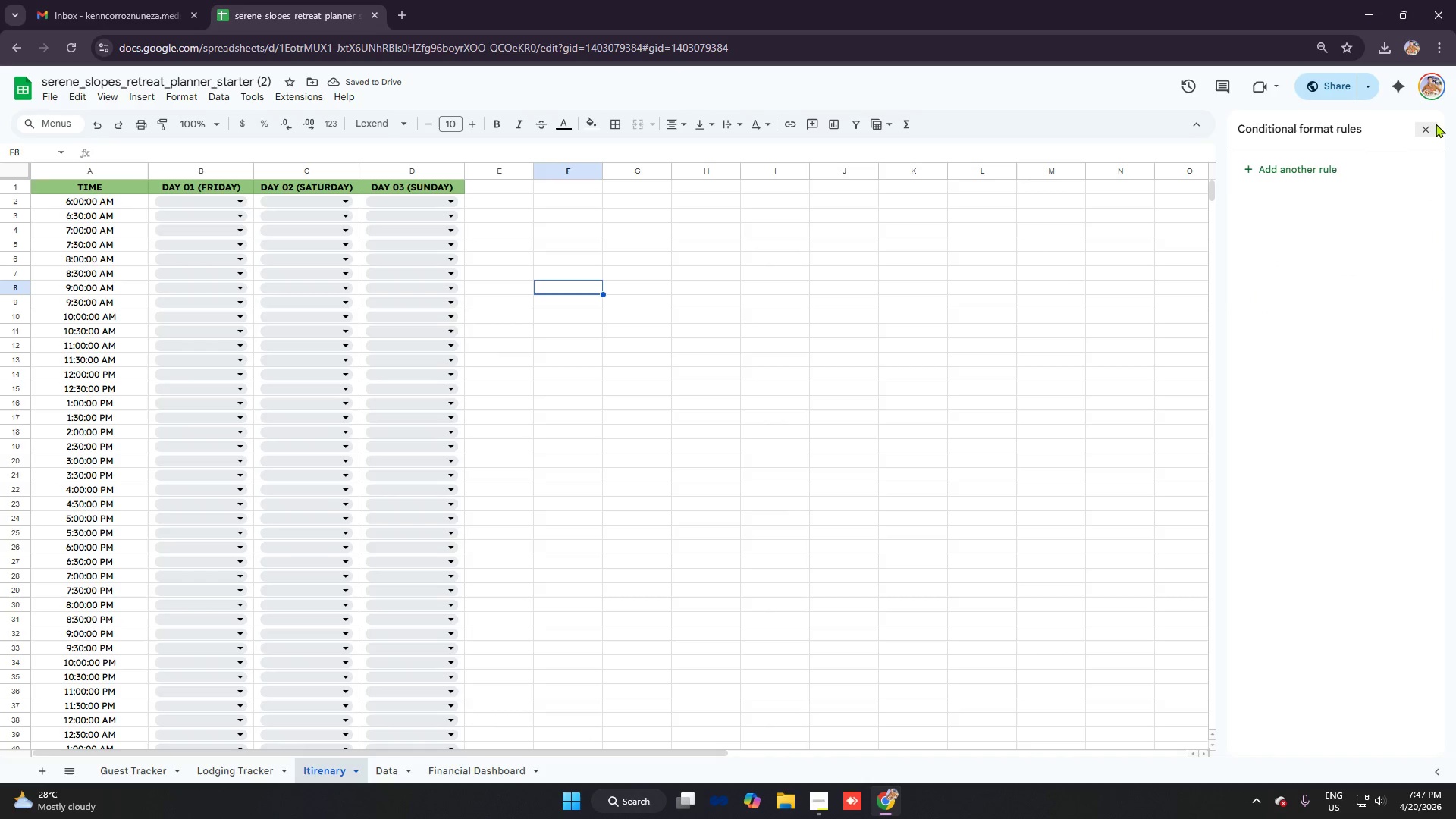 
left_click([1429, 127])
 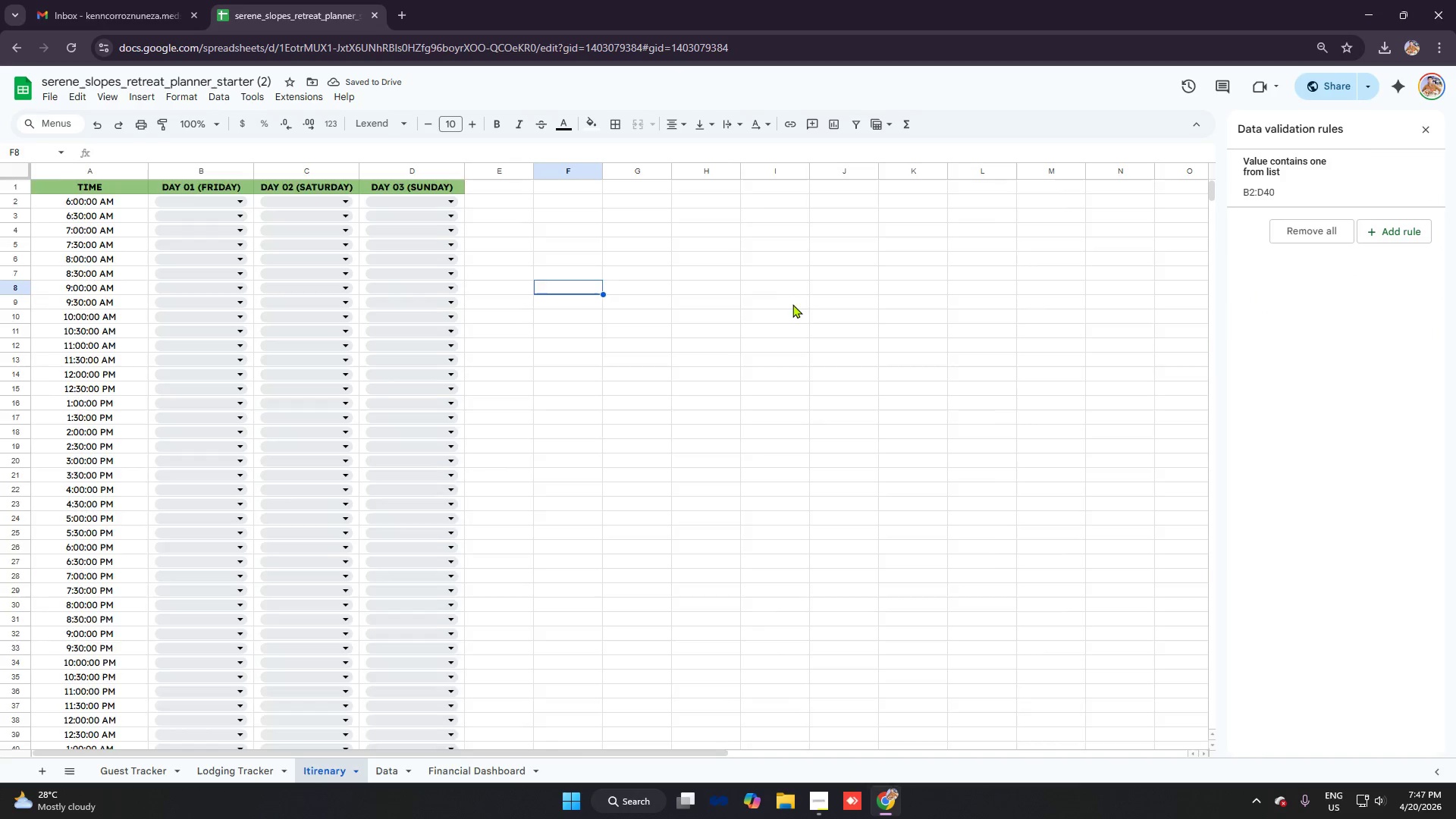 
scroll: coordinate [780, 311], scroll_direction: down, amount: 4.0
 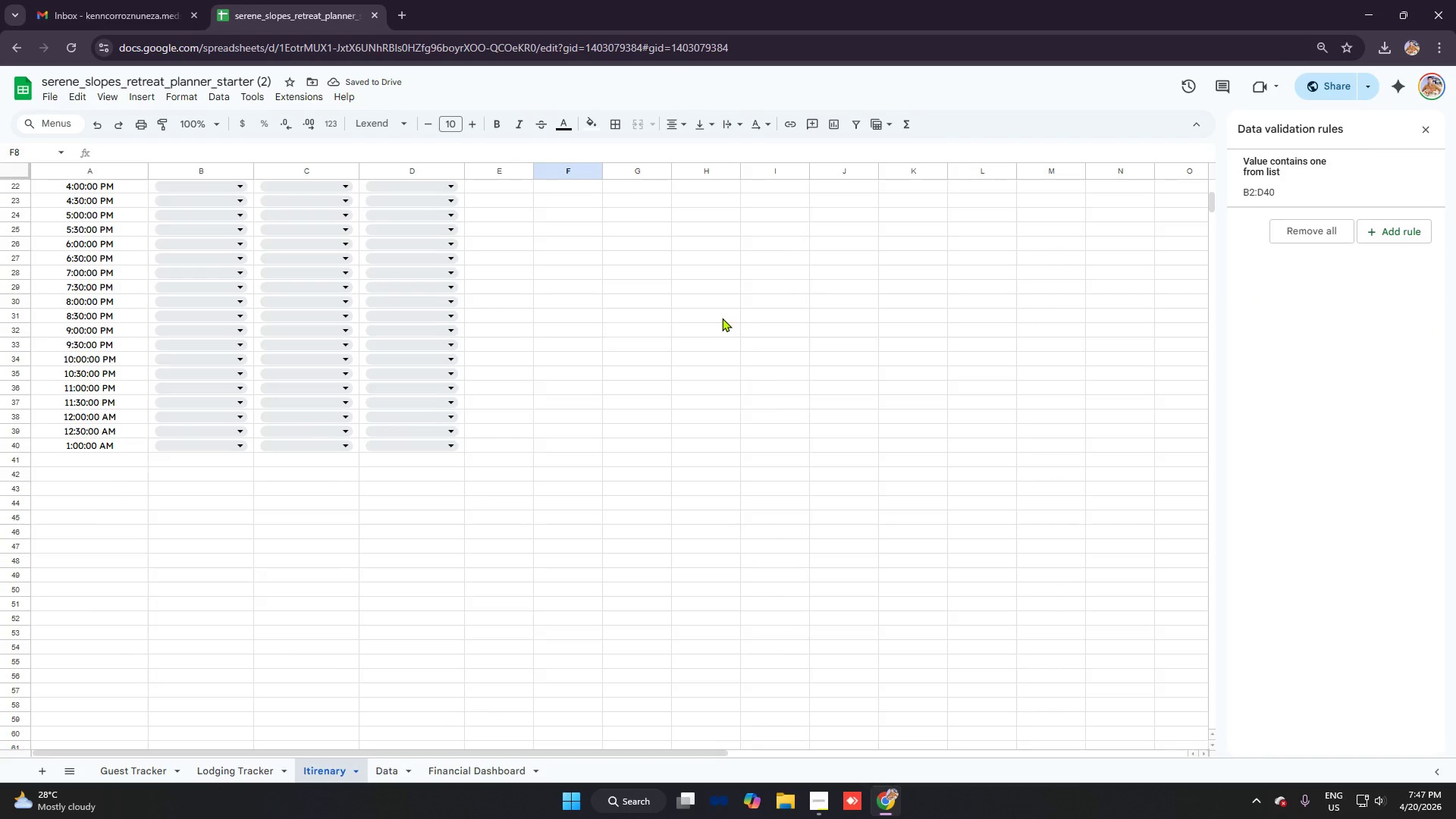 
scroll: coordinate [723, 318], scroll_direction: up, amount: 8.0
 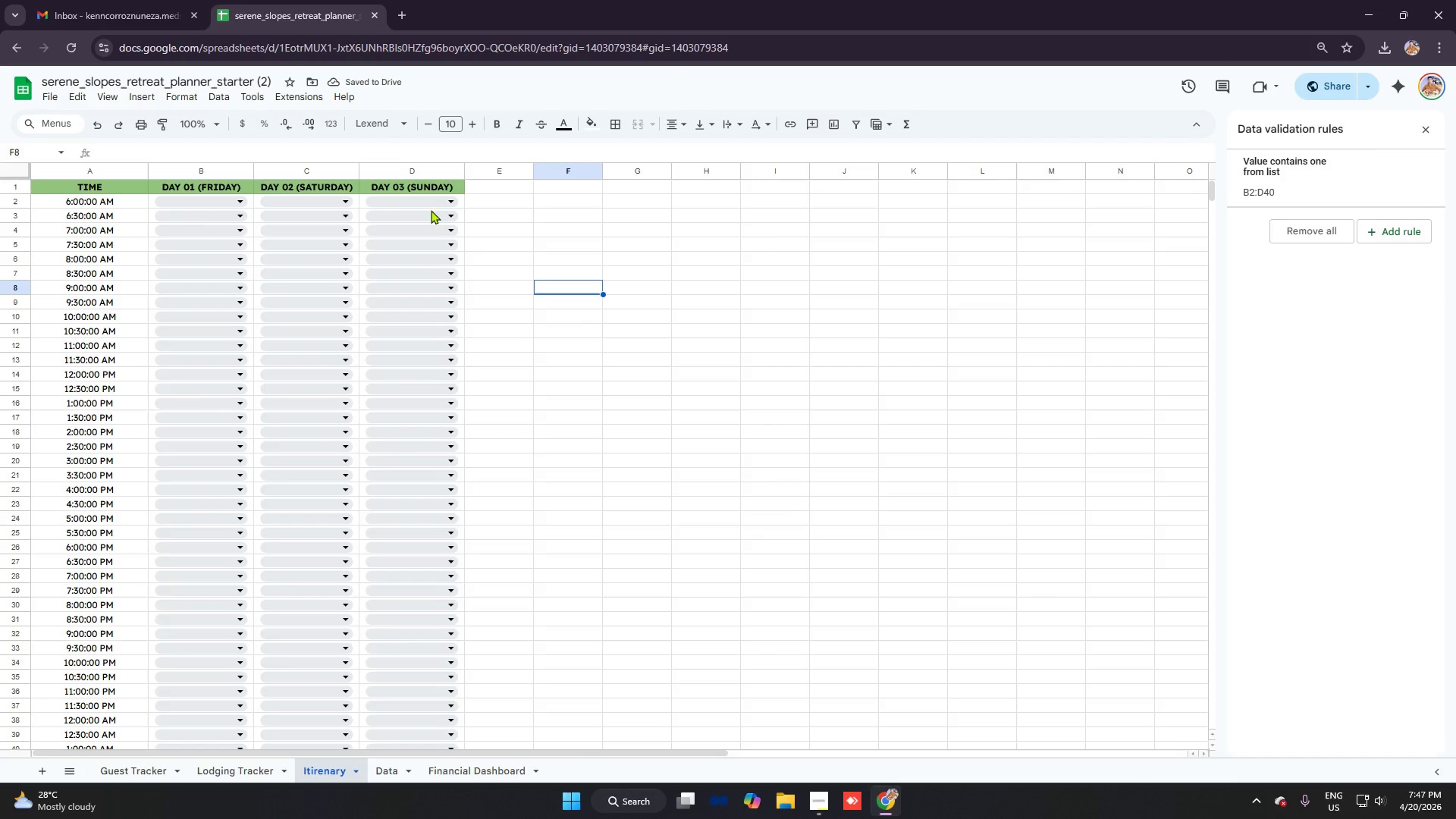 
left_click([431, 210])
 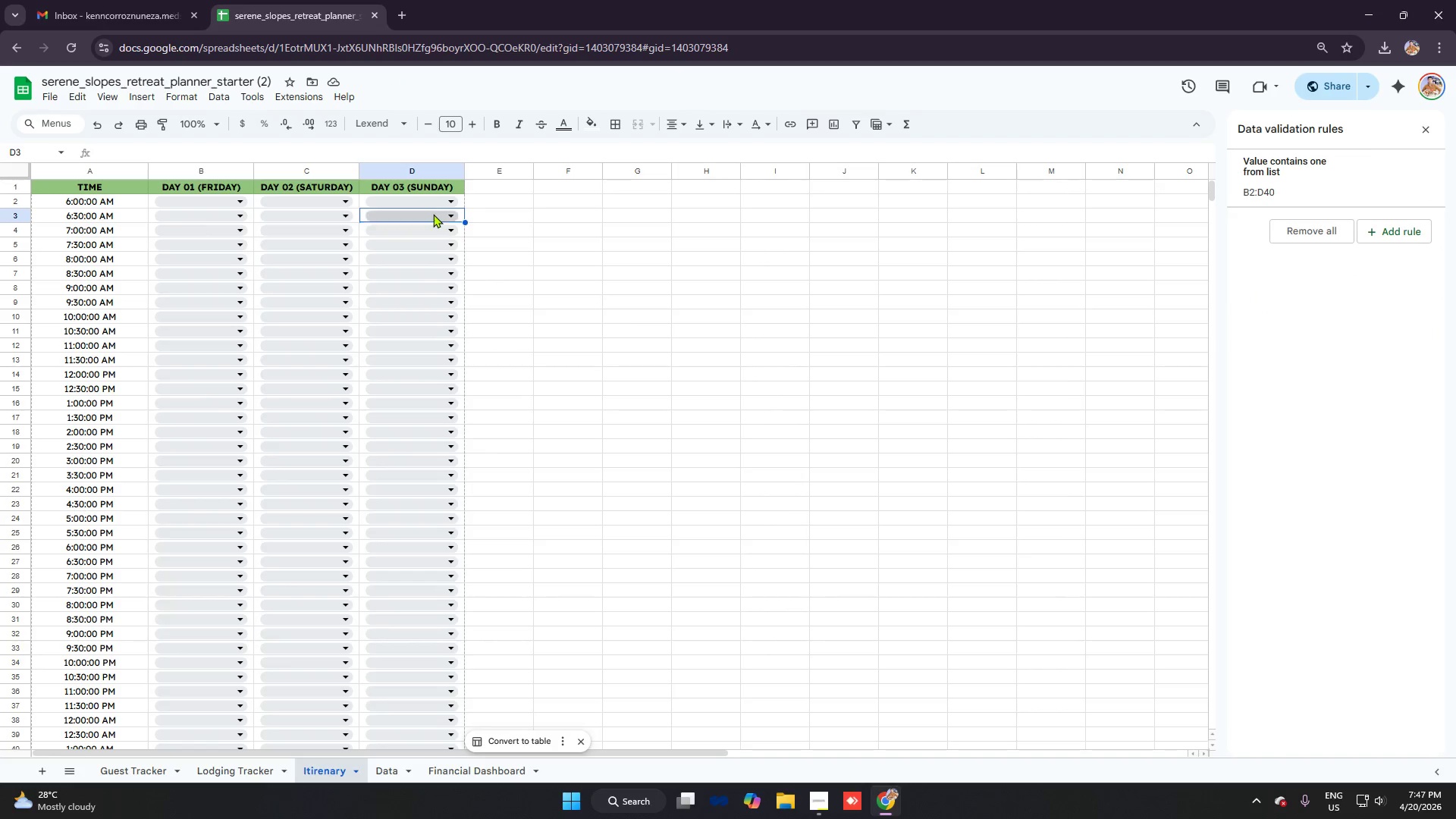 
left_click([433, 214])
 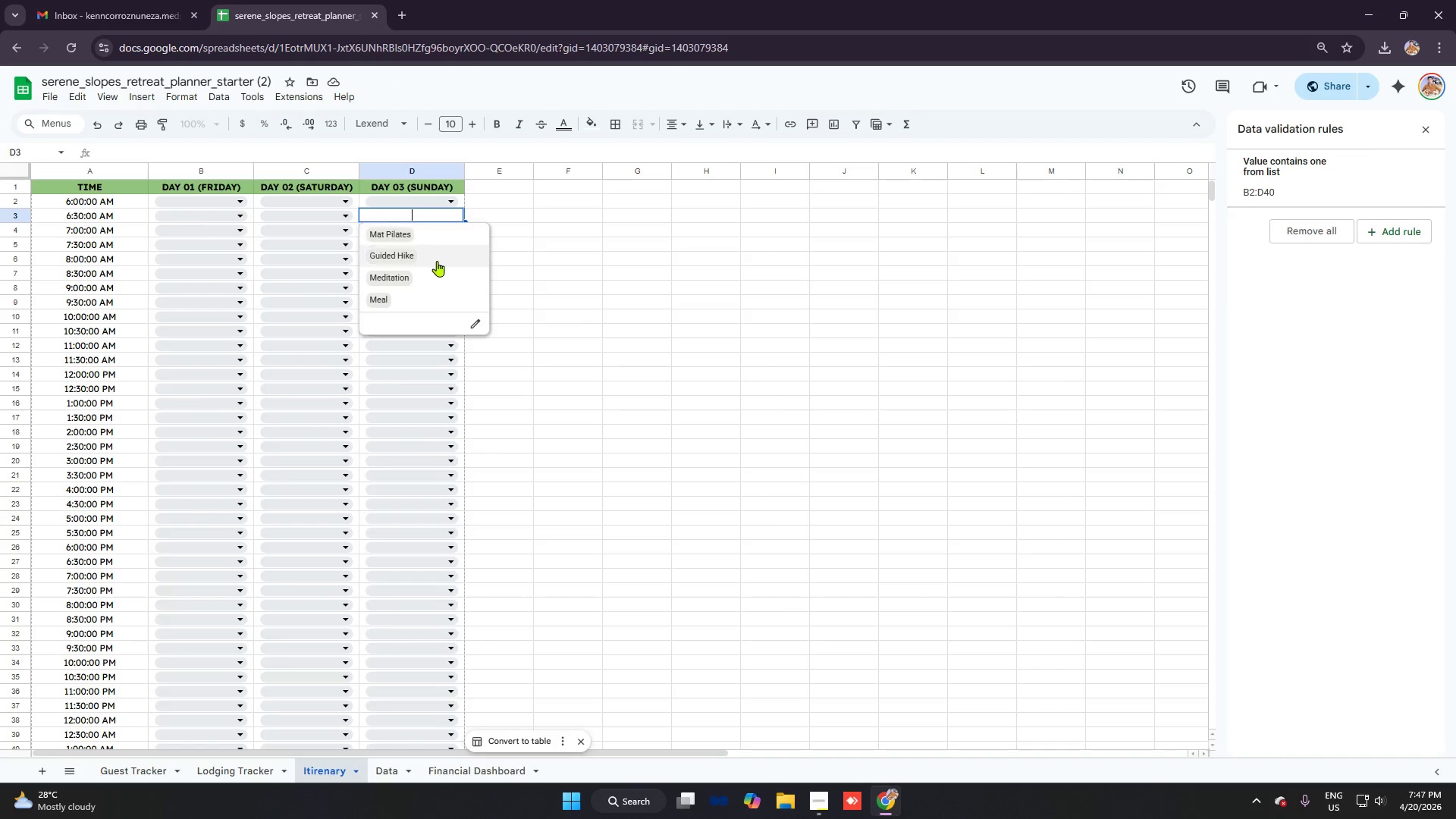 
left_click([435, 263])
 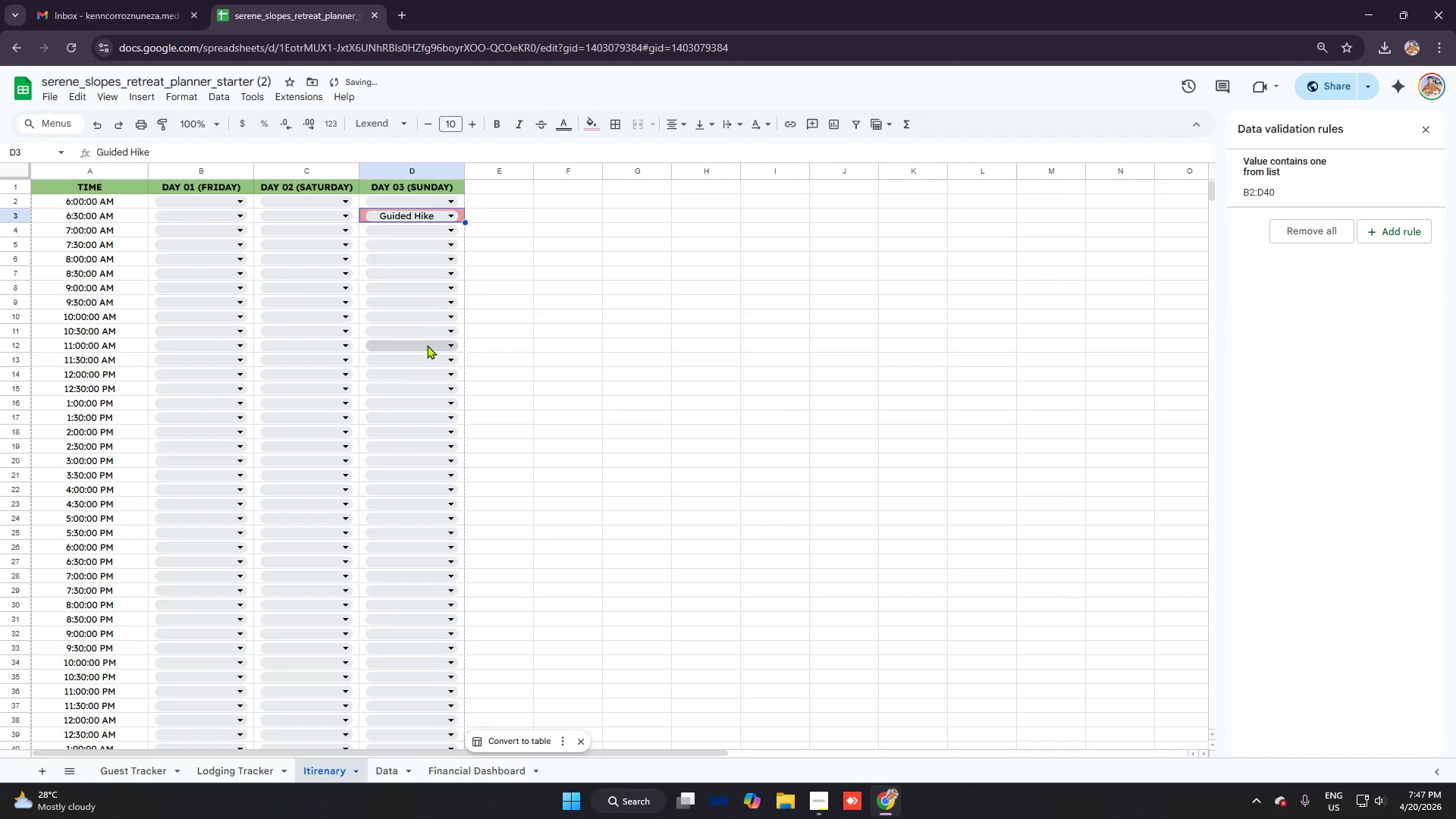 
left_click([427, 345])
 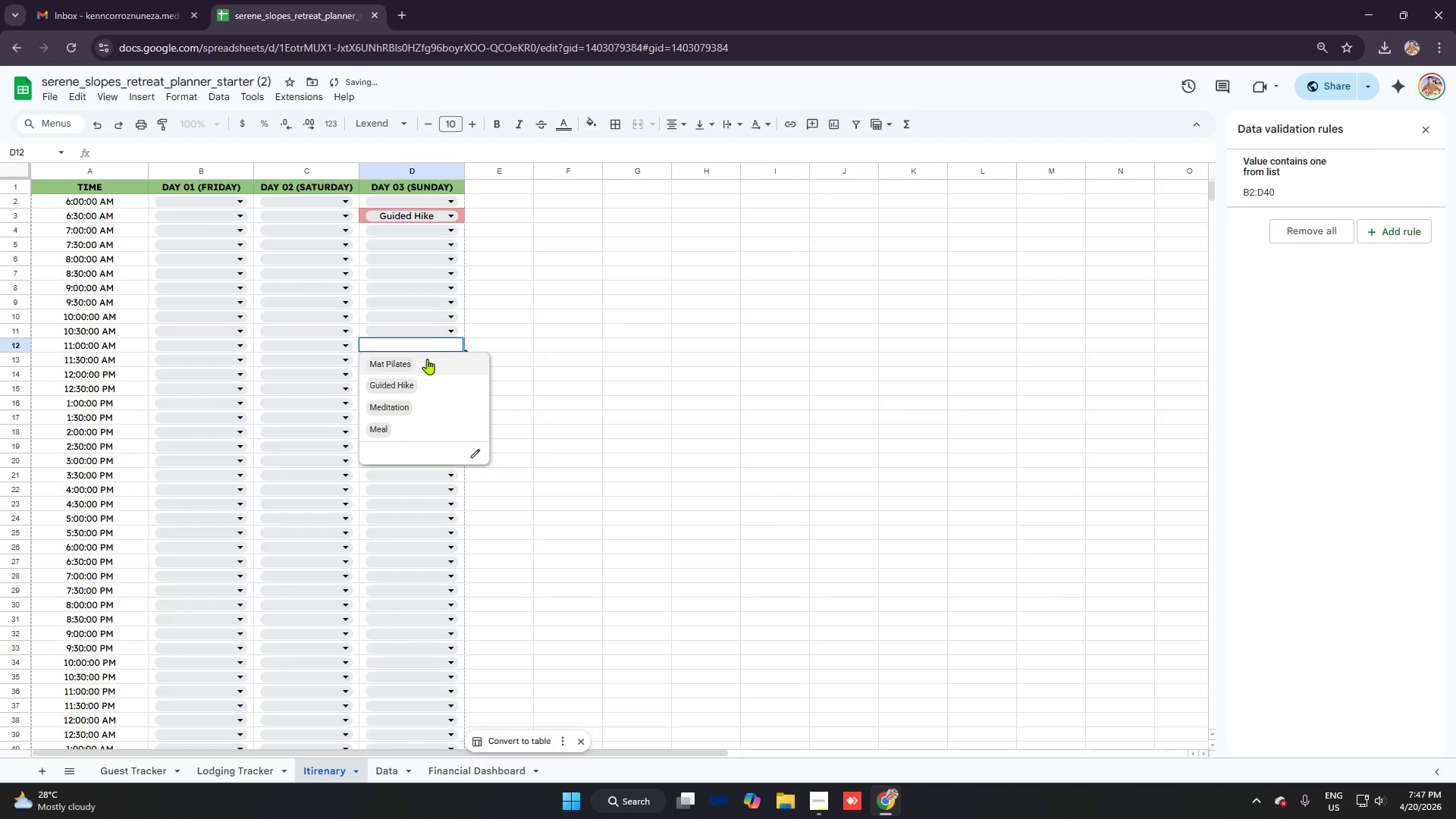 
left_click([428, 366])
 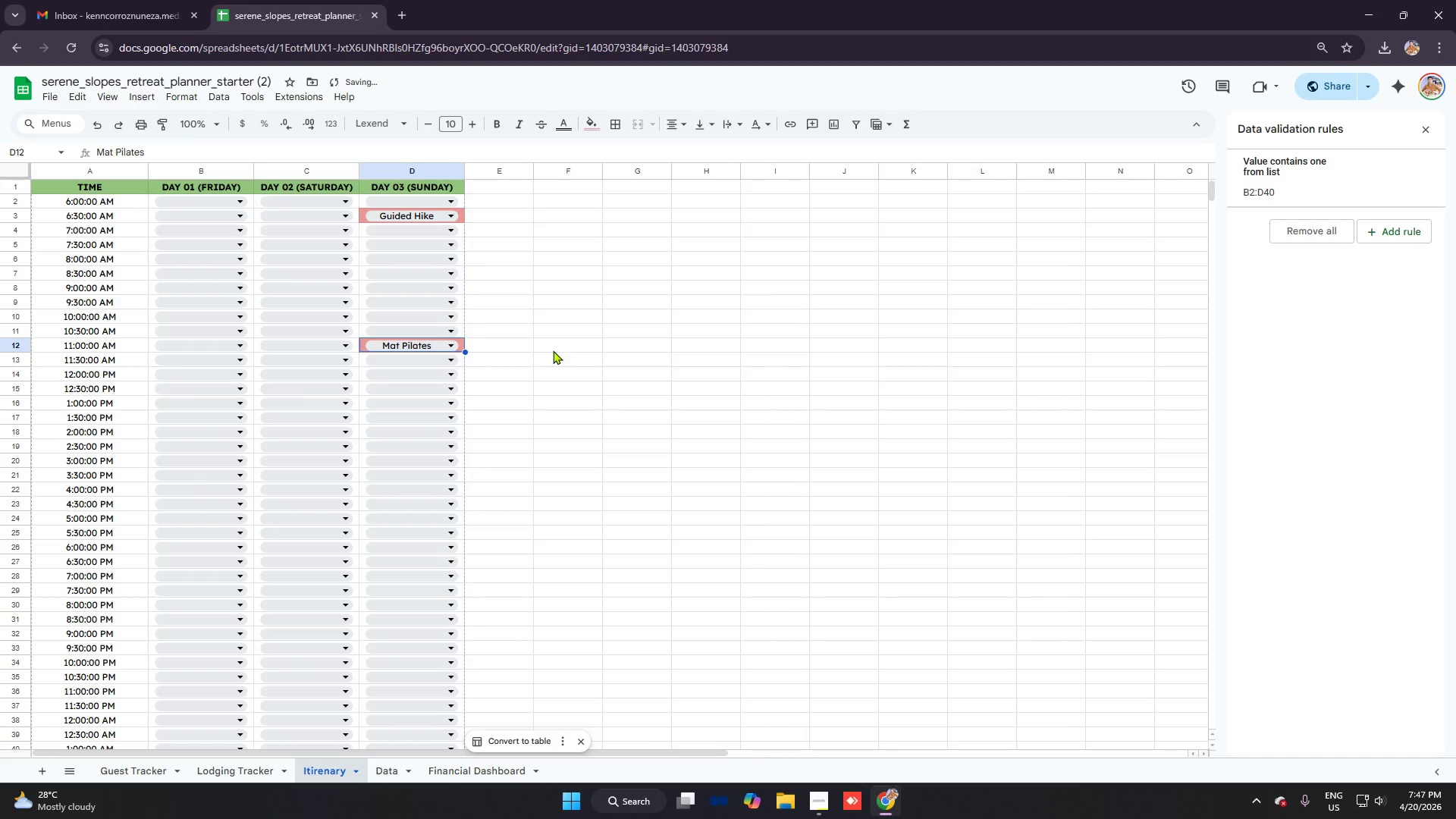 
left_click([557, 348])
 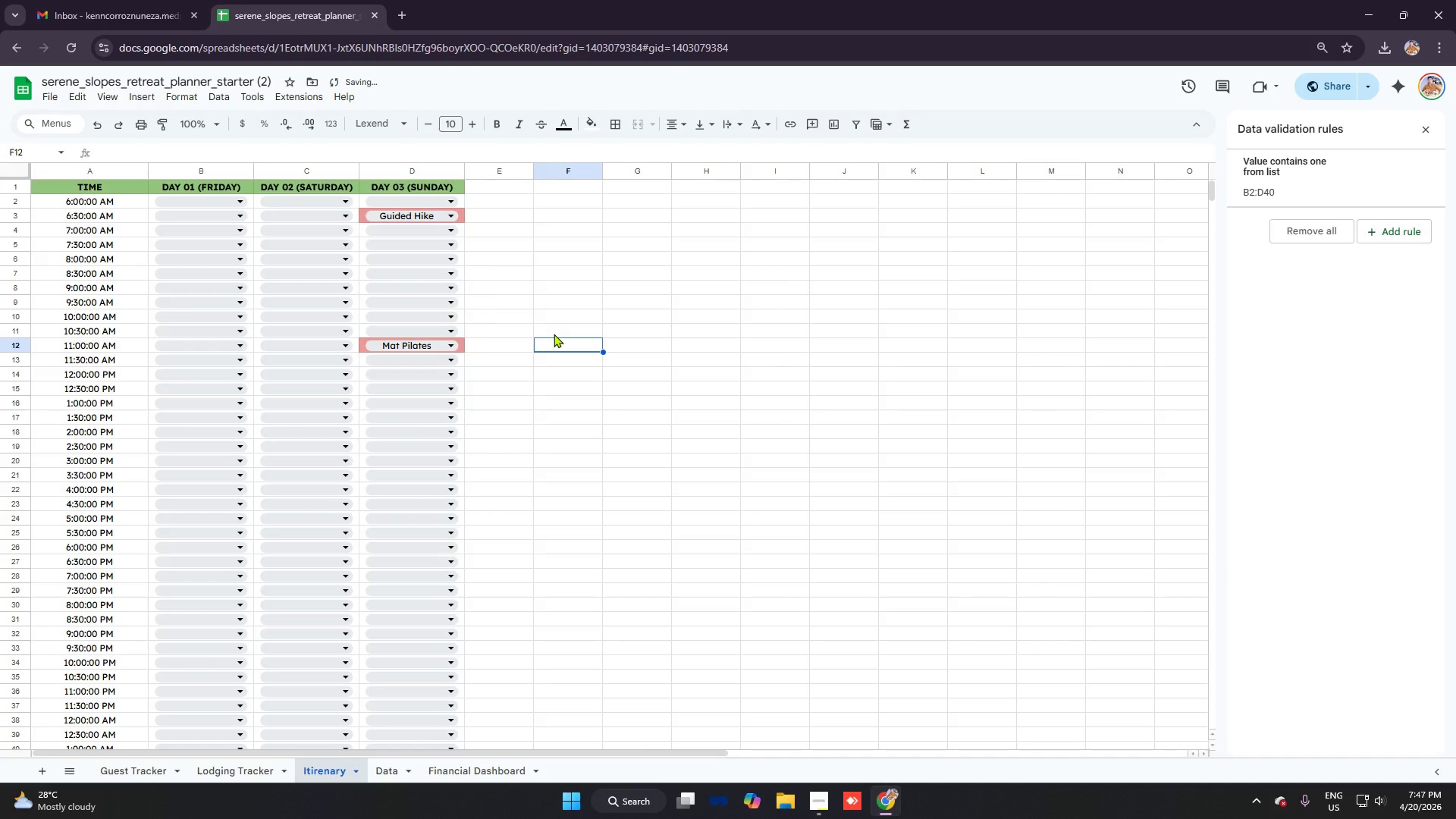 
key(Control+Z)
 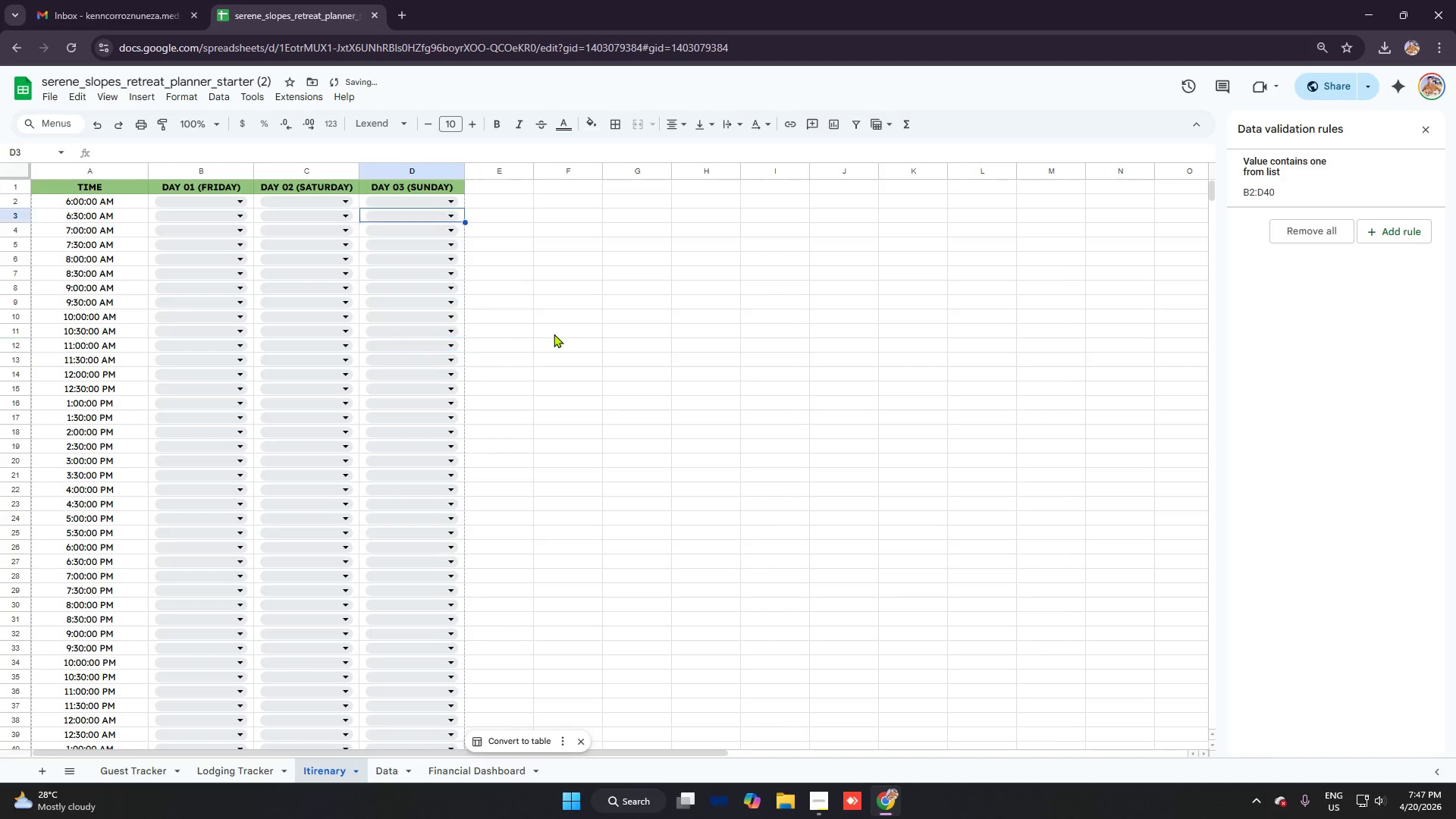 
key(Control+Z)
 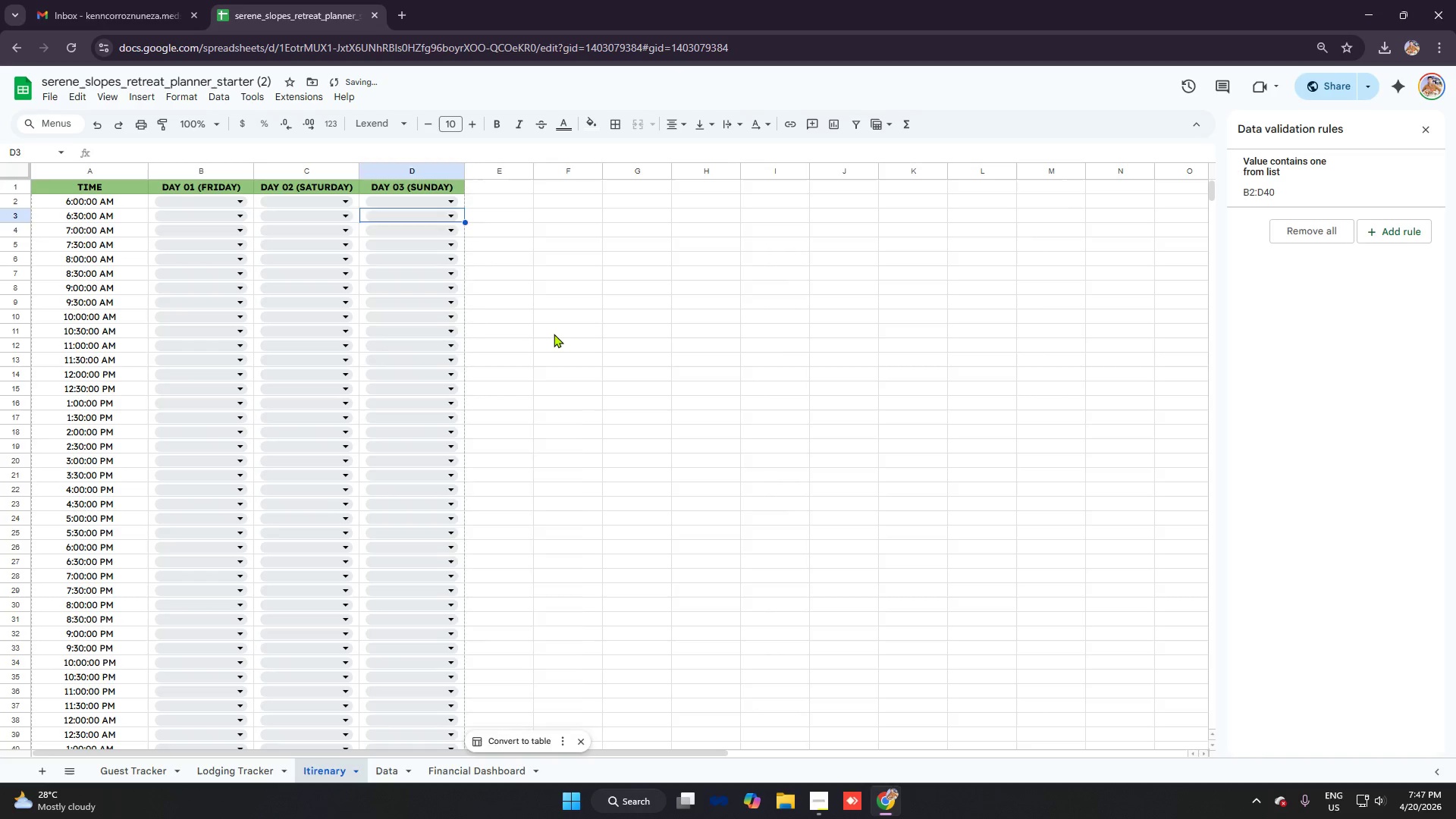 
left_click([554, 334])
 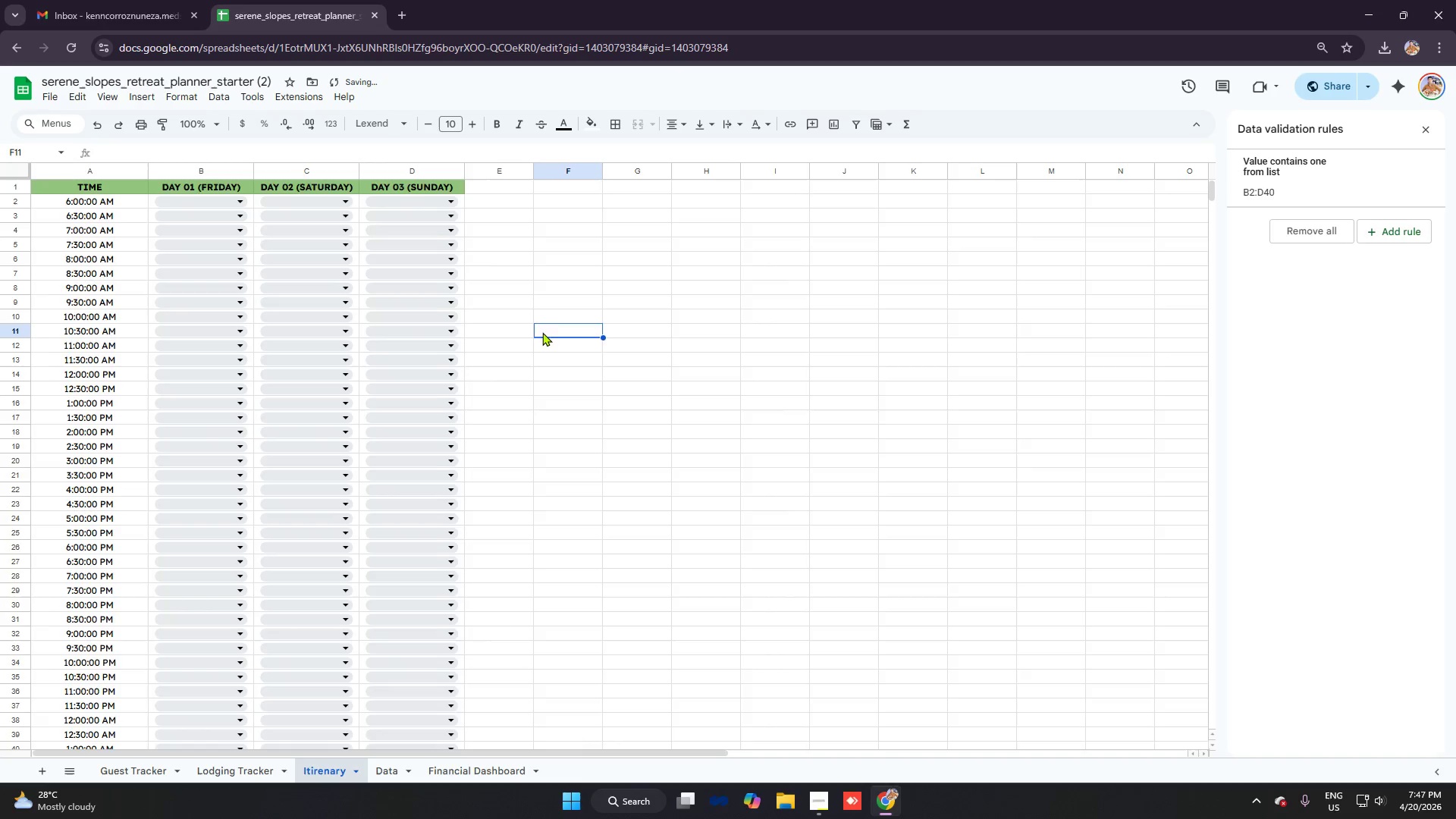 
scroll: coordinate [536, 334], scroll_direction: up, amount: 4.0
 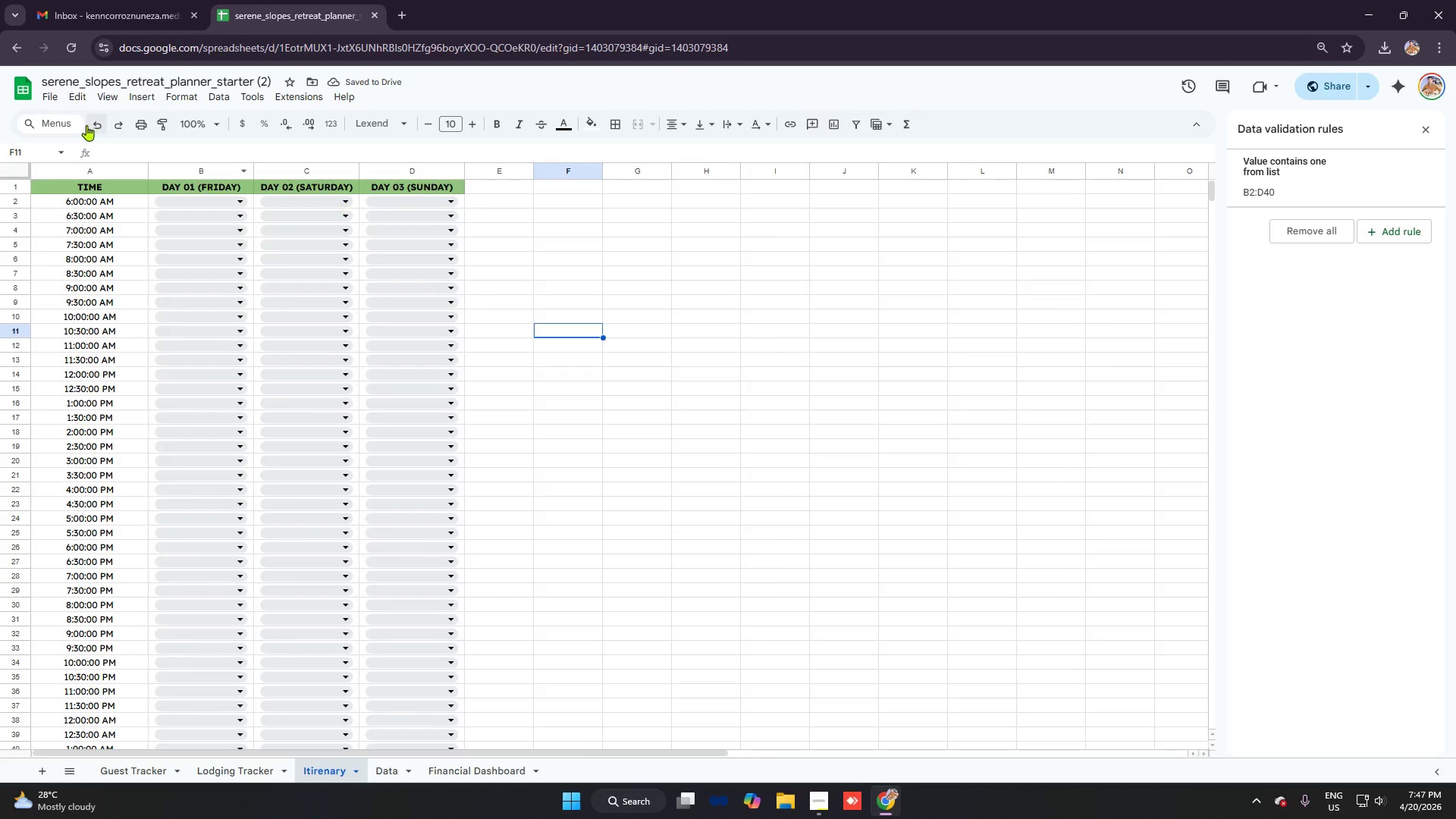 
left_click([56, 96])
 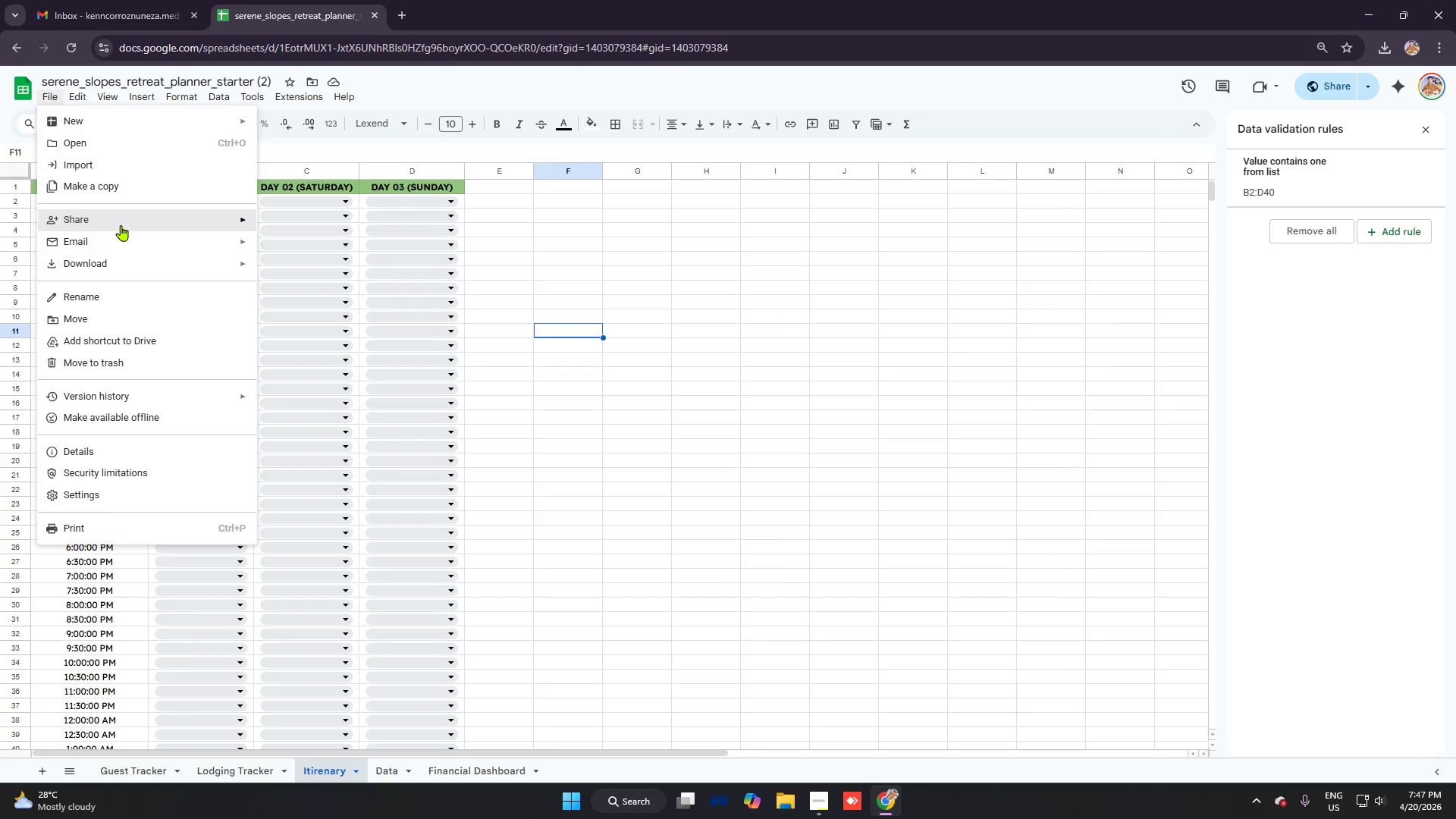 
left_click([138, 257])
 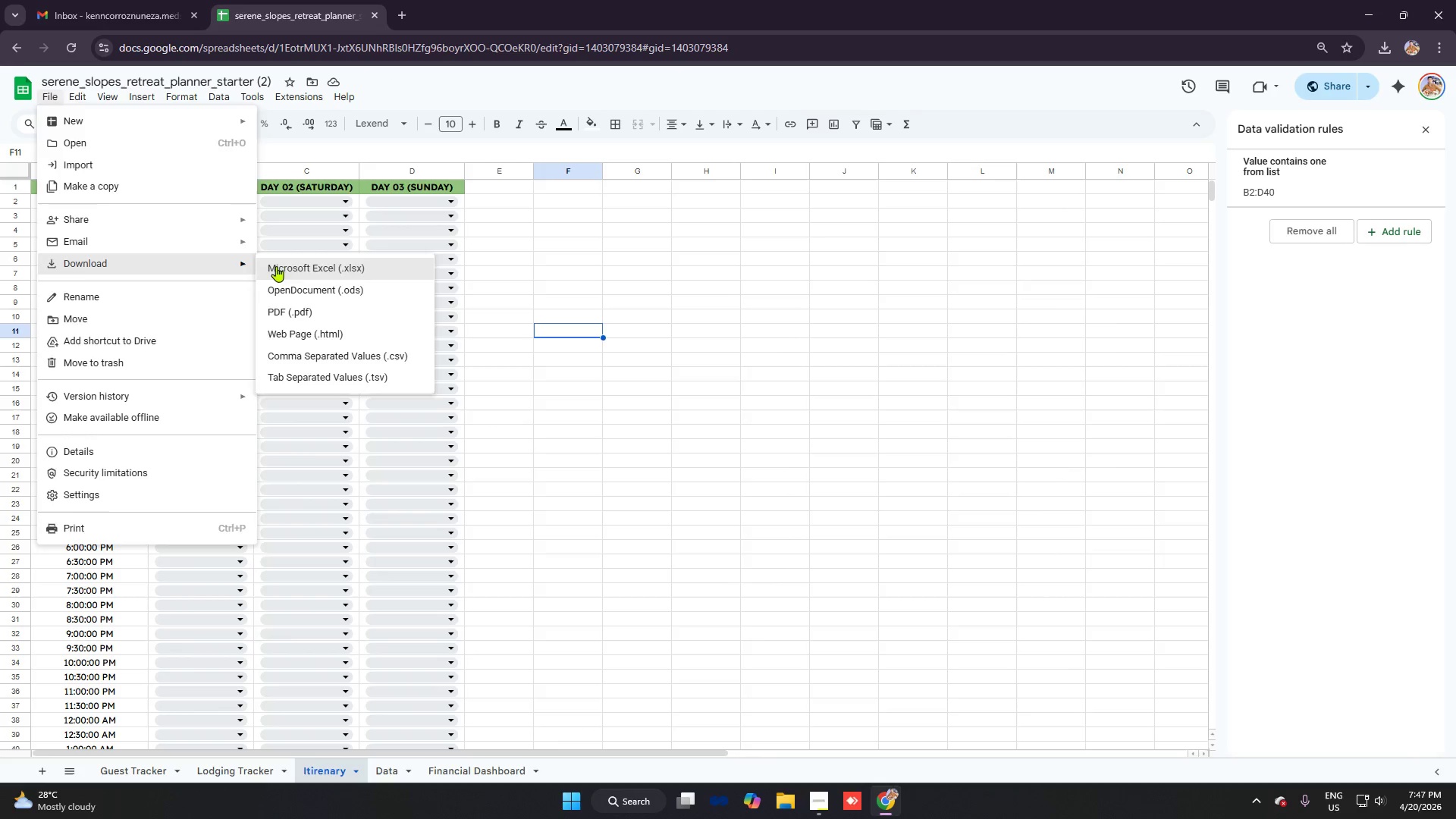 
left_click([281, 267])
 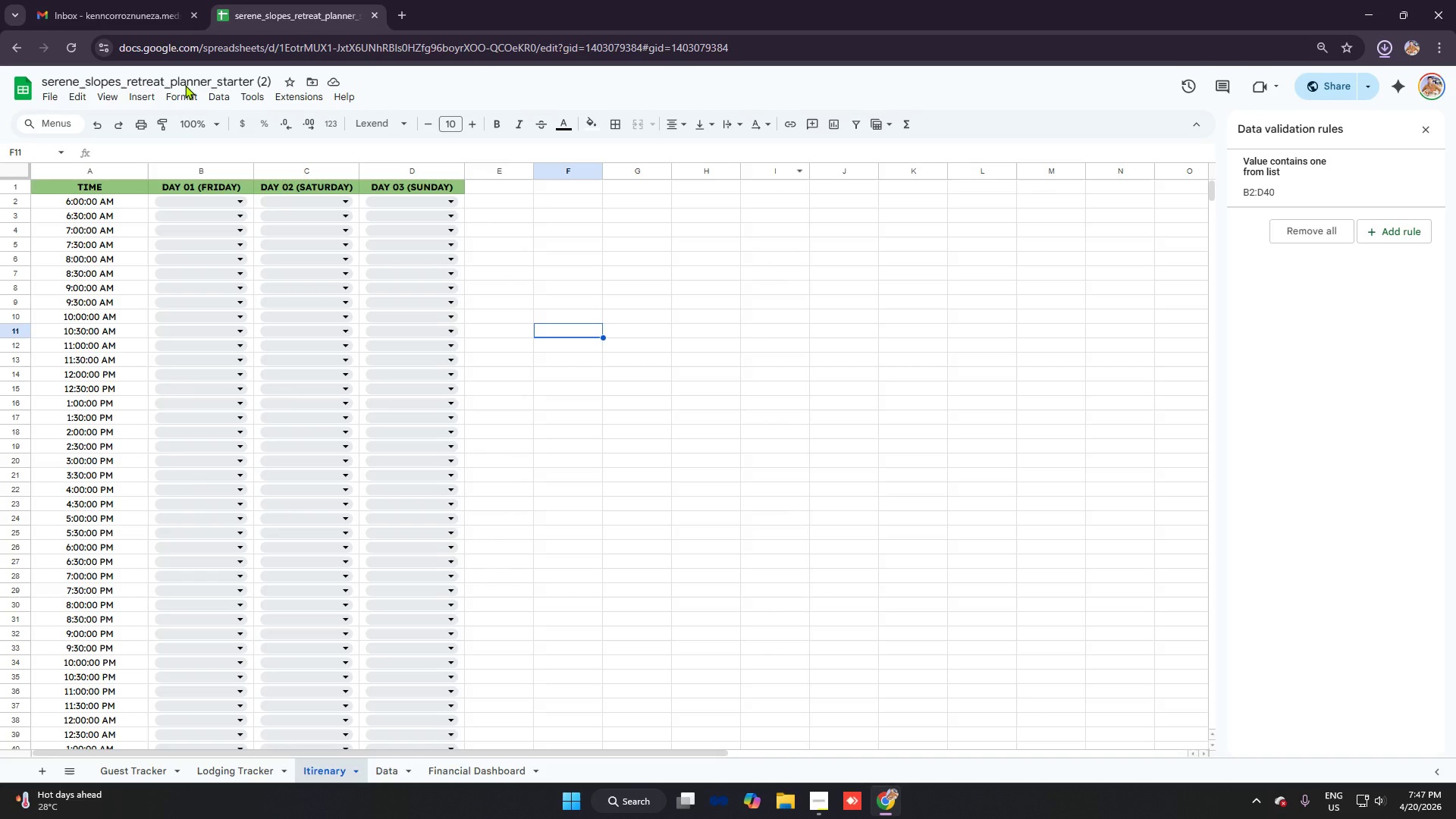 
left_click([51, 96])
 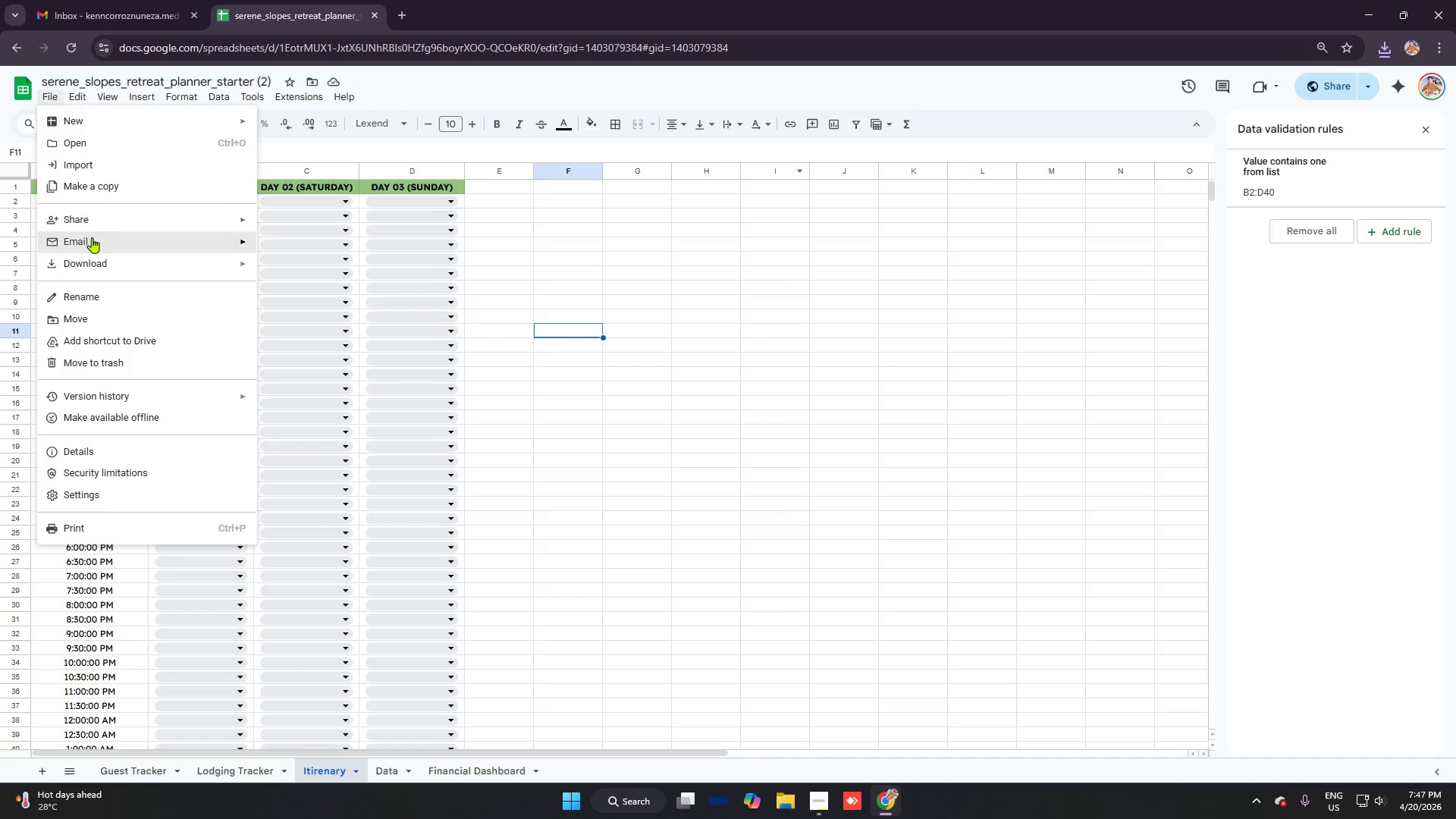 
left_click([121, 271])
 